 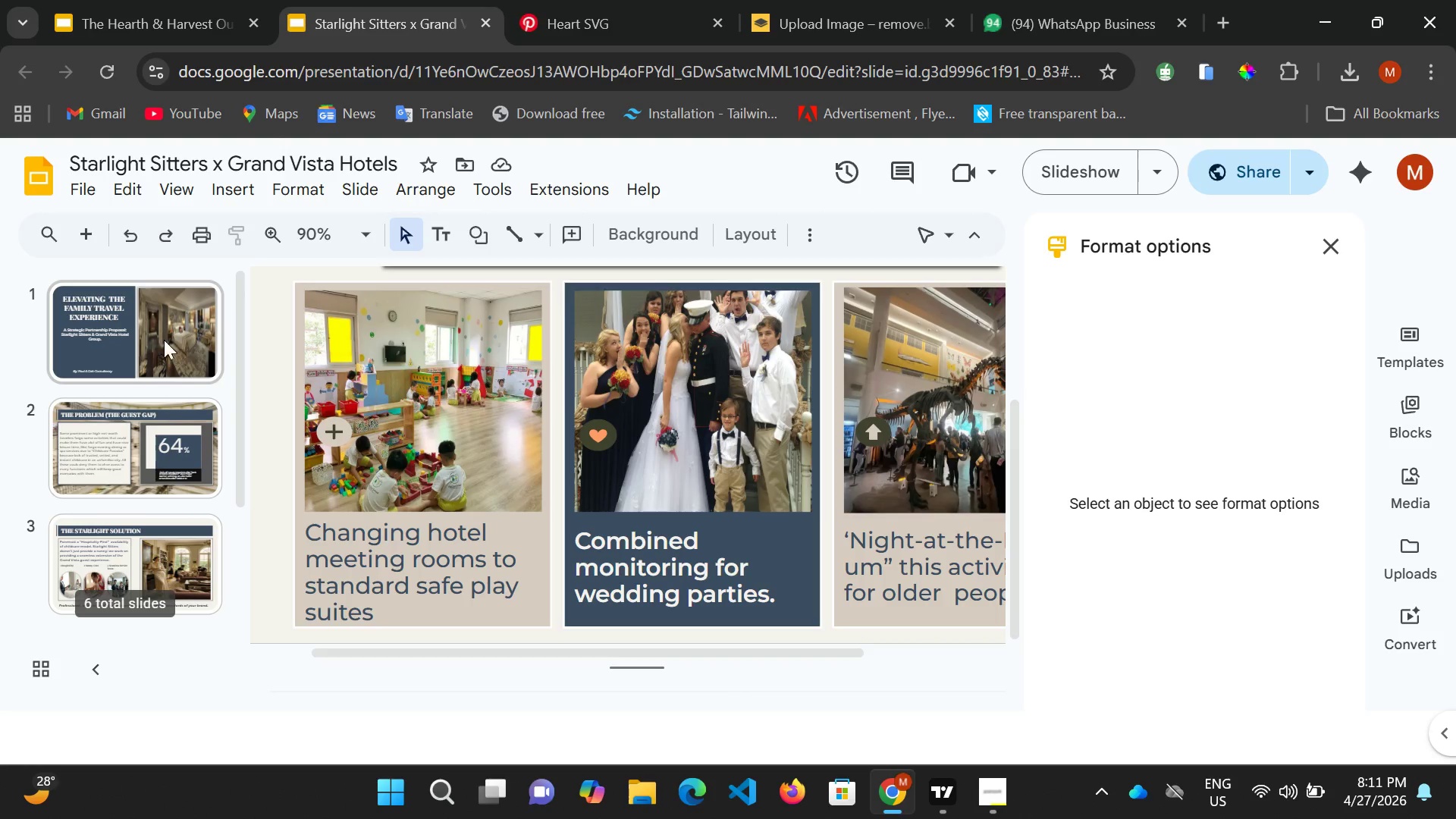 
scroll: coordinate [221, 393], scroll_direction: up, amount: 2.0
 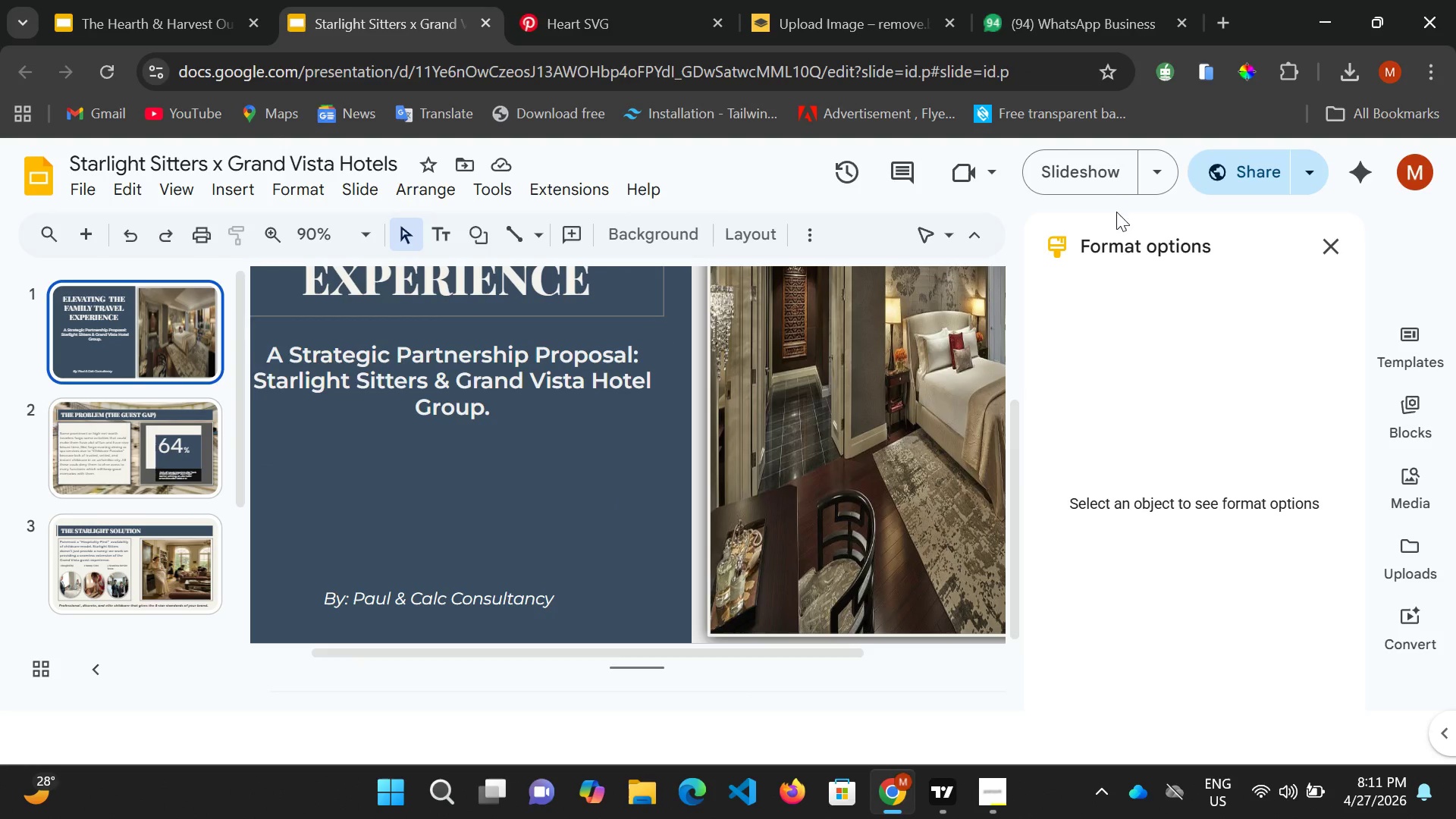 
left_click([1090, 174])
 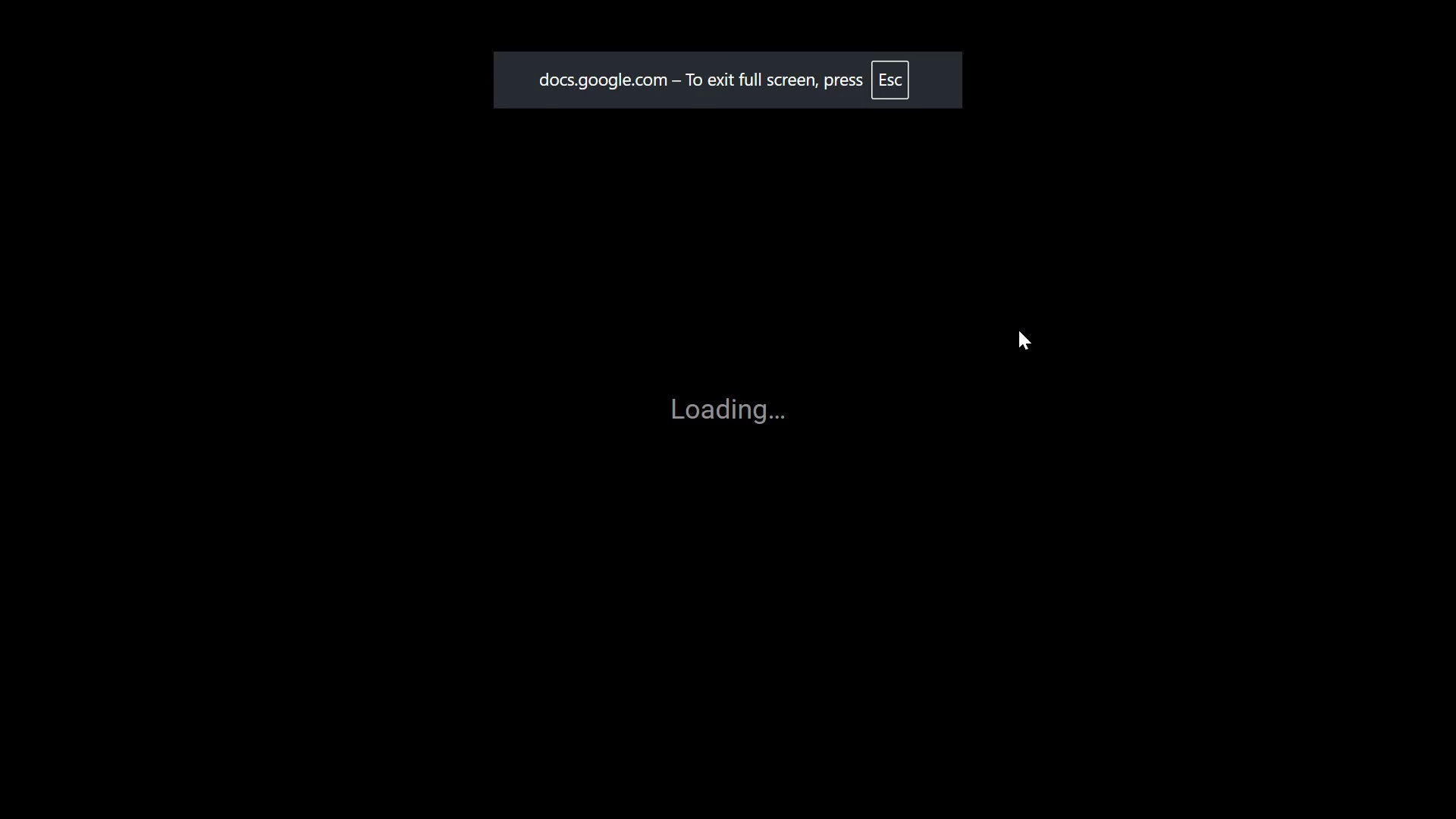 
wait(8.78)
 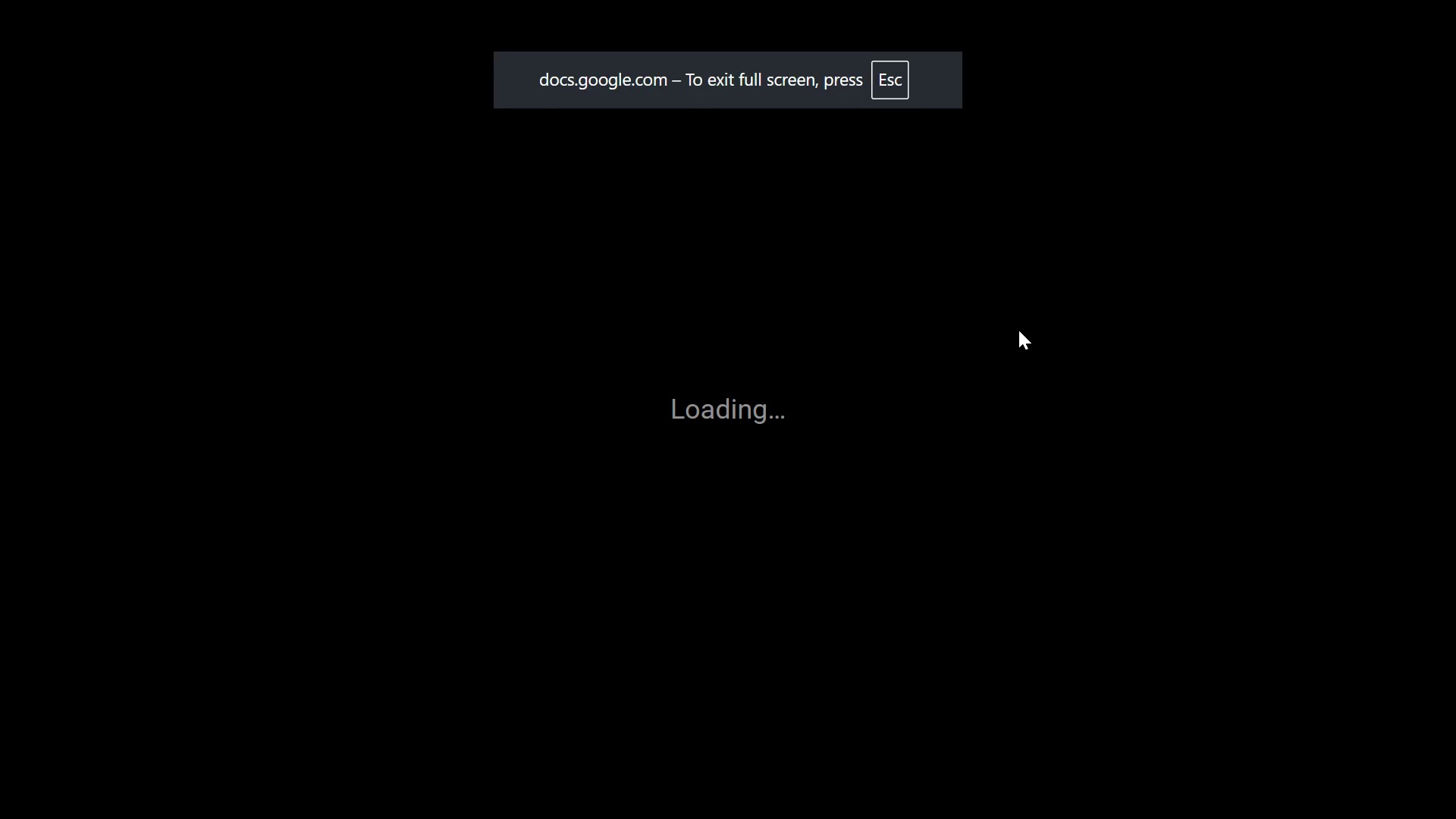 
key(ArrowRight)
 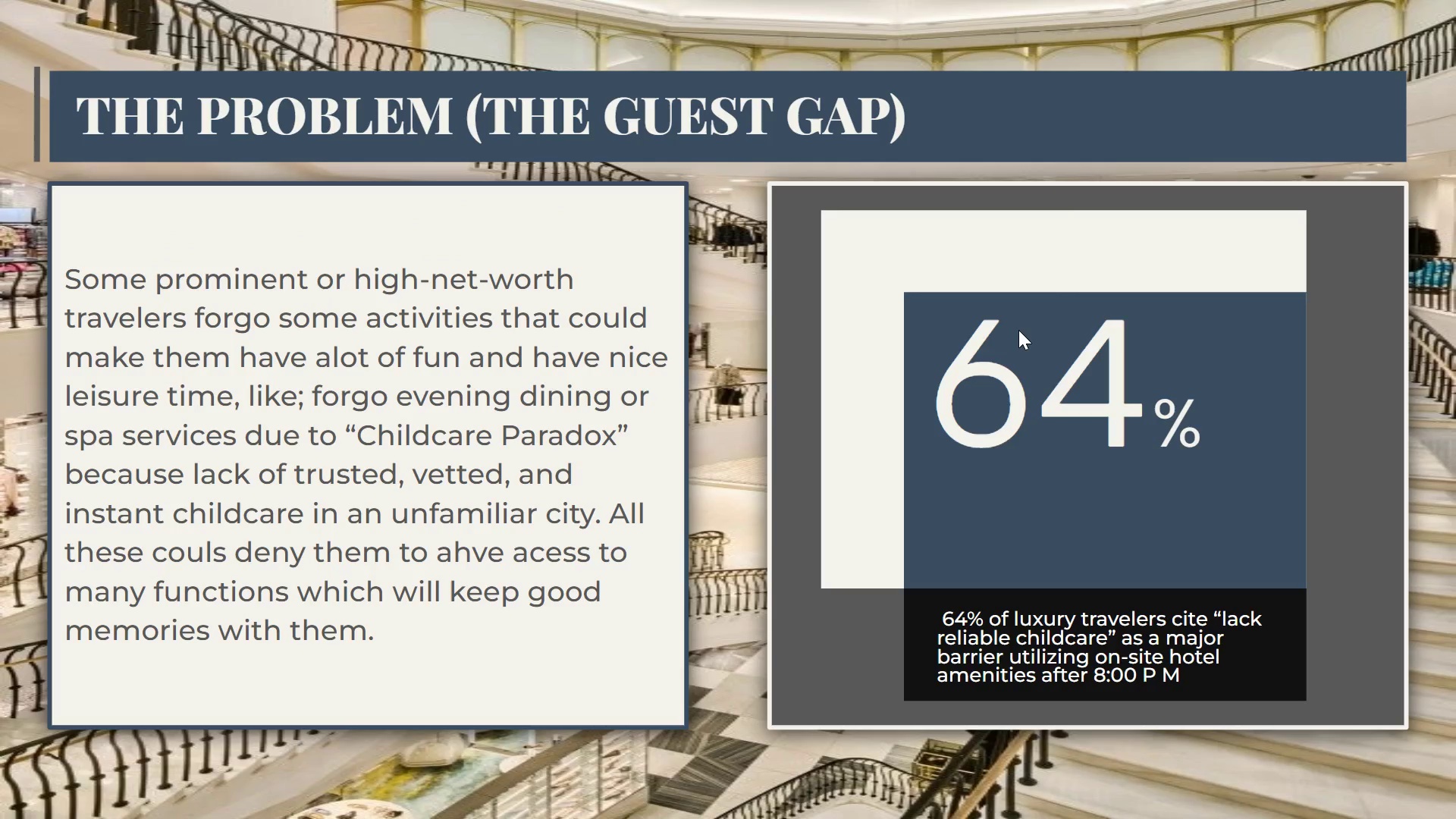 
key(ArrowRight)
 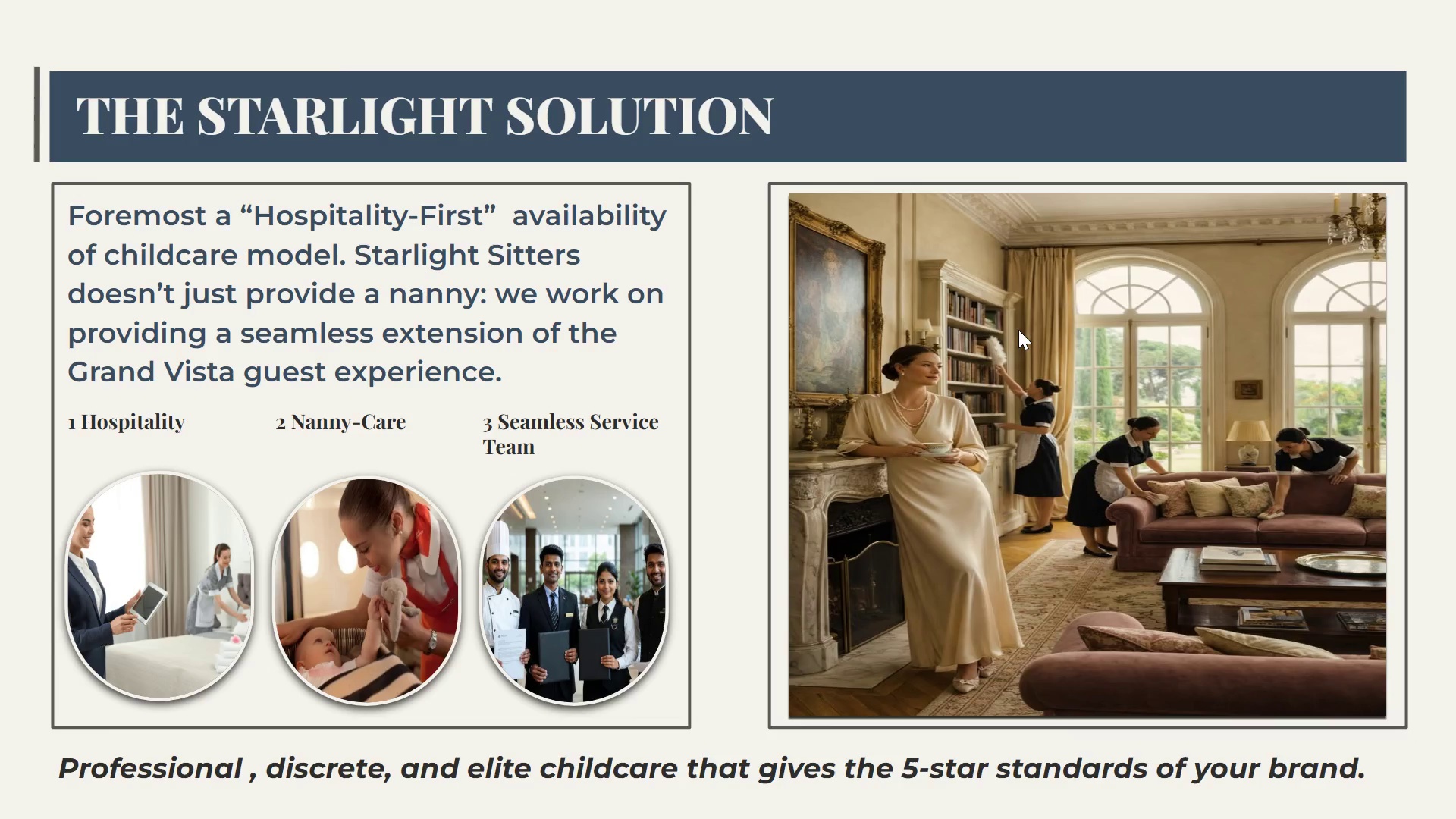 
key(ArrowRight)
 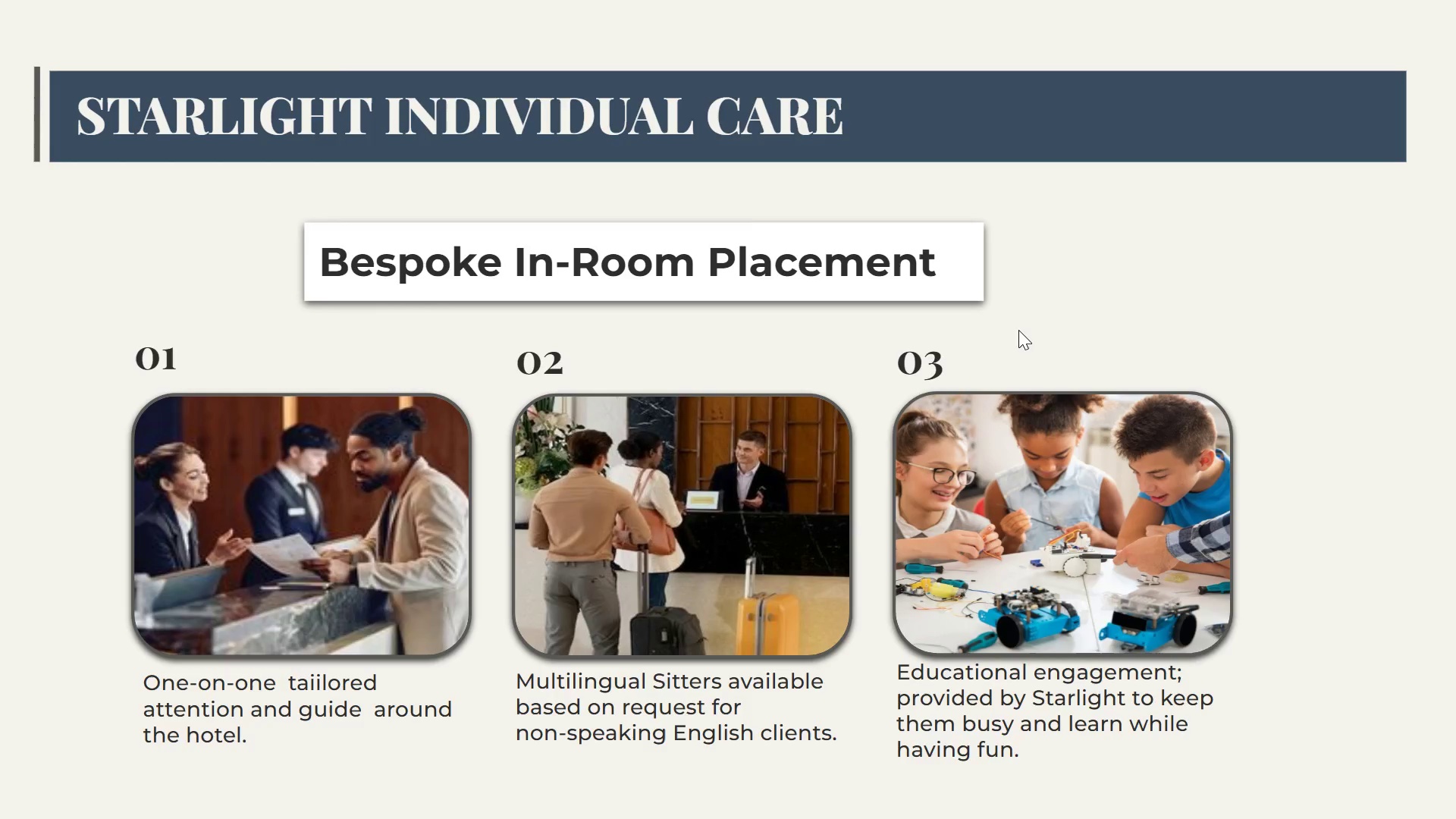 
key(ArrowRight)
 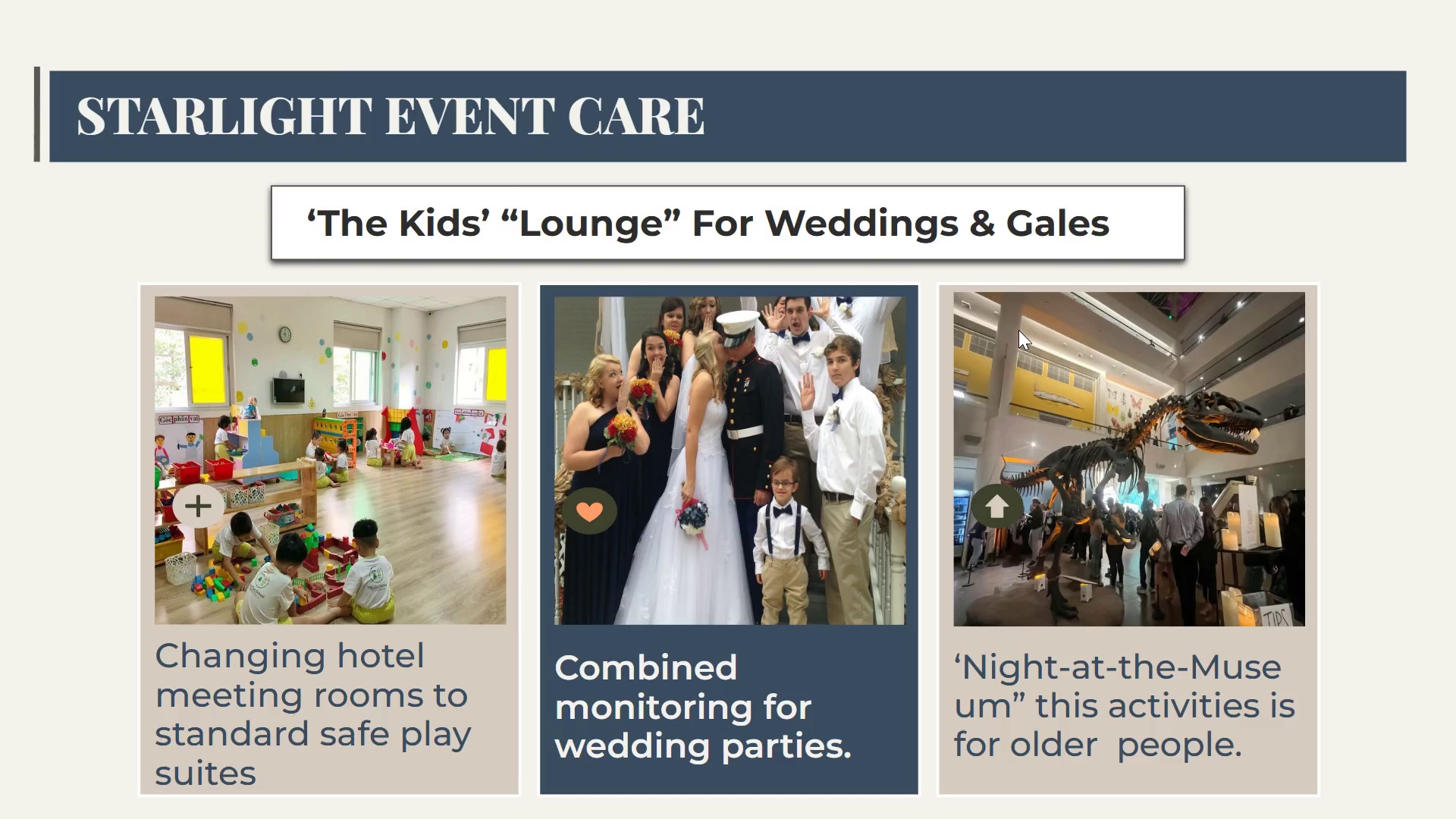 
key(ArrowRight)
 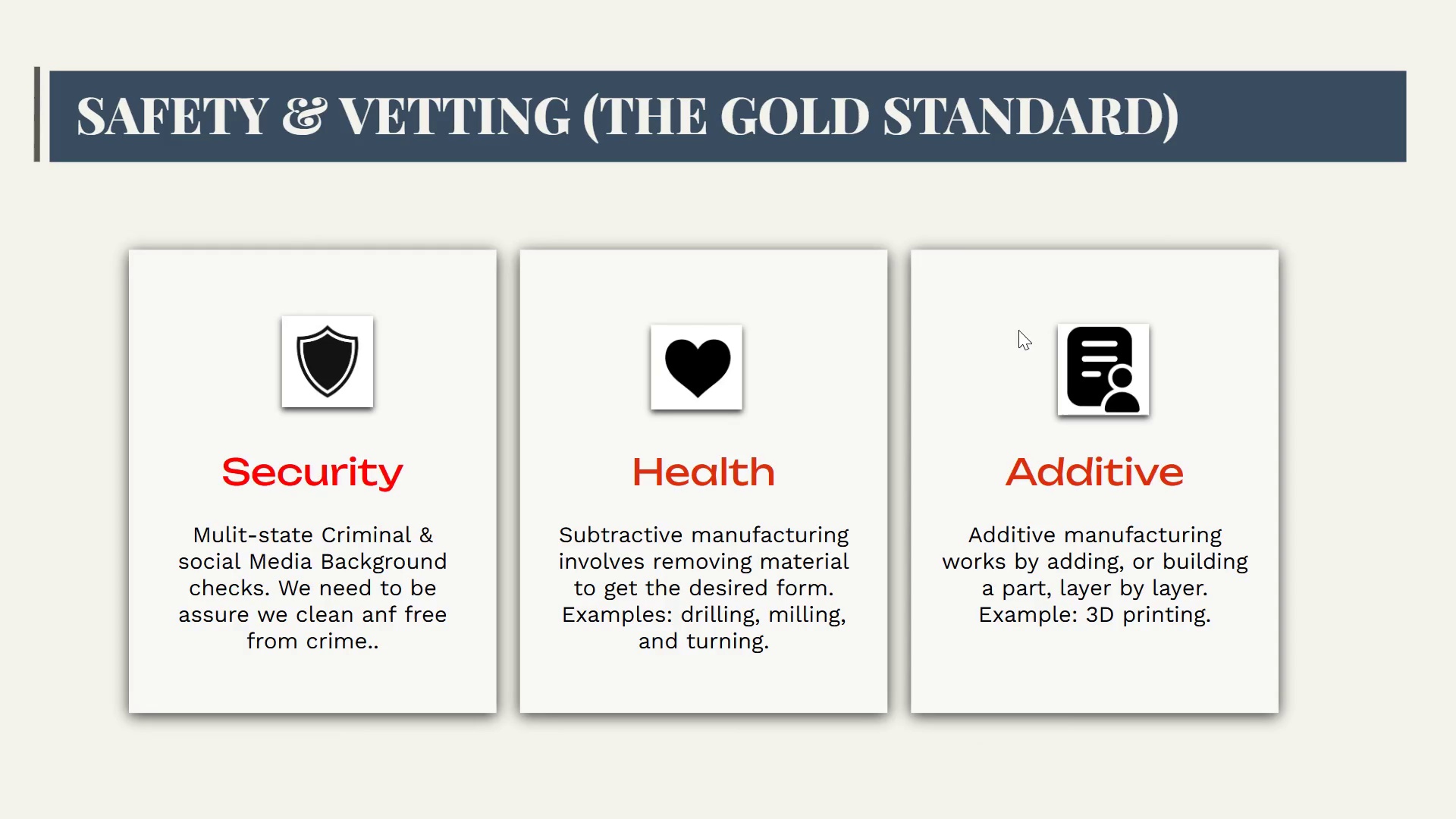 
key(ArrowLeft)
 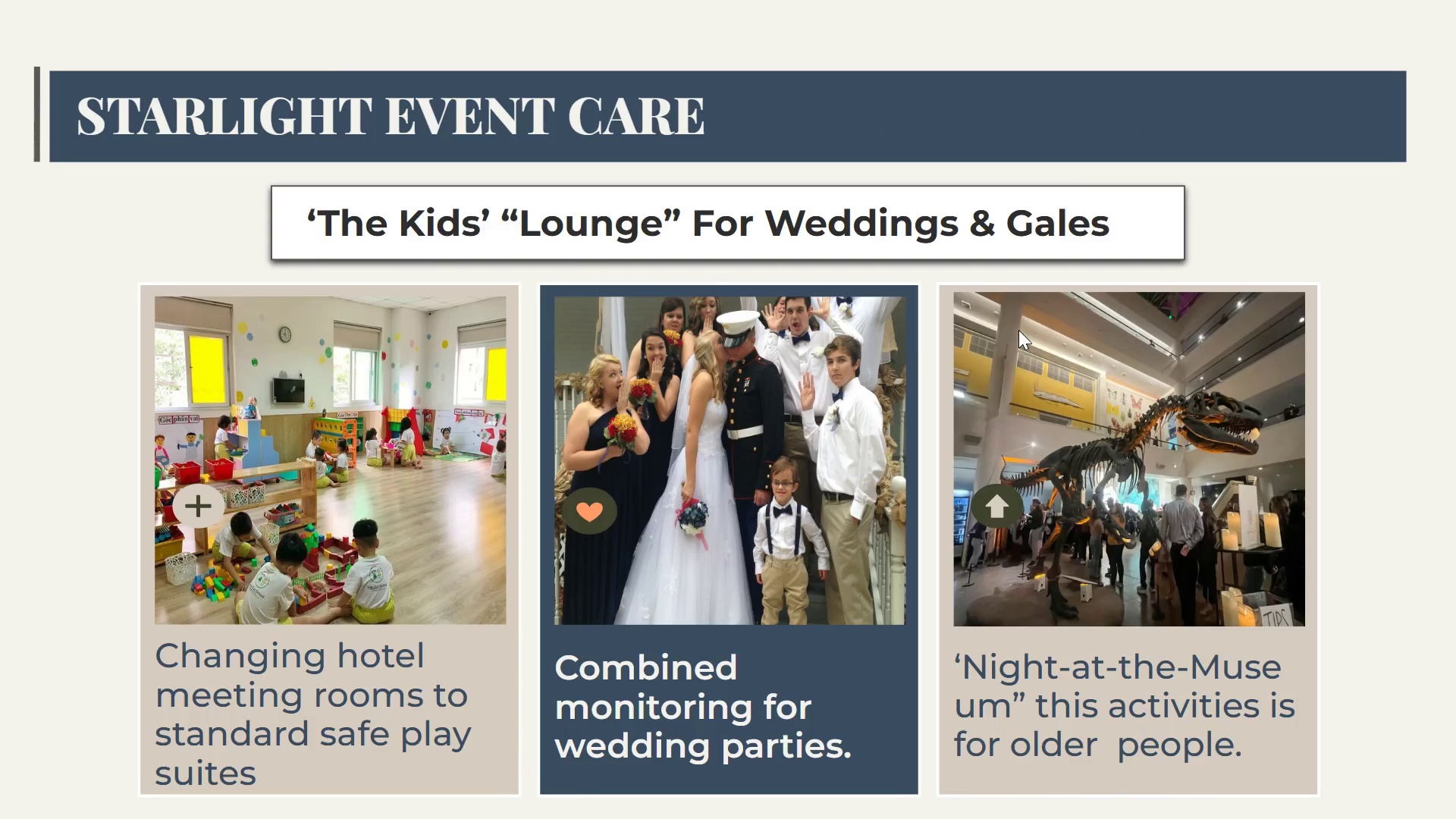 
key(ArrowLeft)
 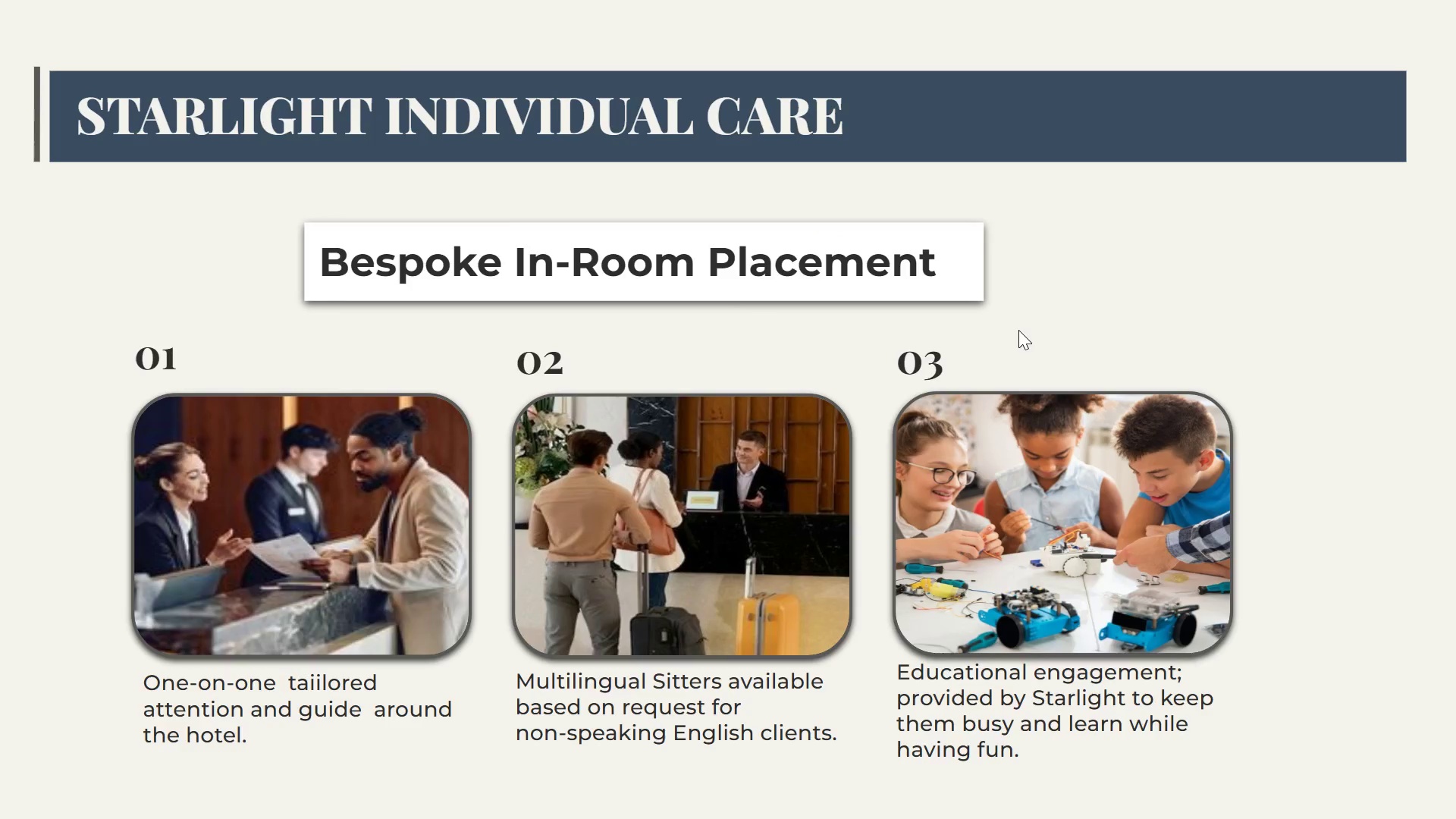 
key(ArrowLeft)
 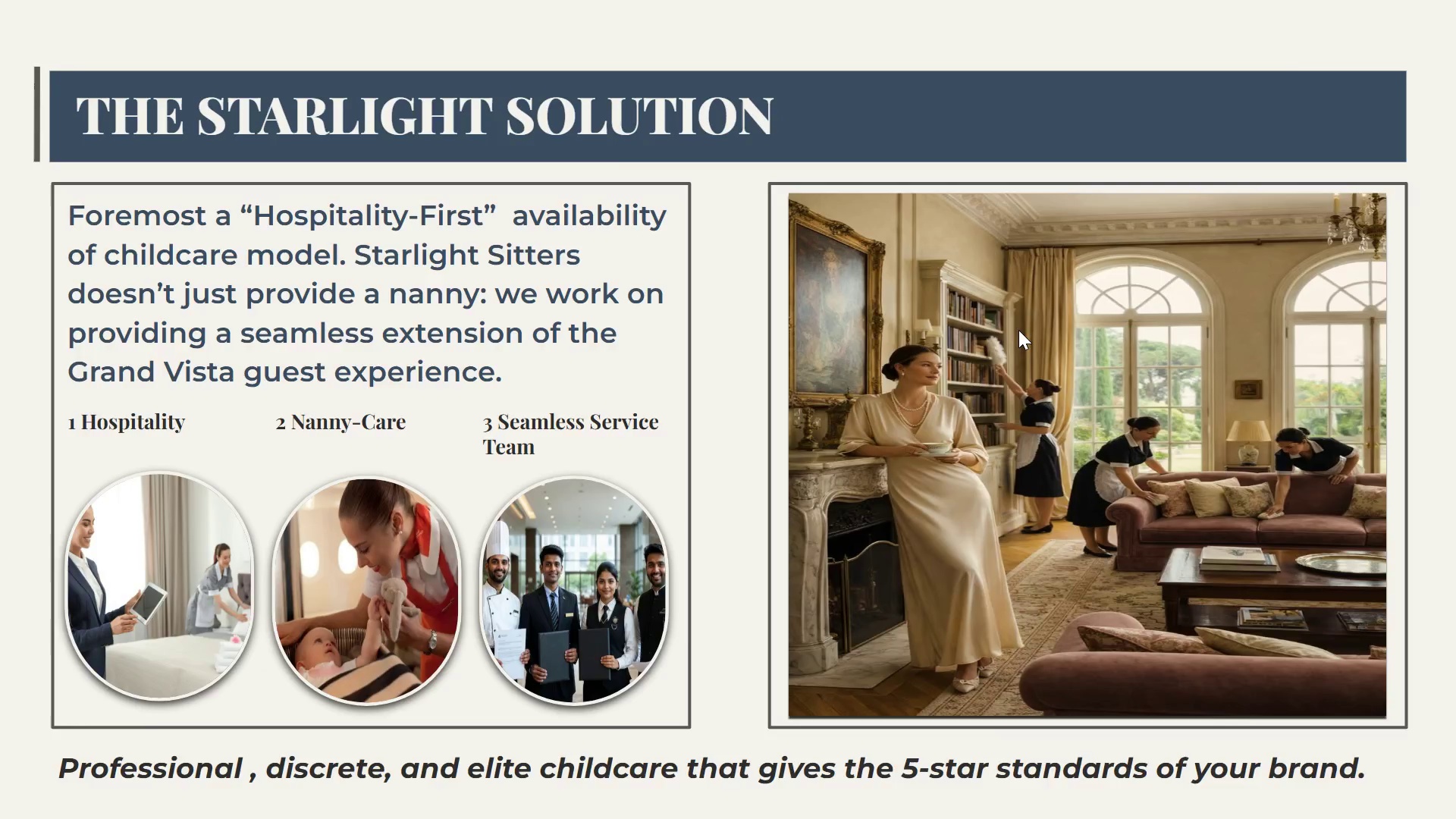 
key(ArrowLeft)
 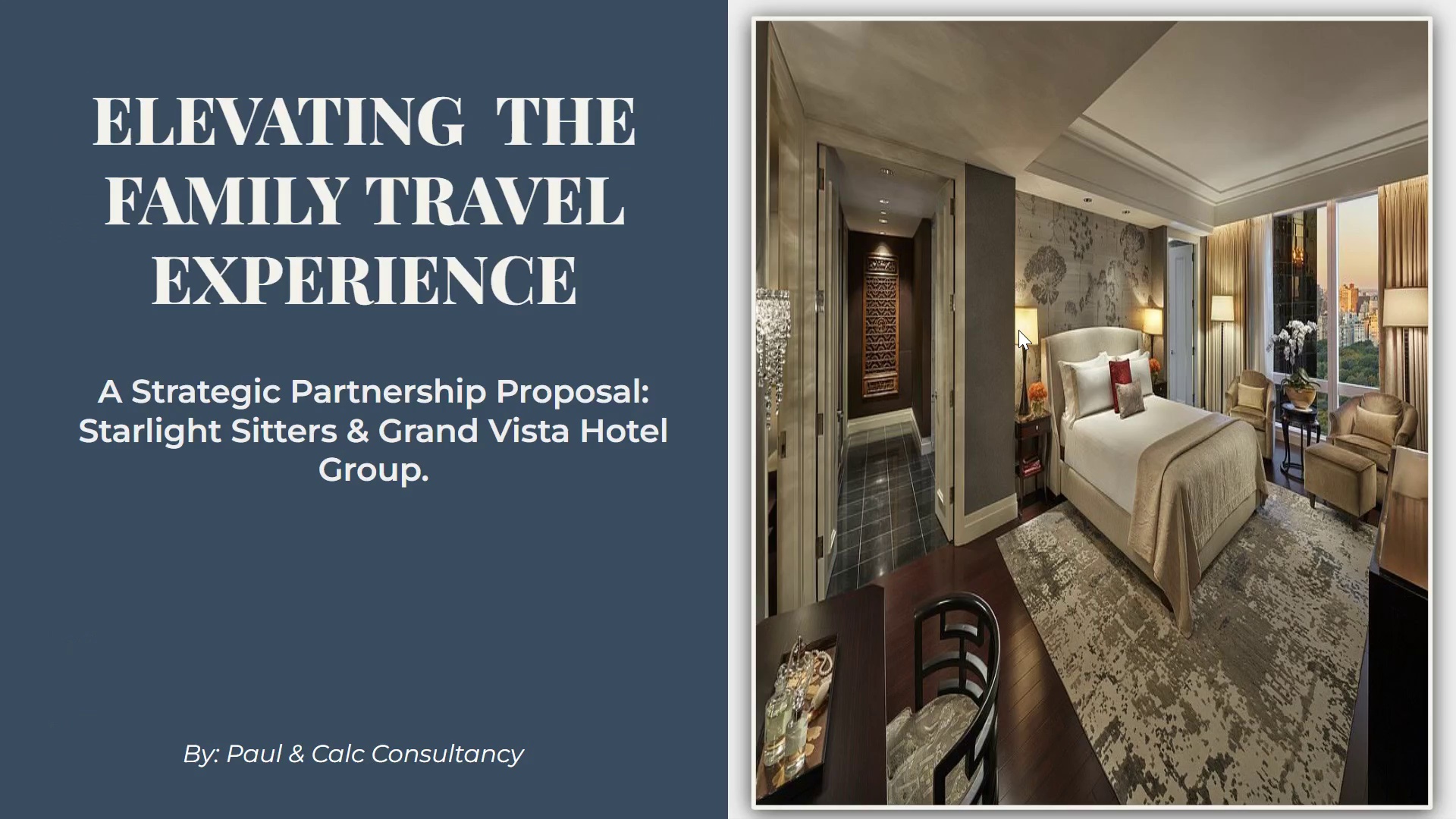 
key(ArrowLeft)
 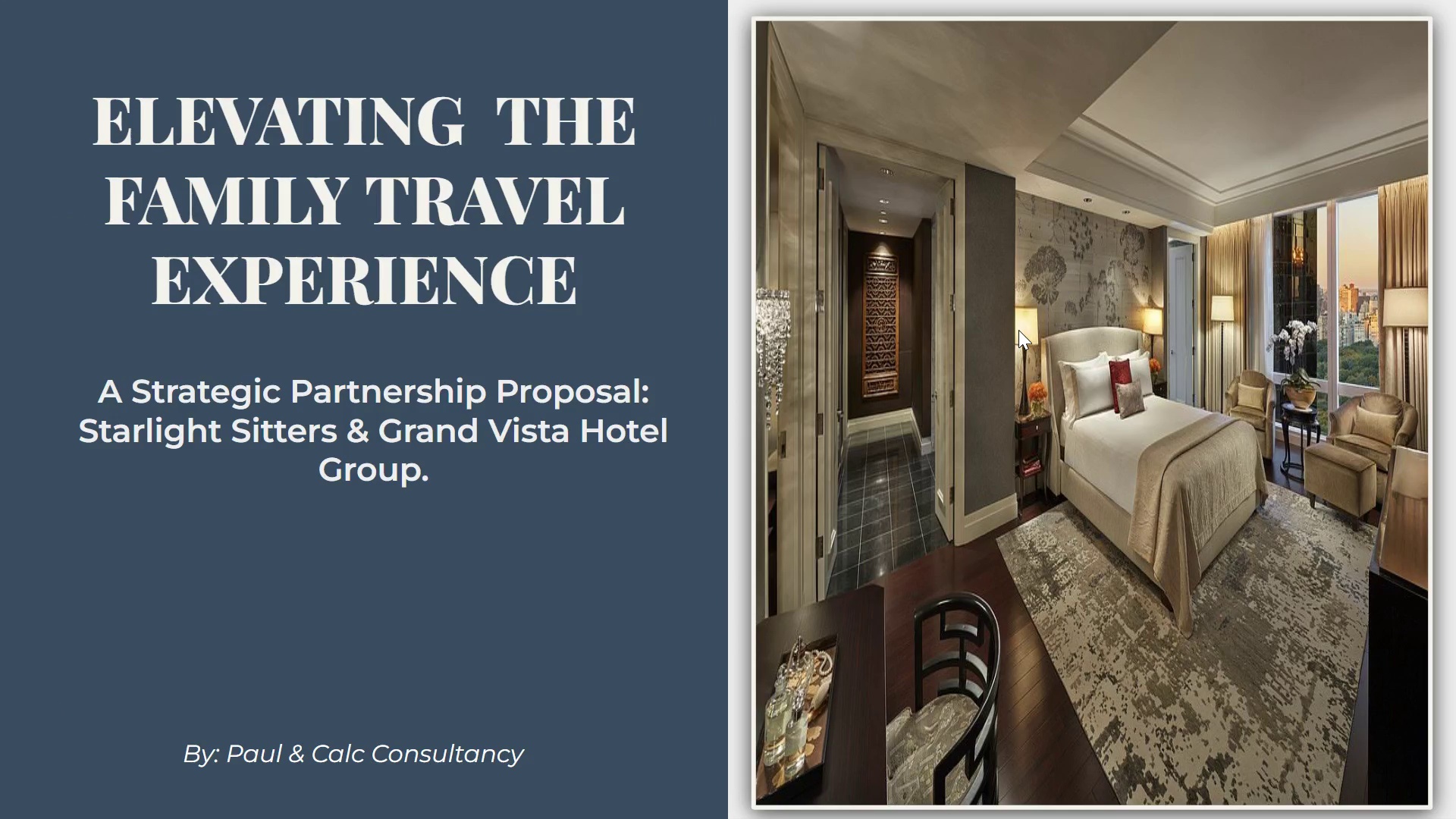 
wait(48.8)
 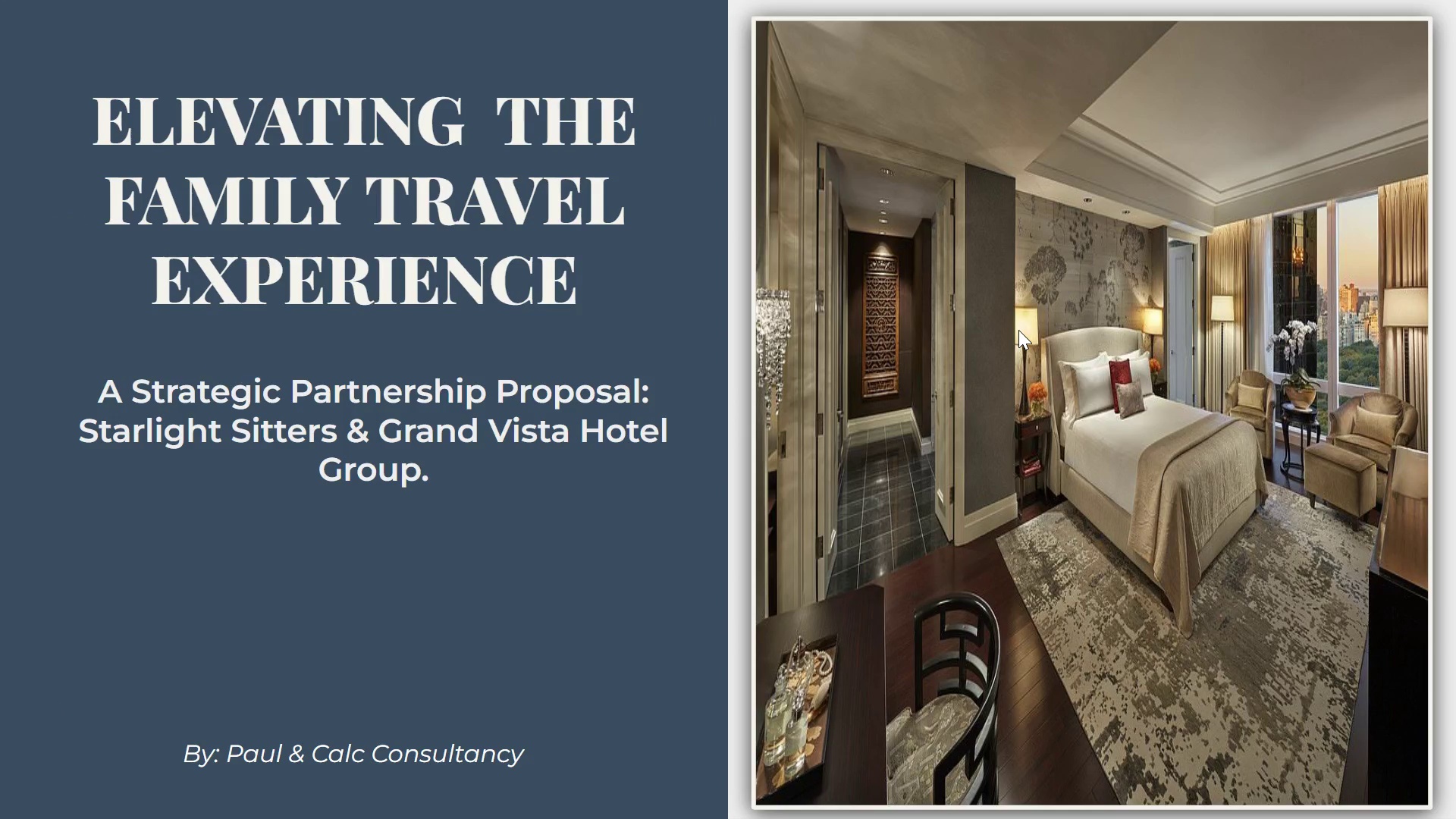 
key(ArrowRight)
 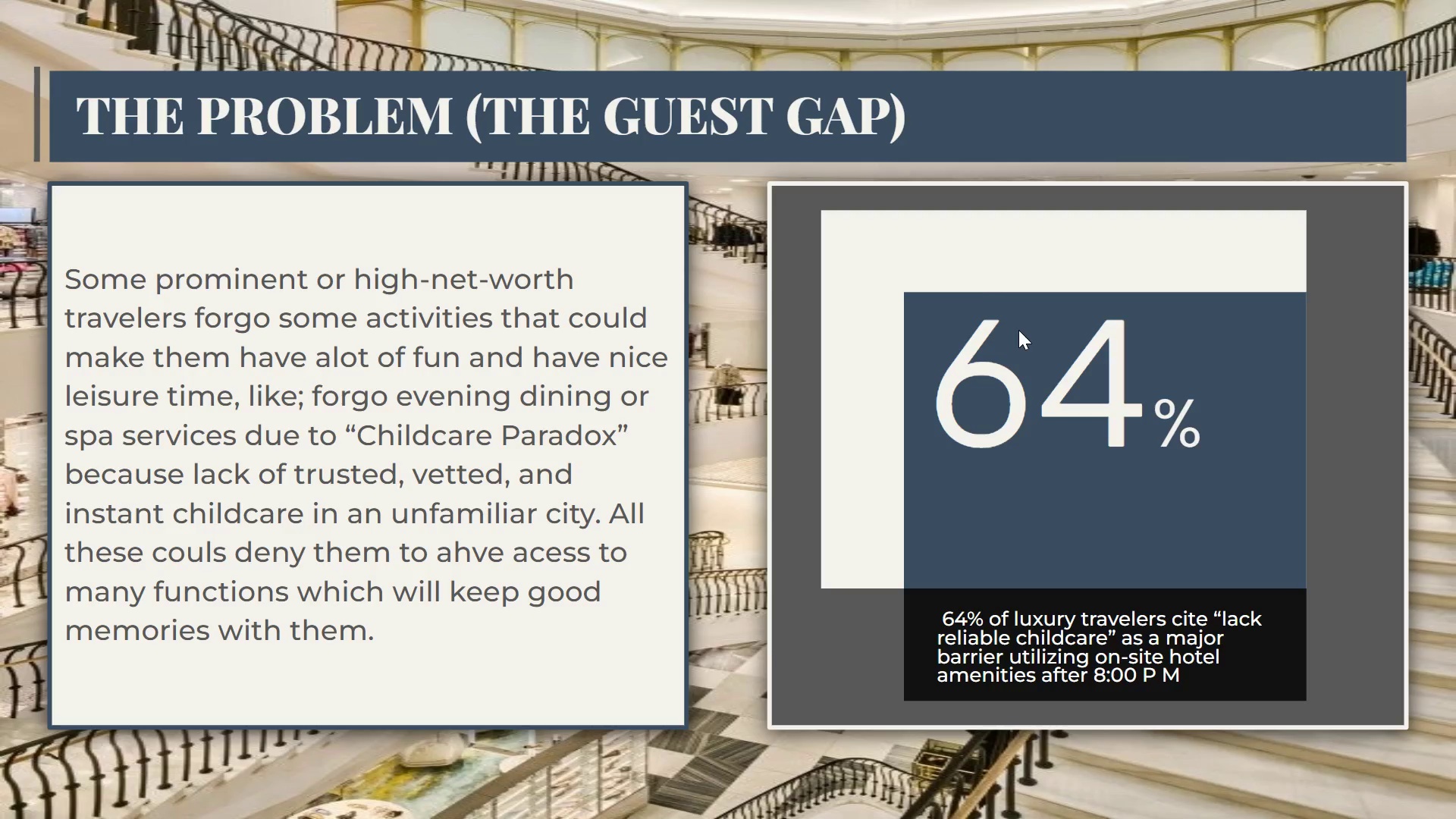 
key(ArrowRight)
 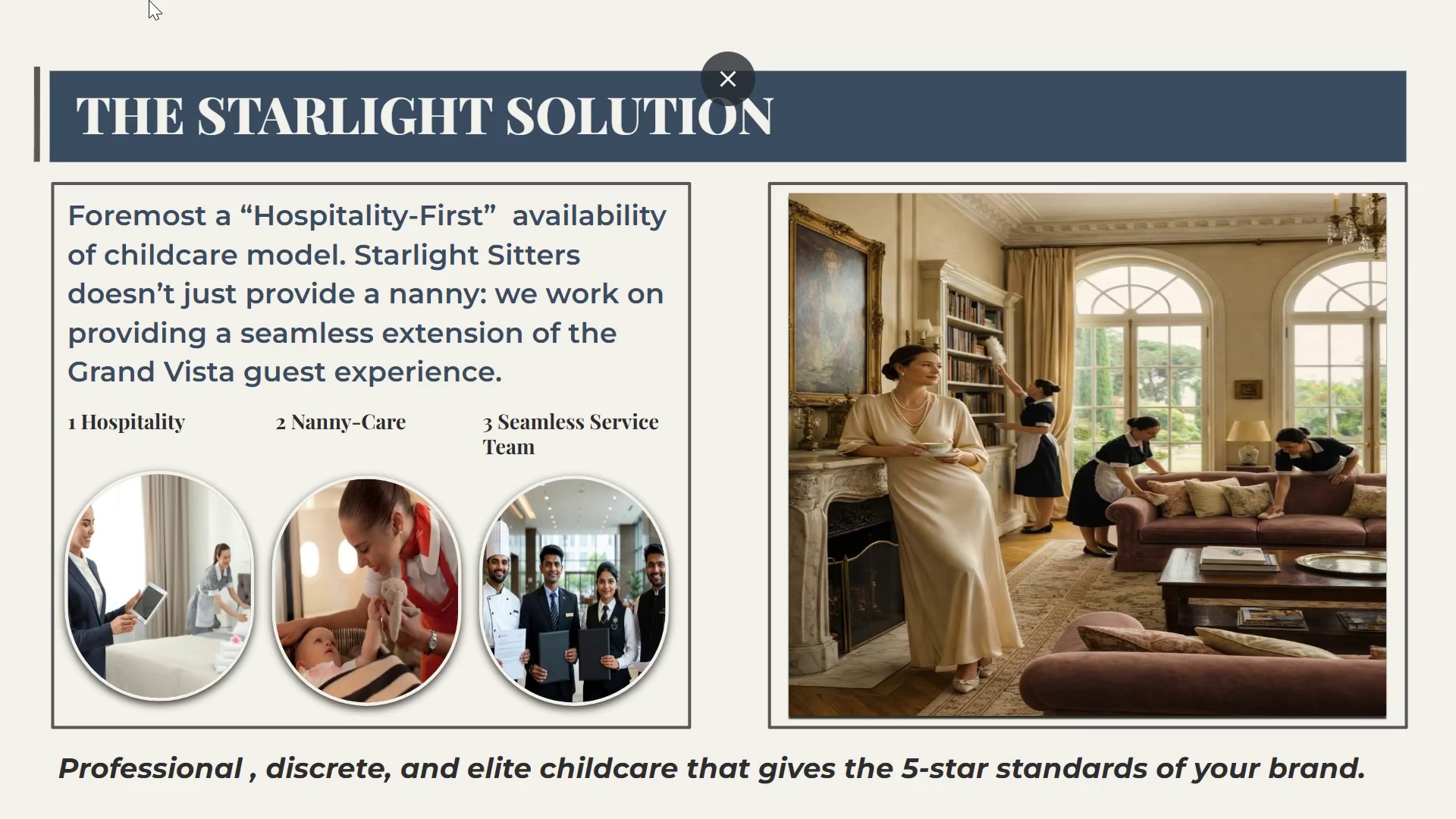 
wait(12.3)
 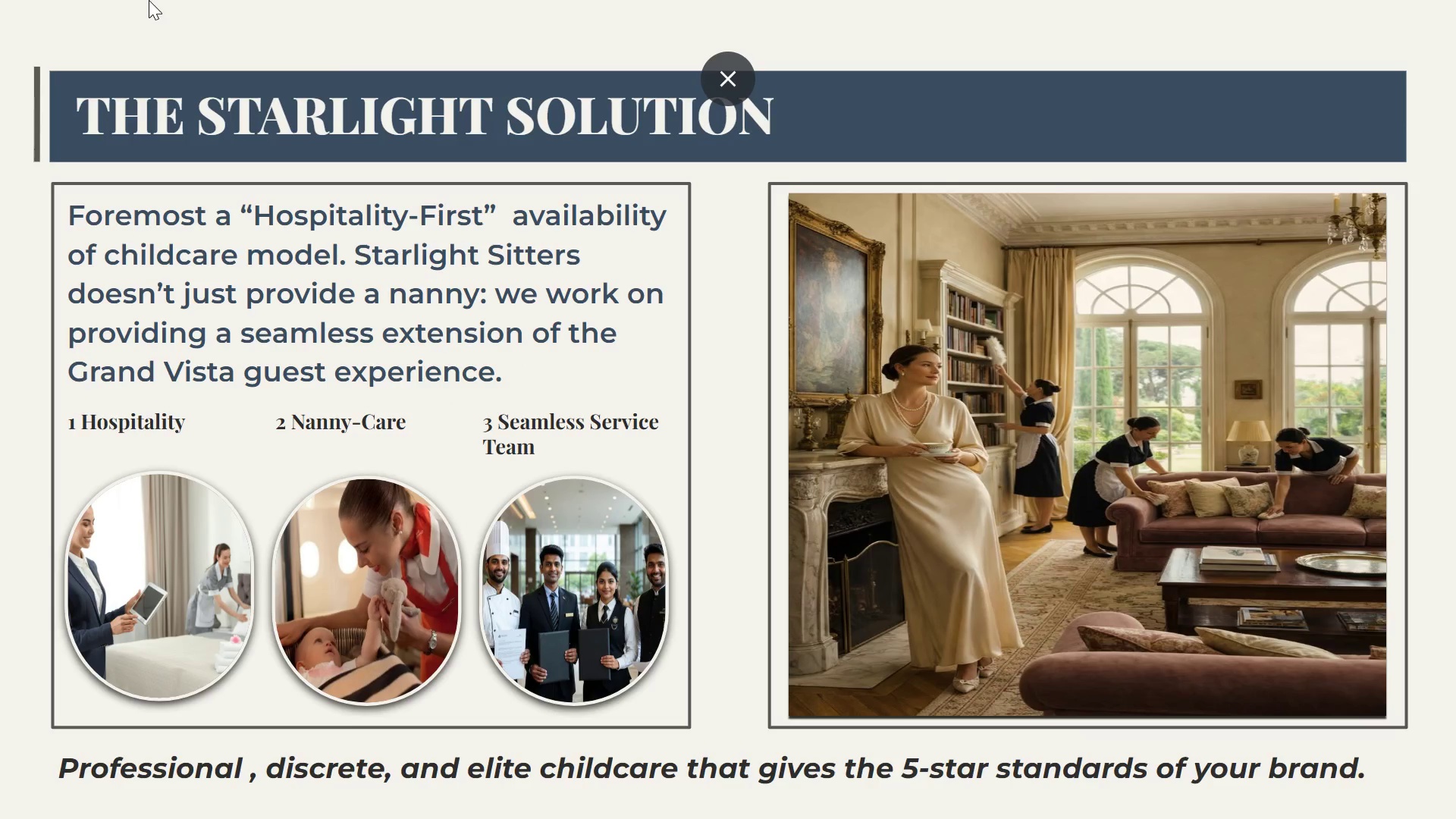 
key(ArrowRight)
 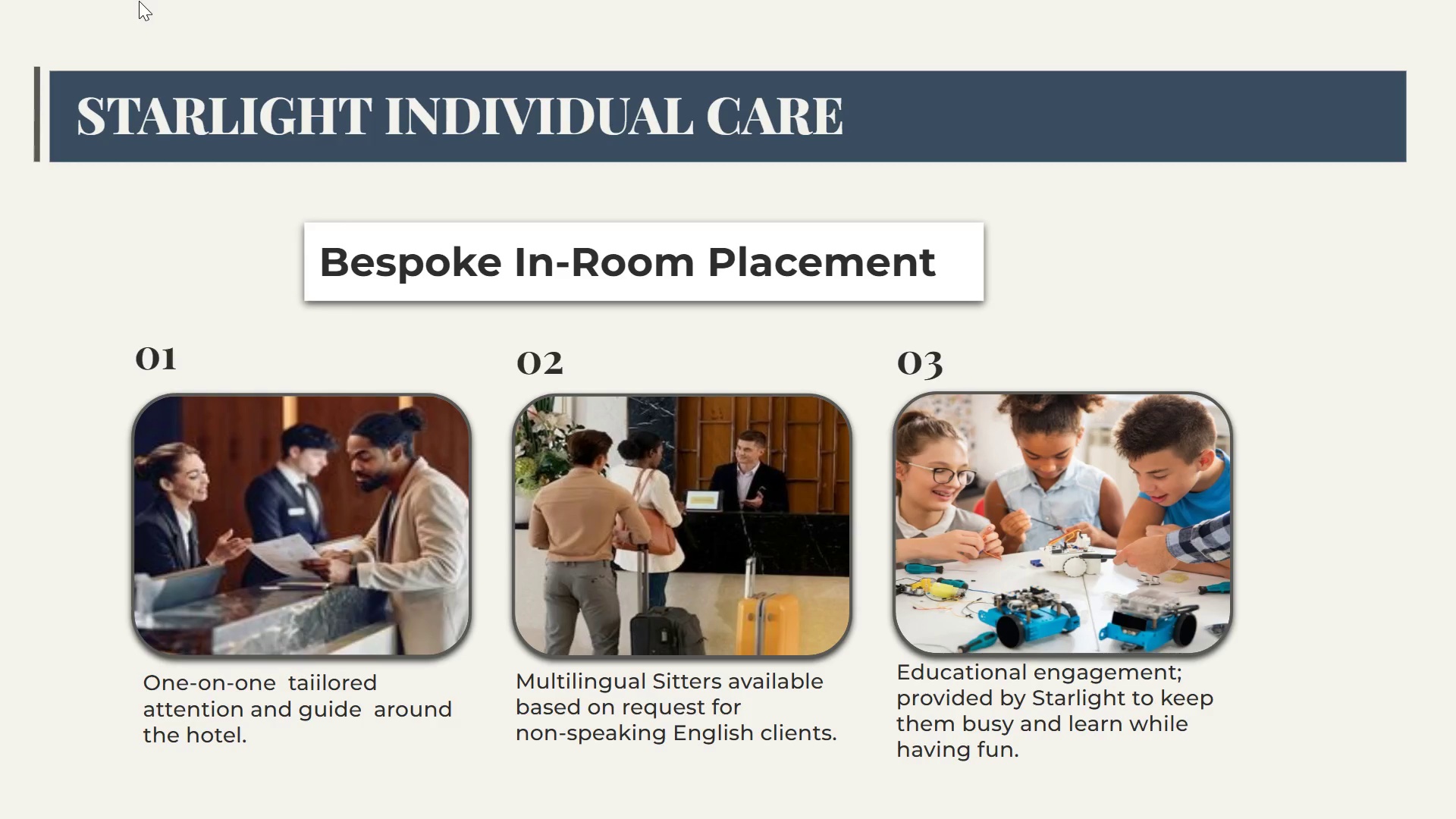 
key(ArrowRight)
 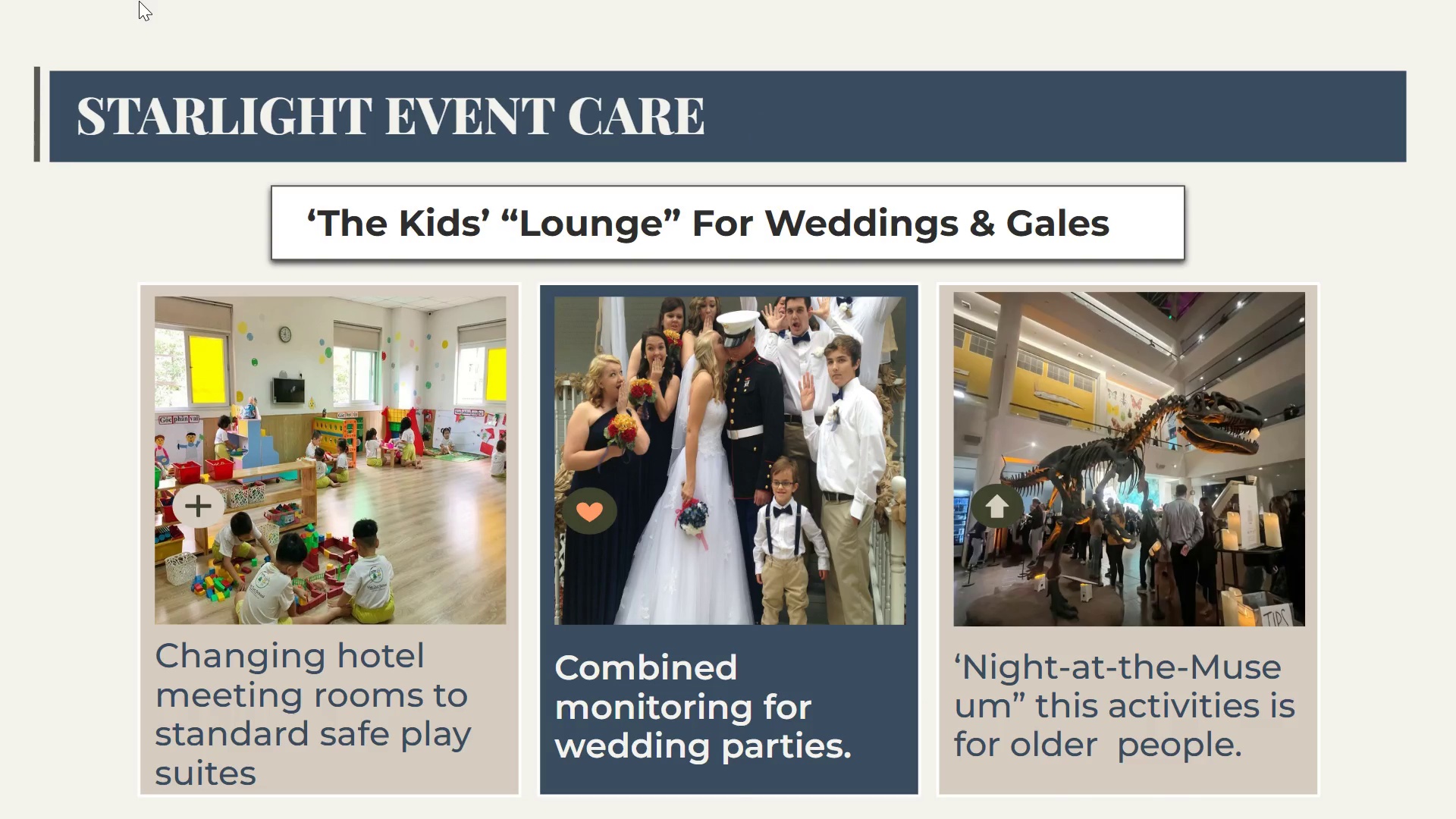 
key(ArrowRight)
 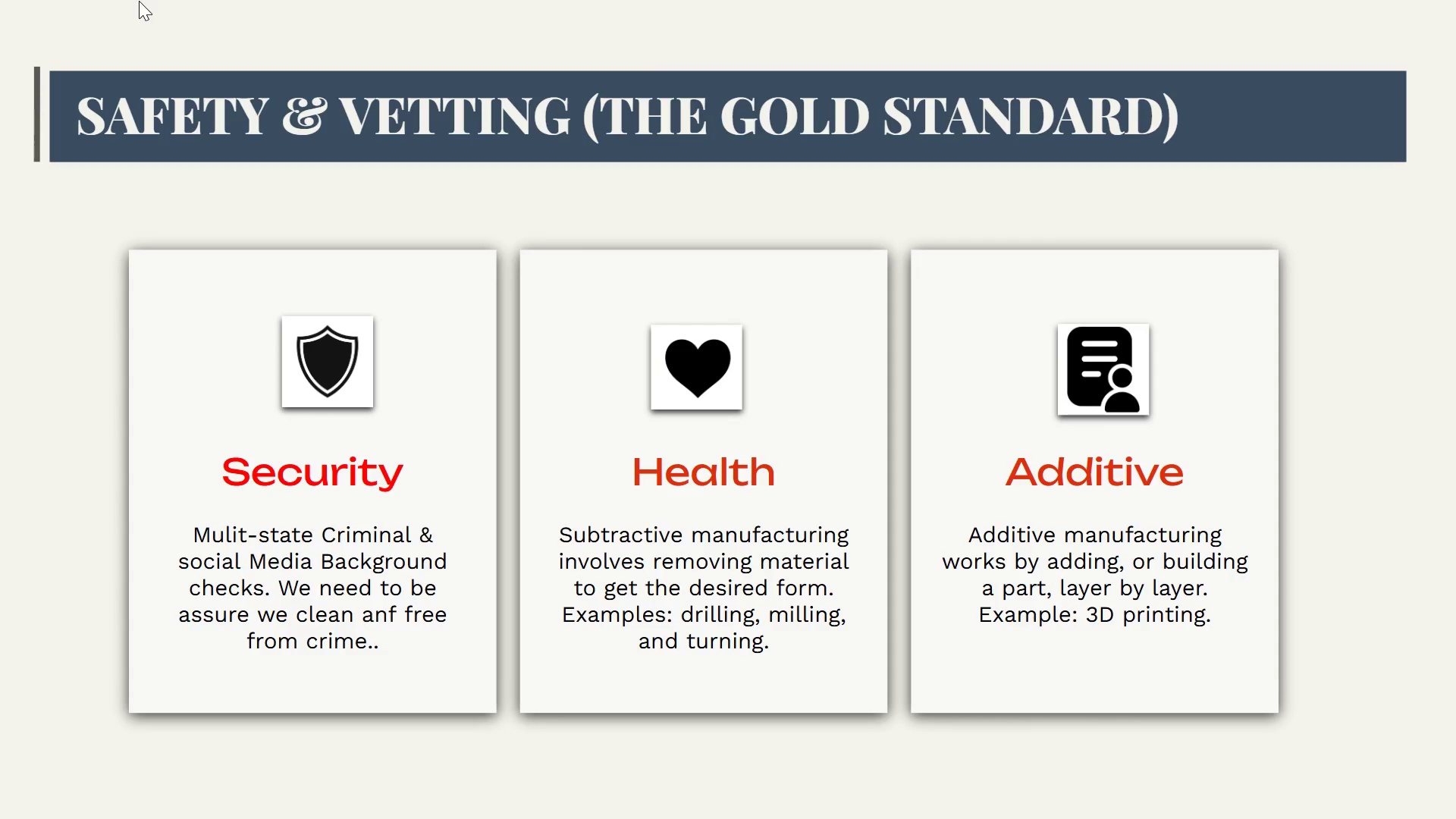 
key(ArrowRight)
 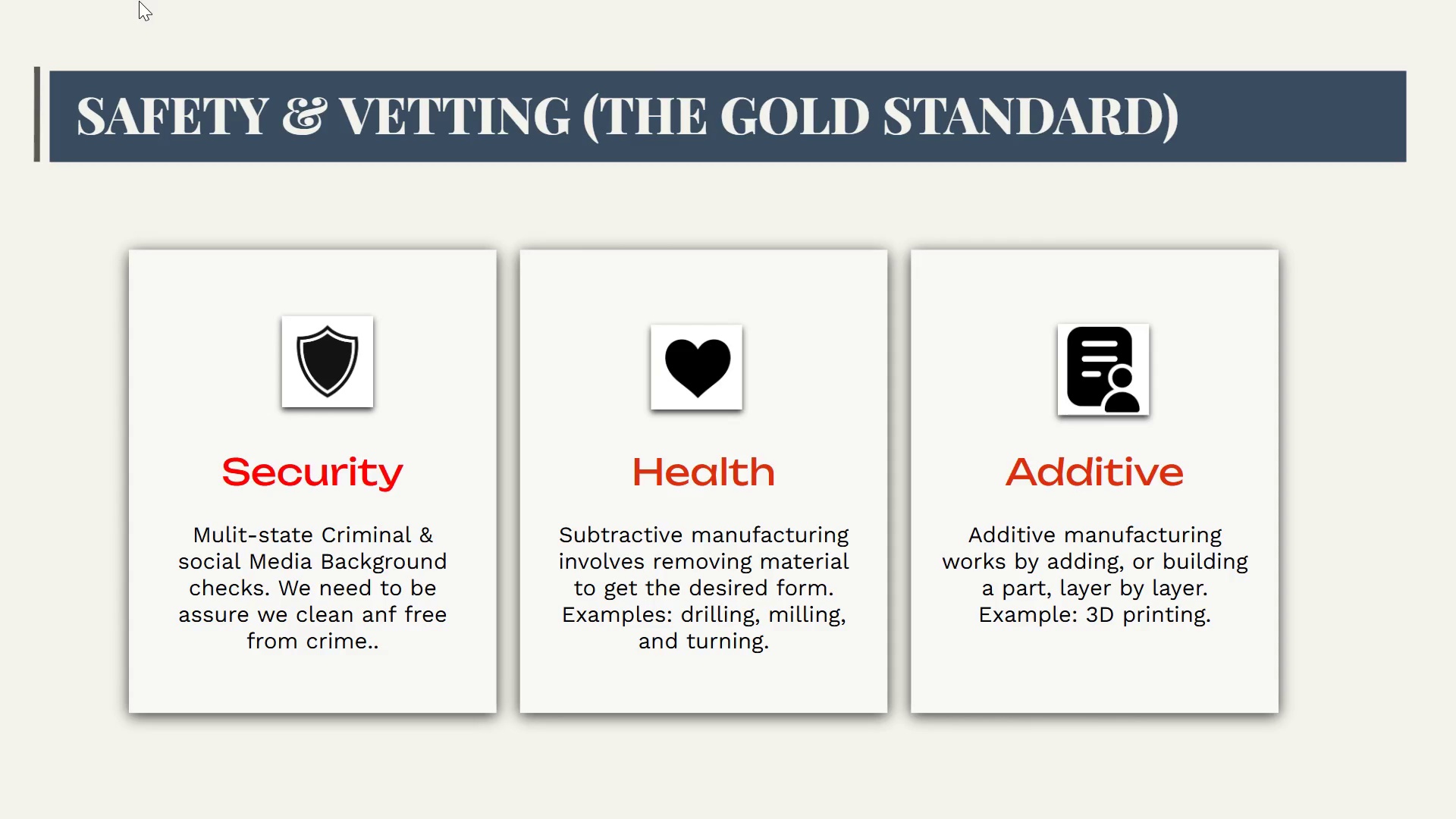 
key(ArrowRight)
 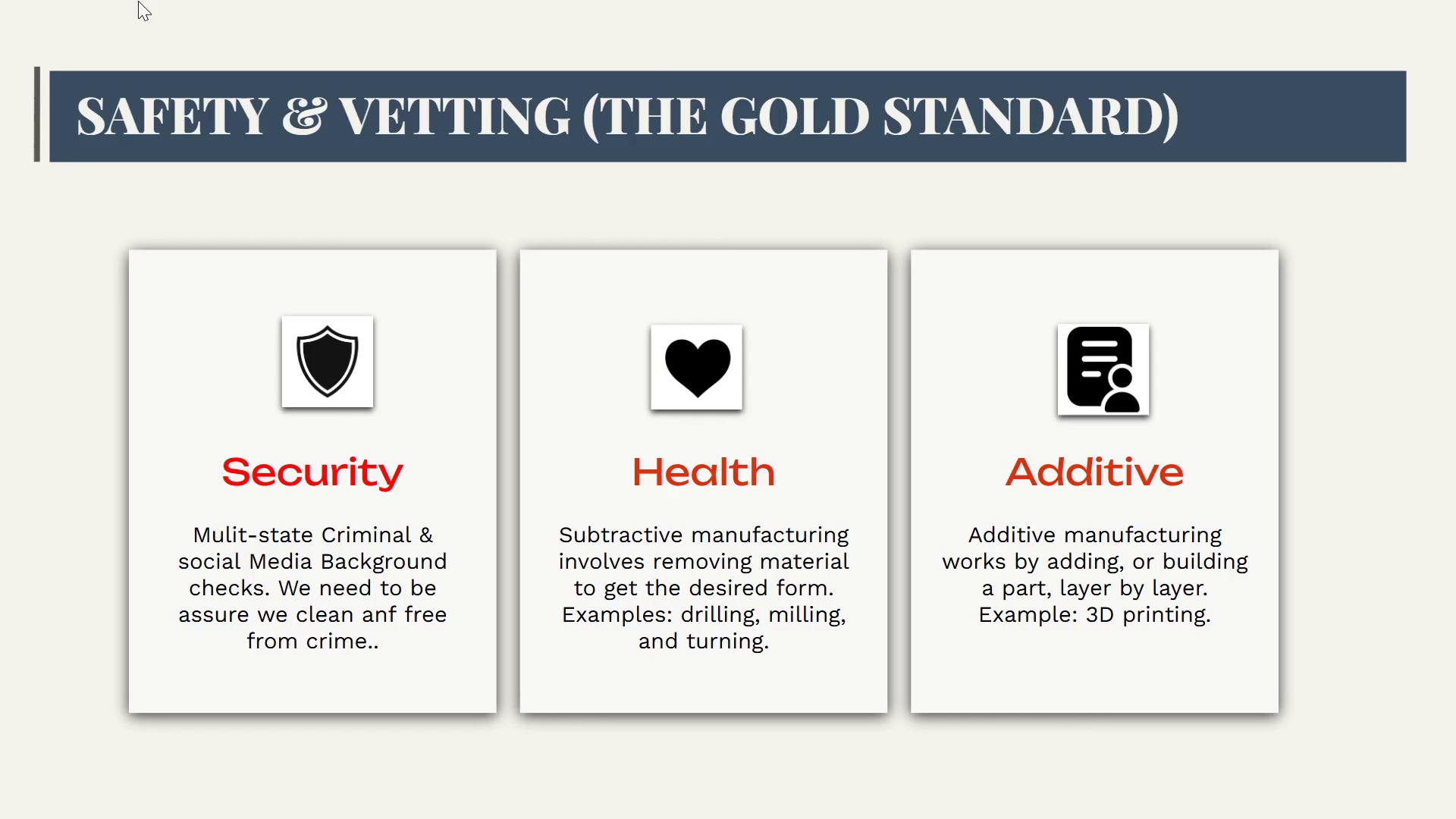 
key(ArrowRight)
 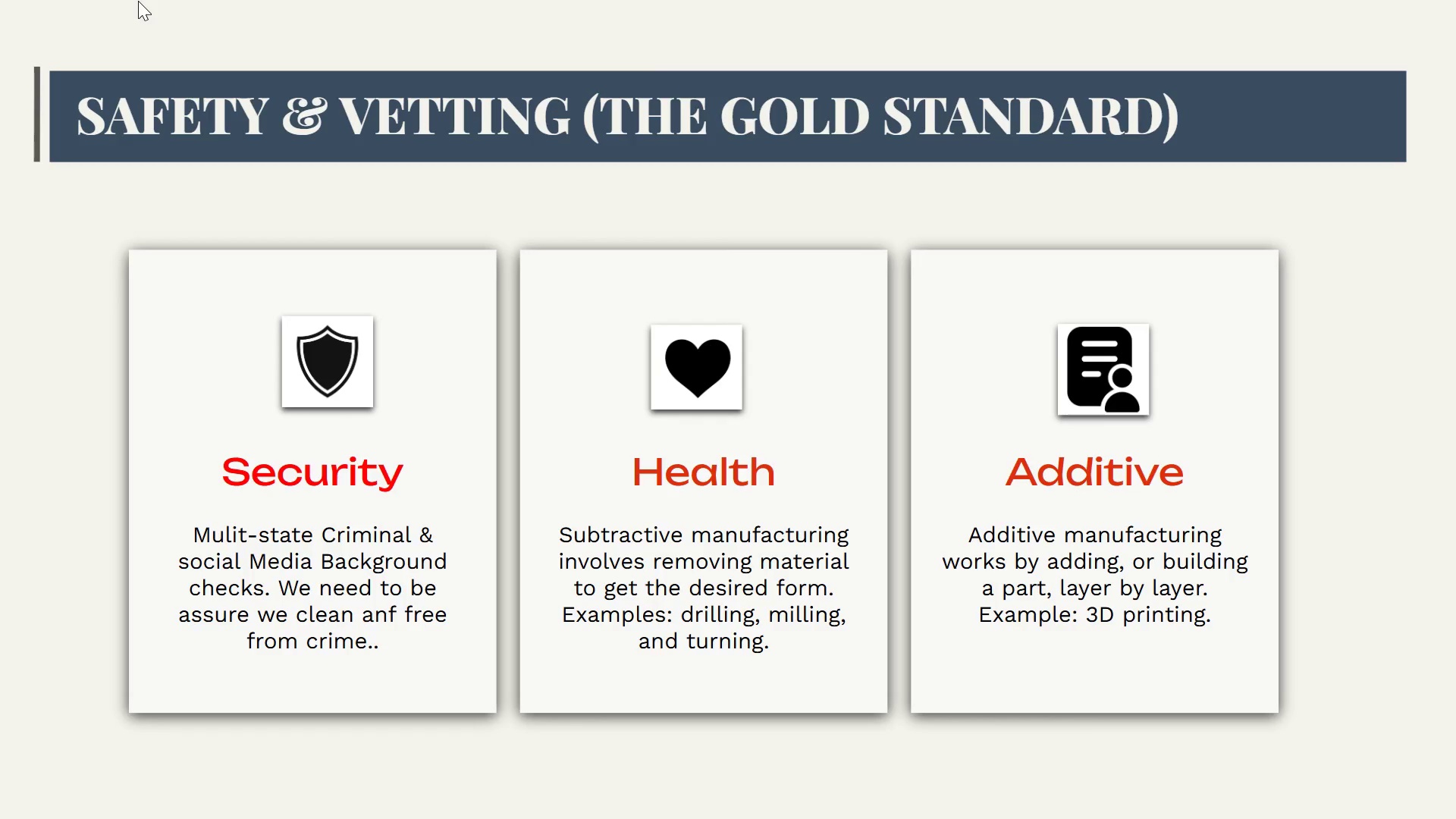 
key(ArrowLeft)
 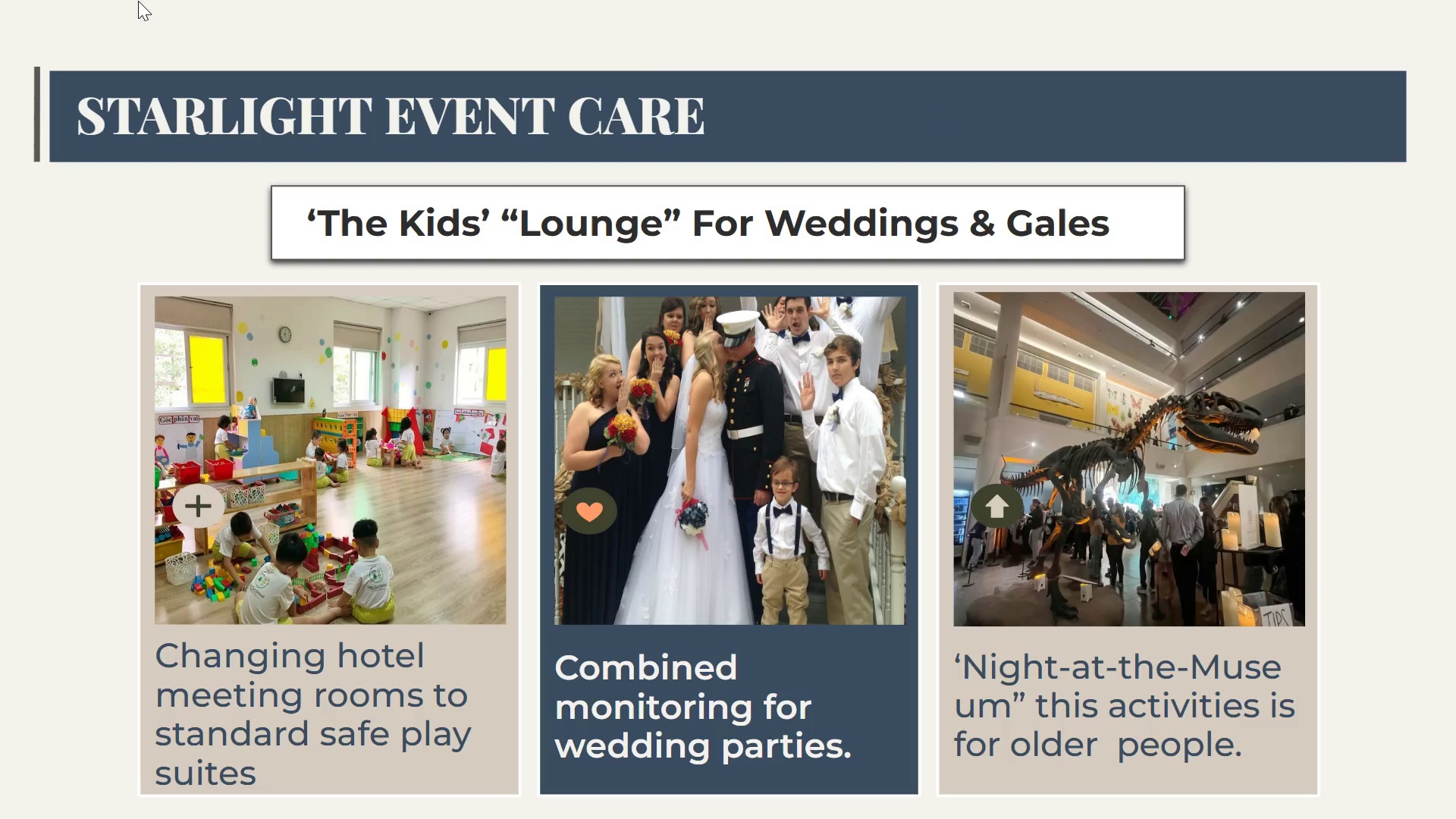 
wait(5.92)
 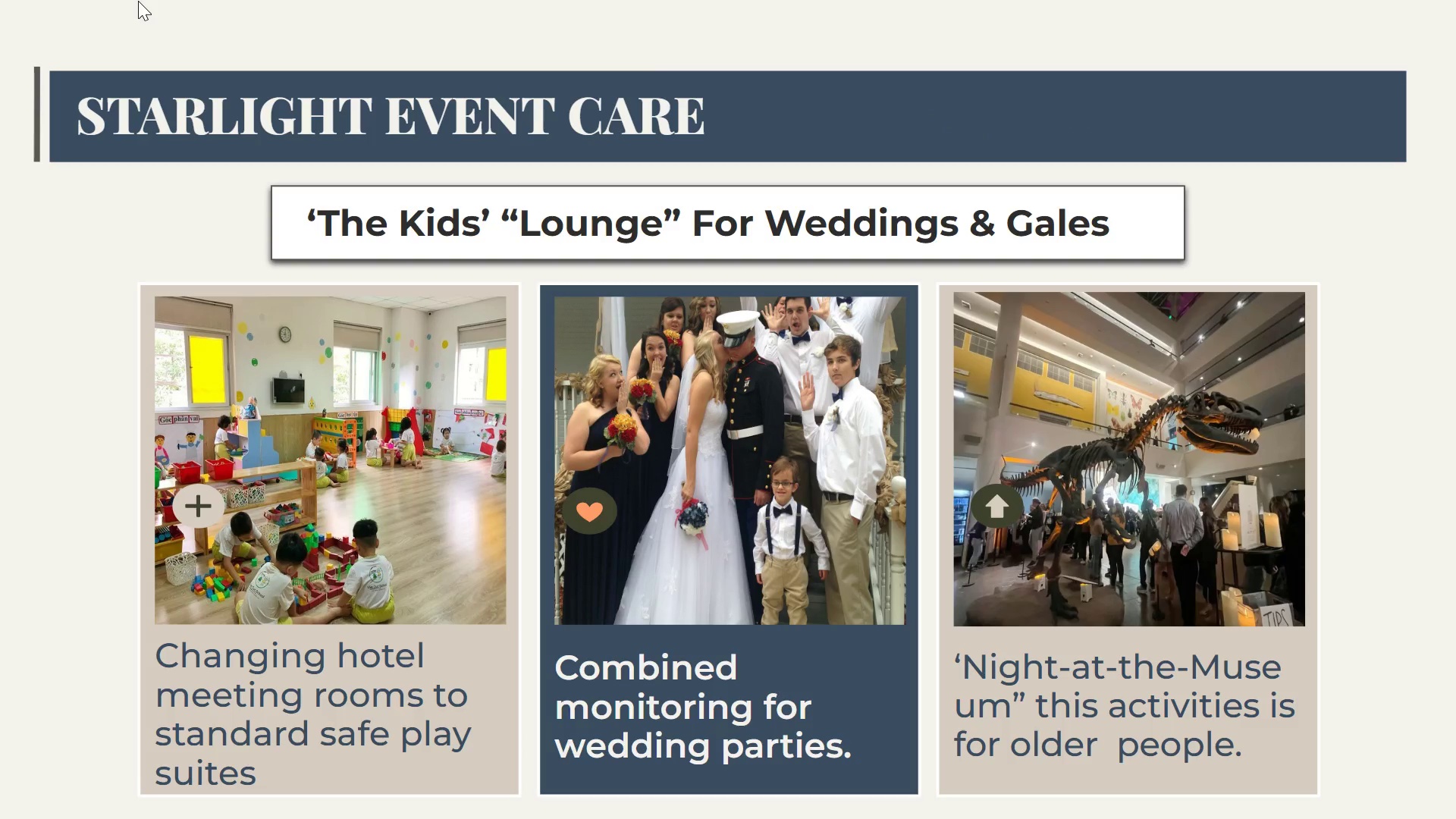 
key(ArrowLeft)
 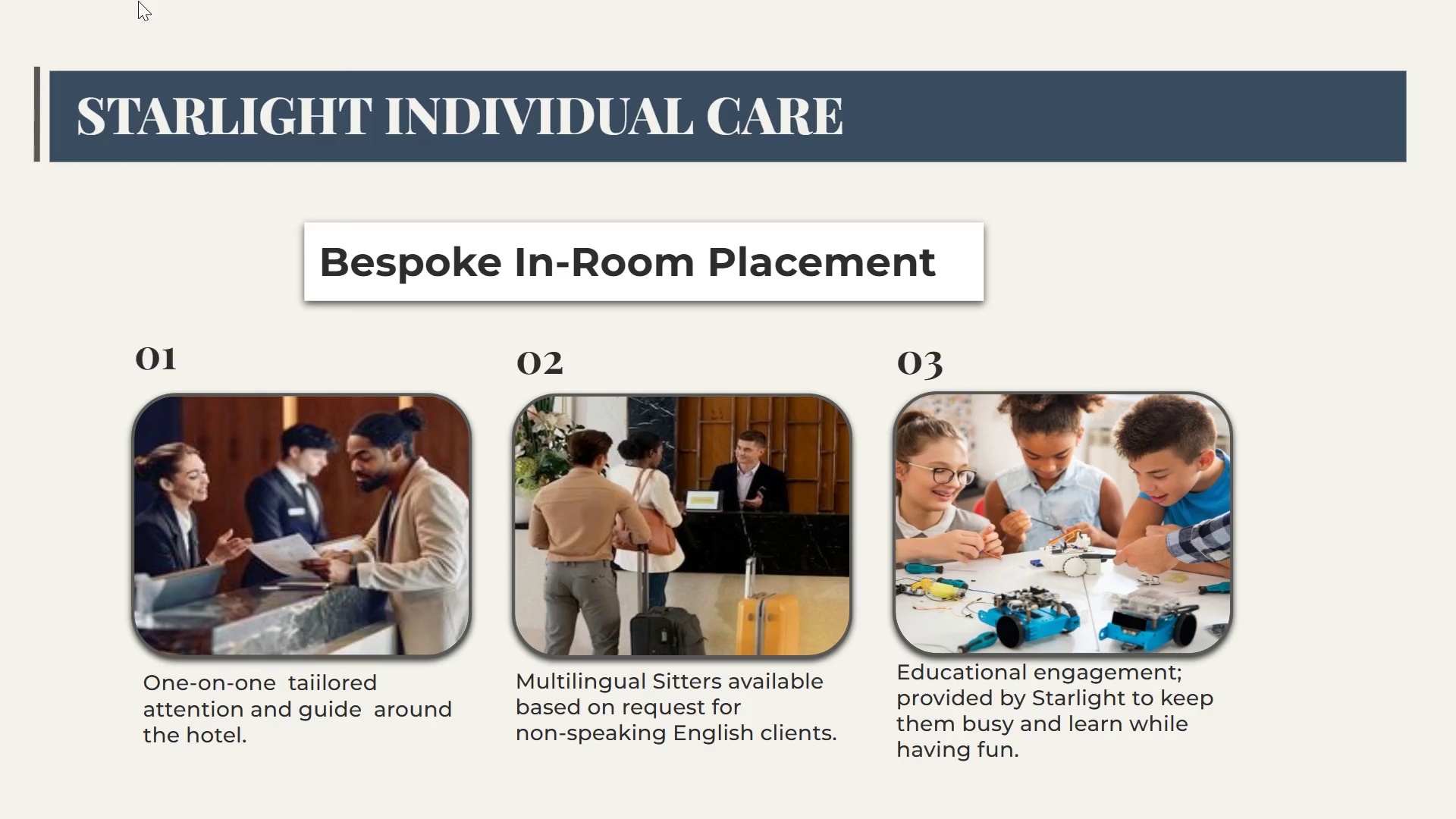 
key(ArrowLeft)
 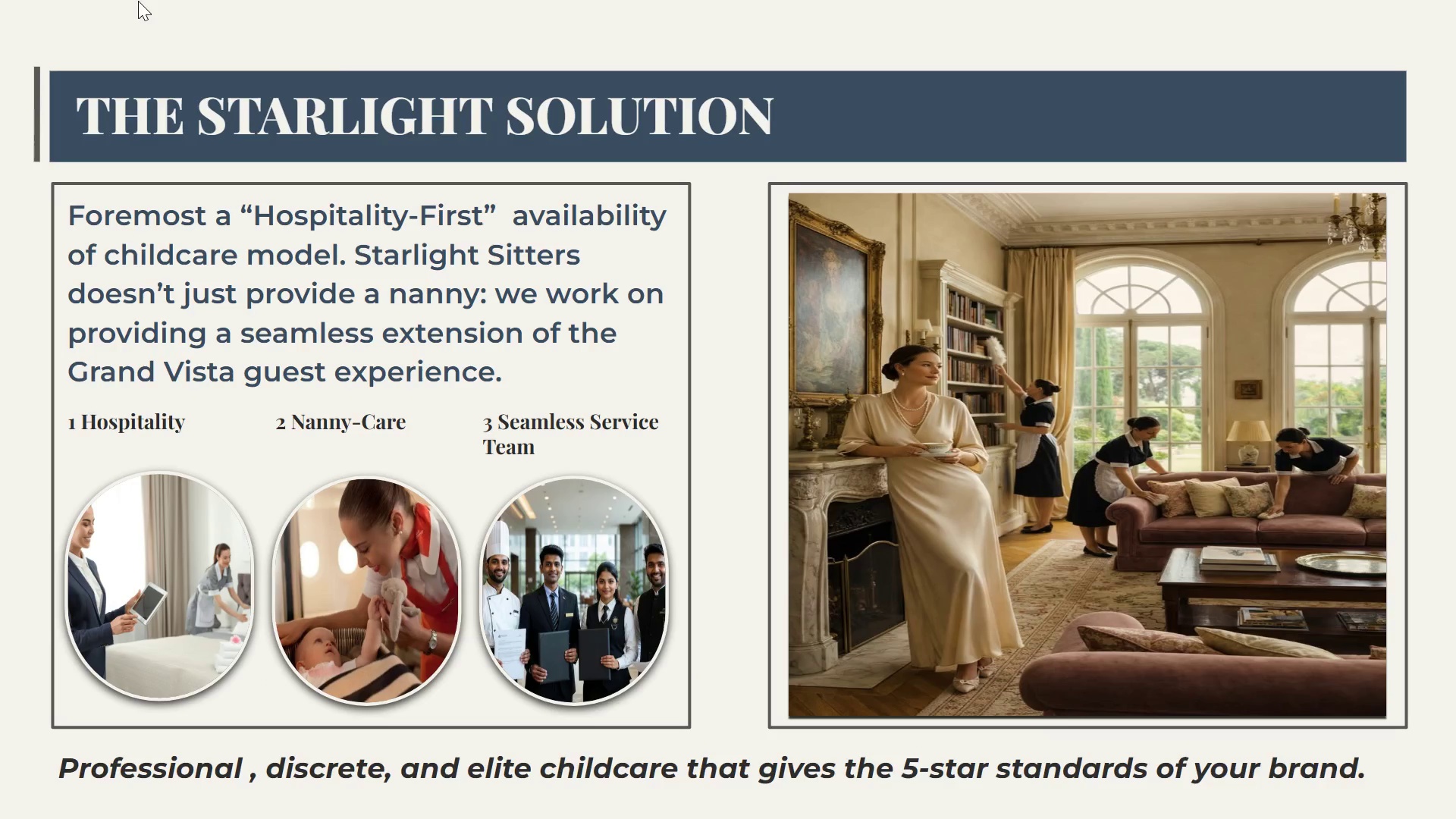 
key(ArrowLeft)
 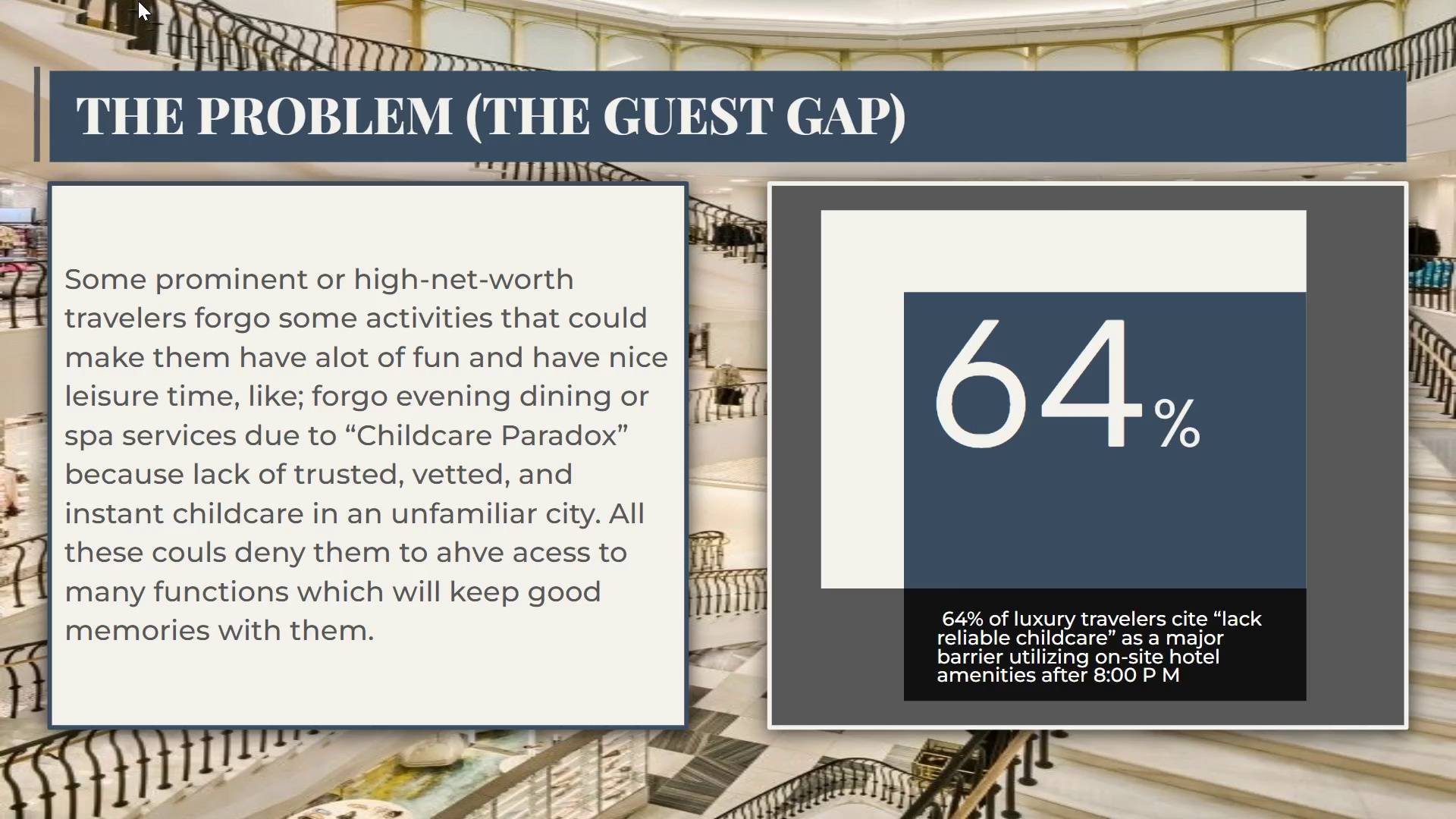 
key(ArrowLeft)
 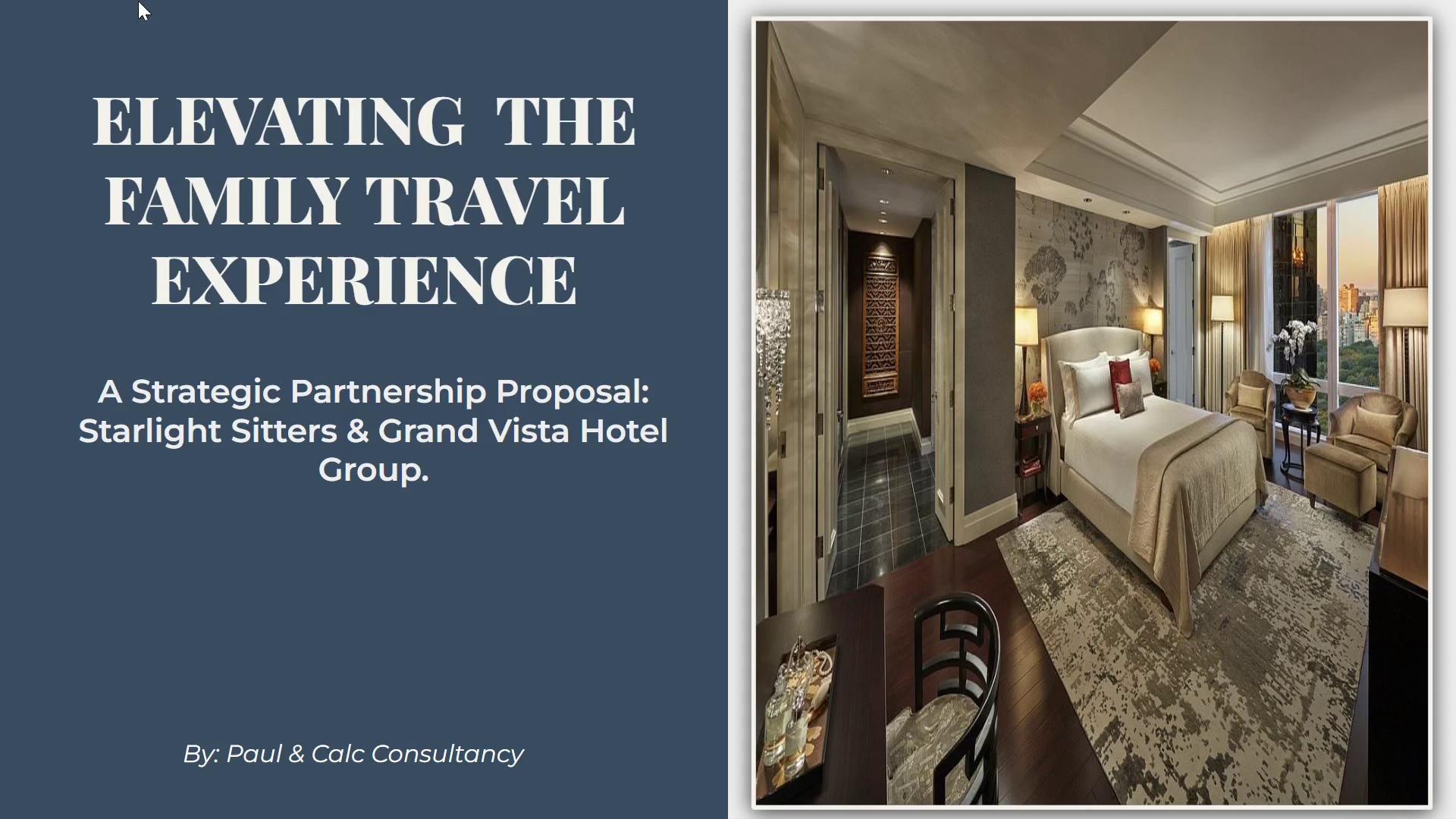 
key(ArrowLeft)
 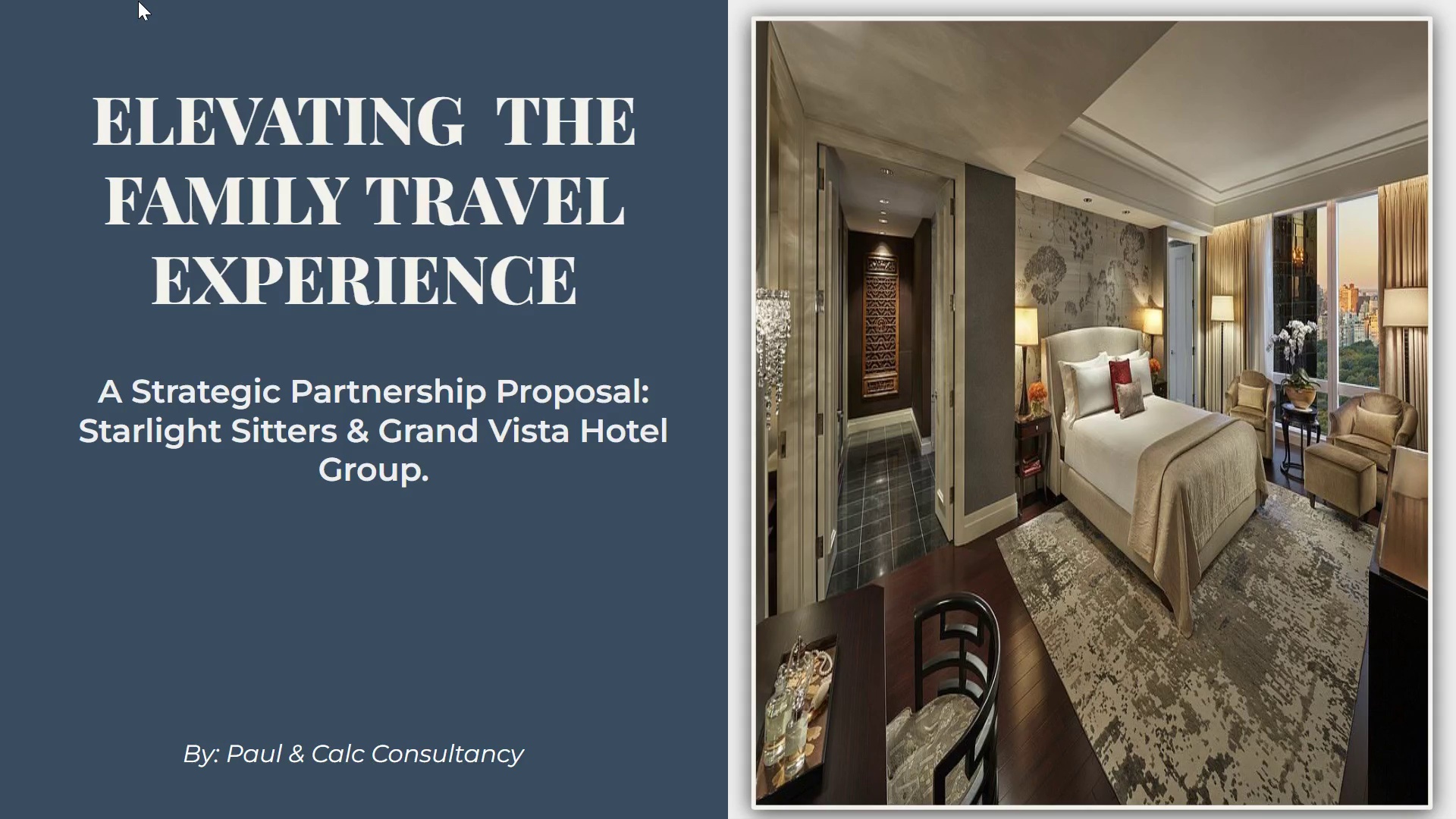 
wait(5.25)
 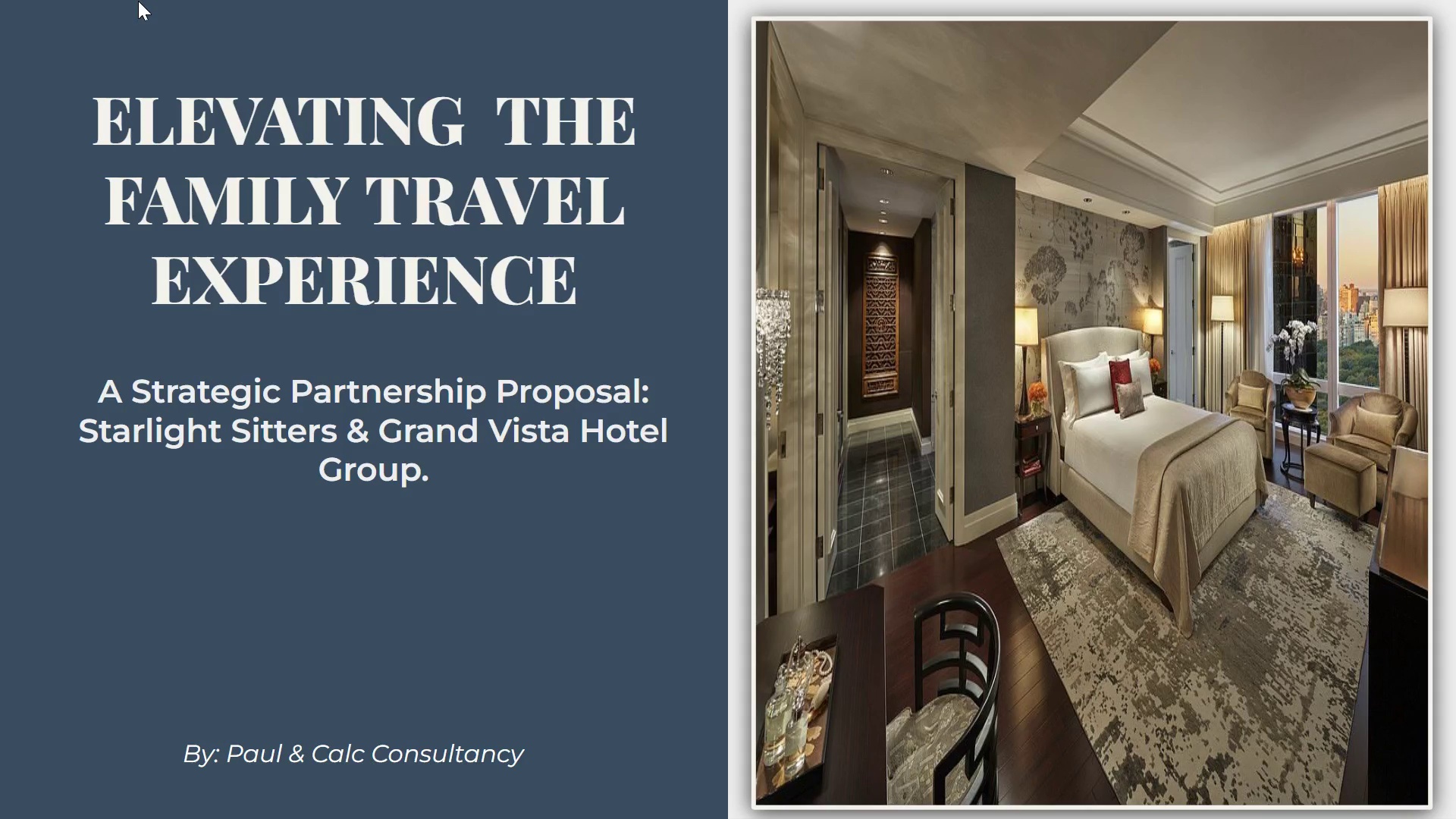 
key(ArrowLeft)
 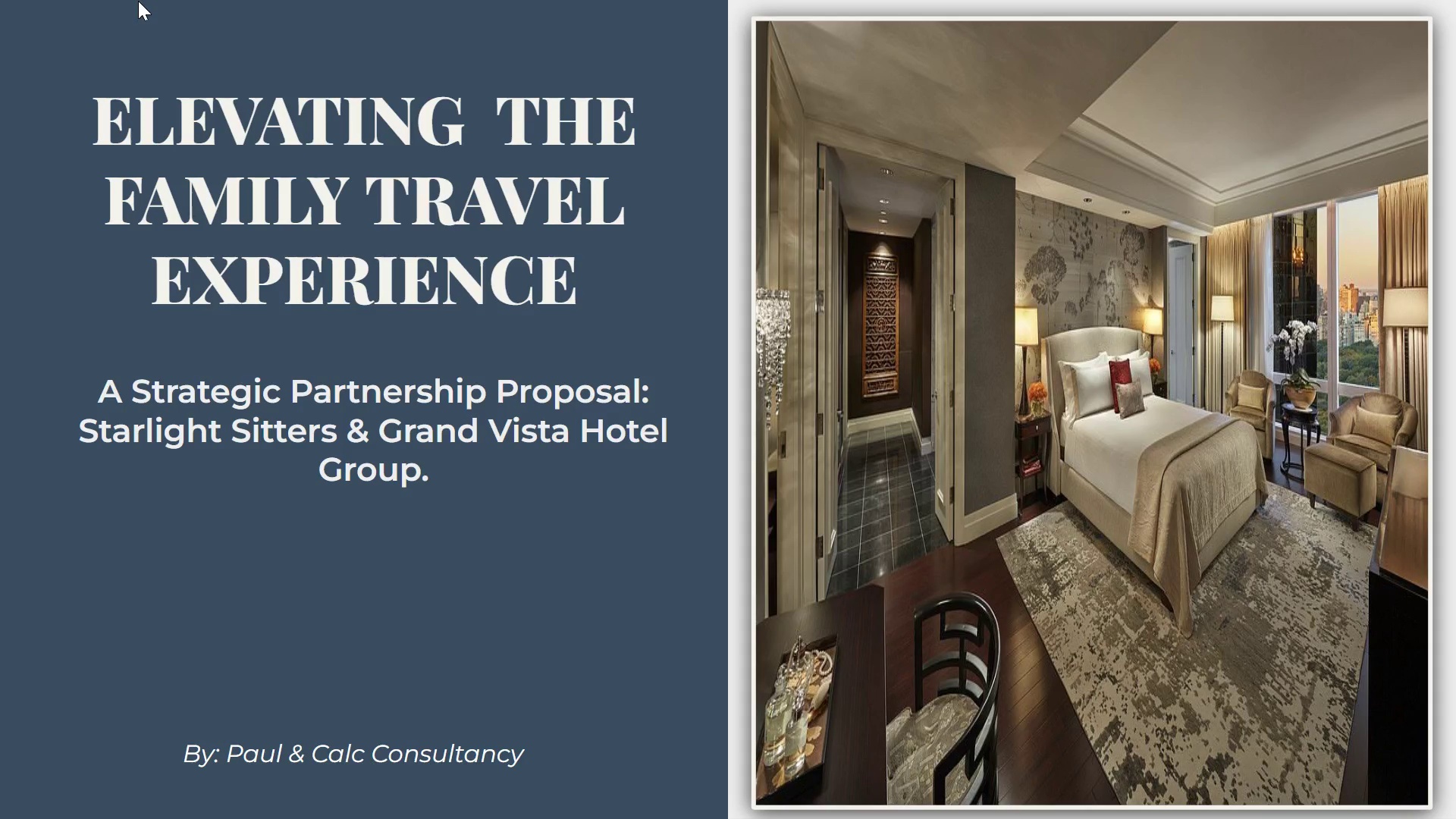 
key(ArrowLeft)
 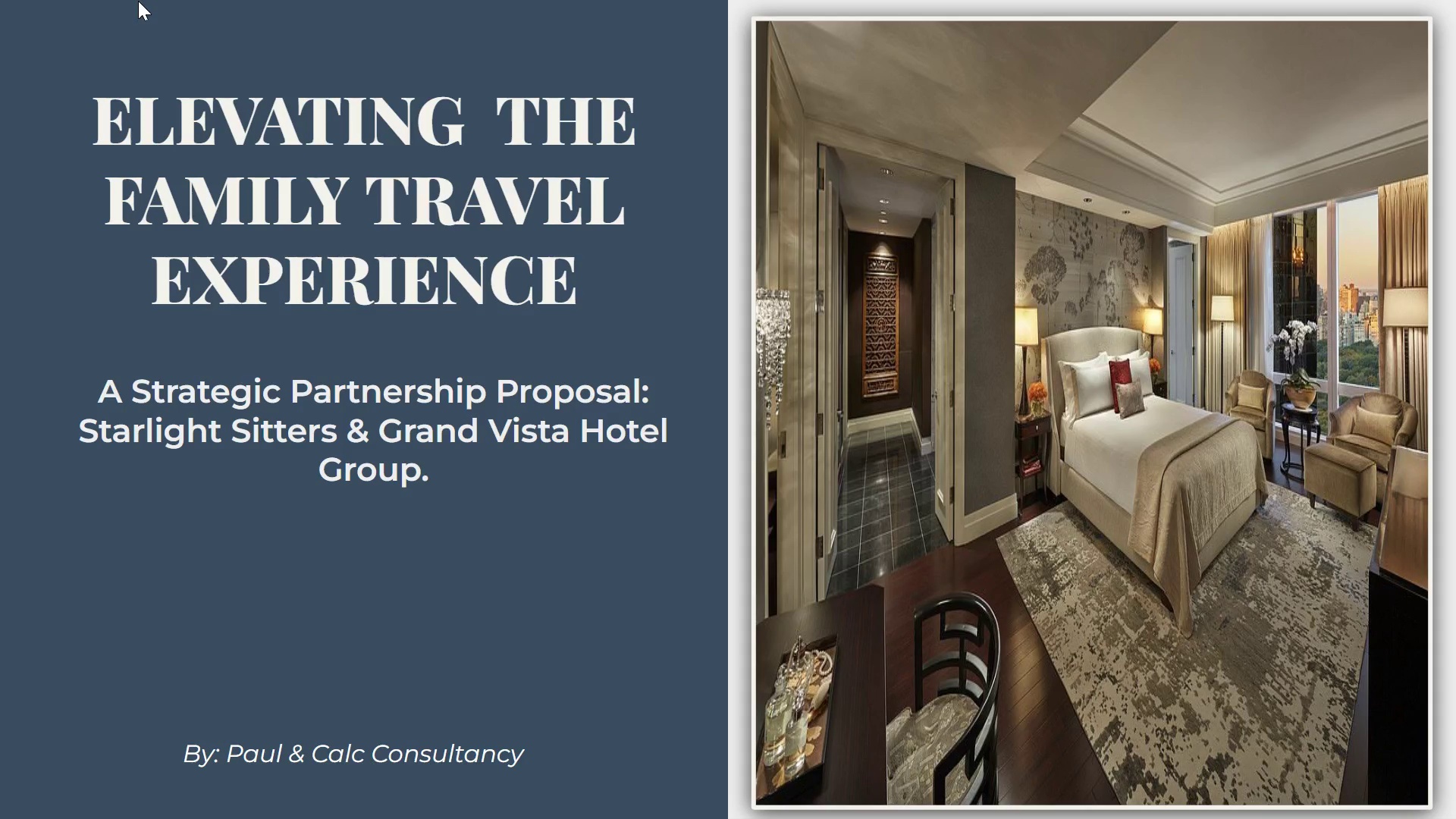 
wait(6.38)
 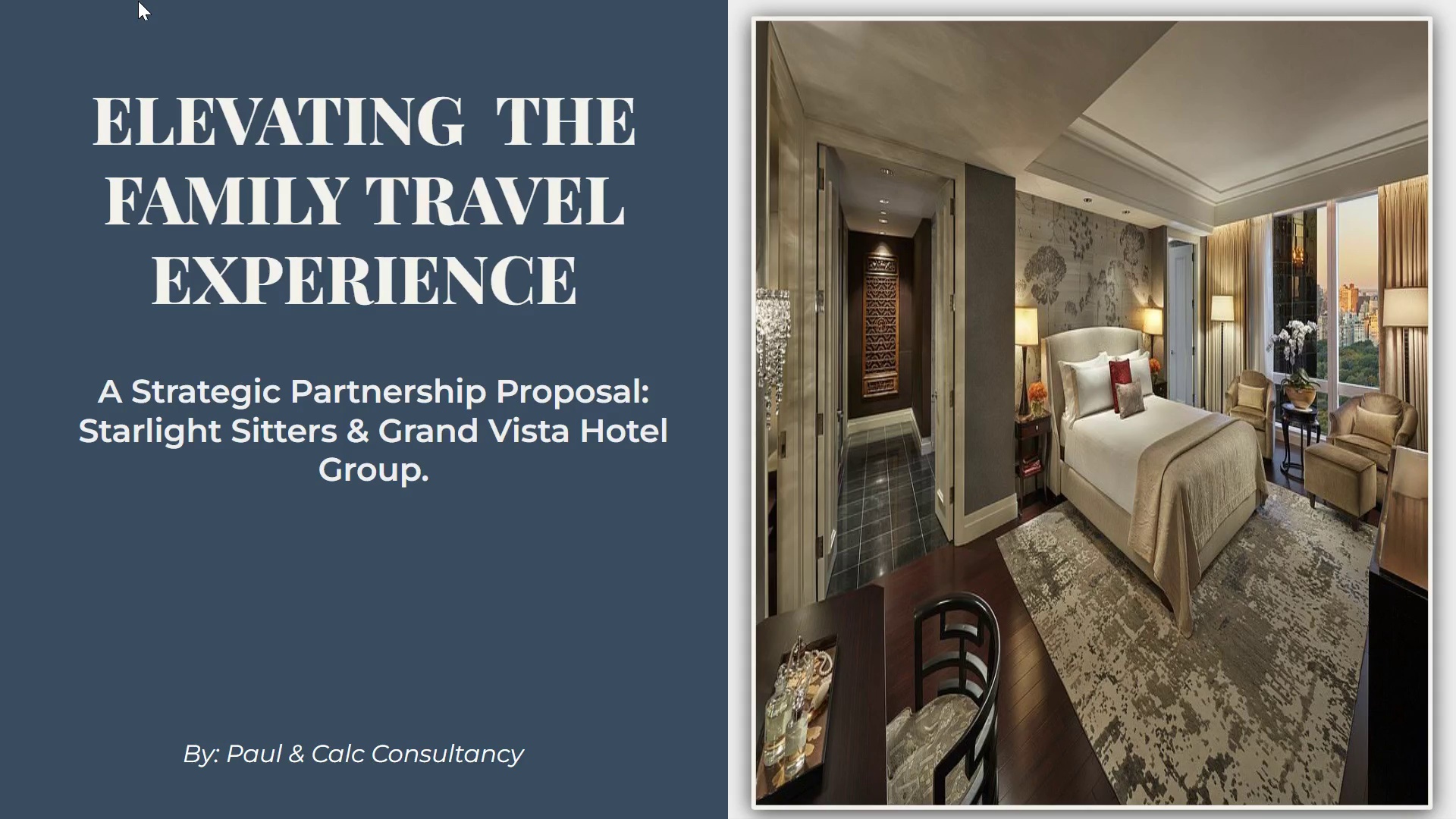 
key(ArrowLeft)
 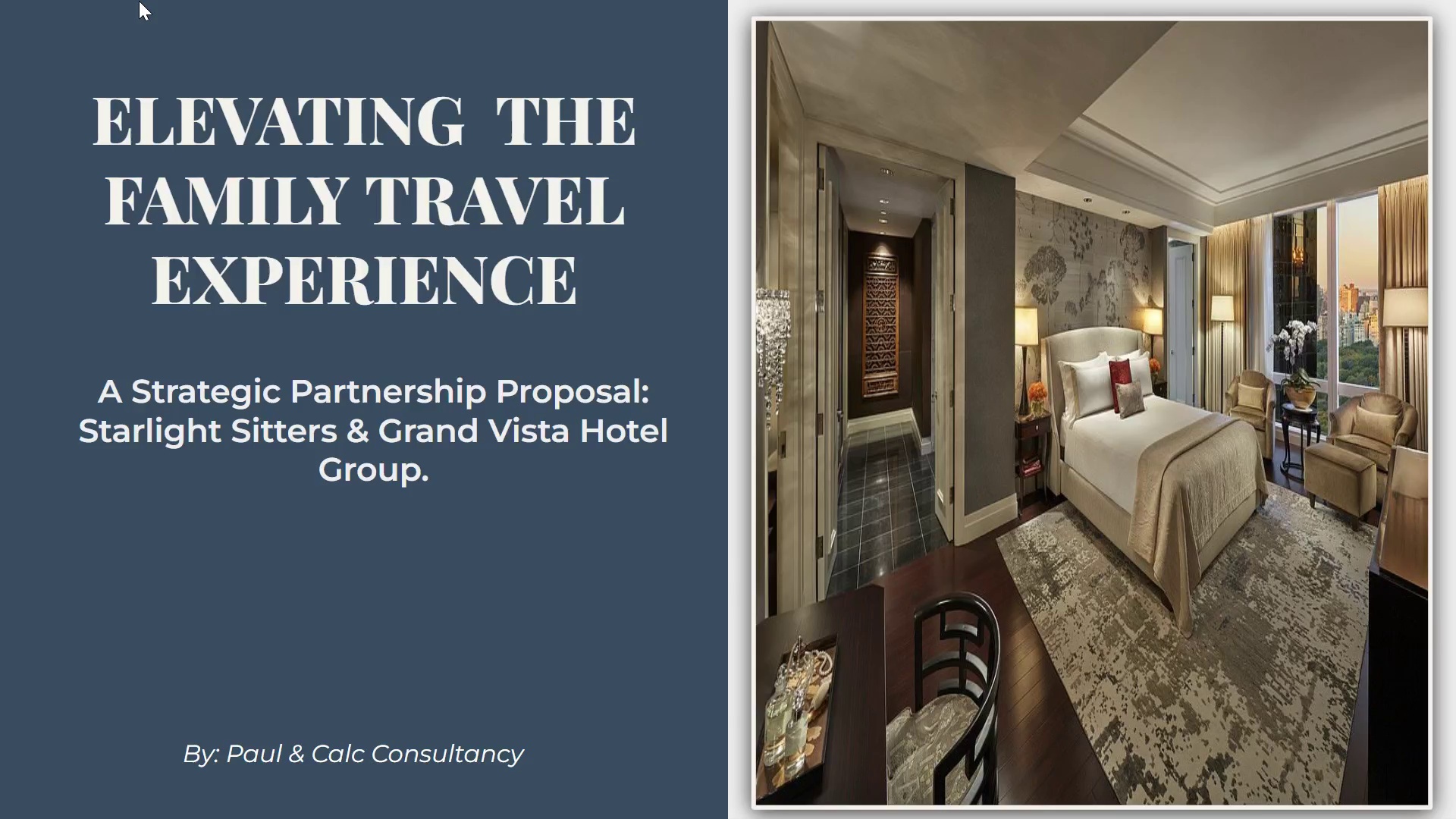 
key(ArrowRight)
 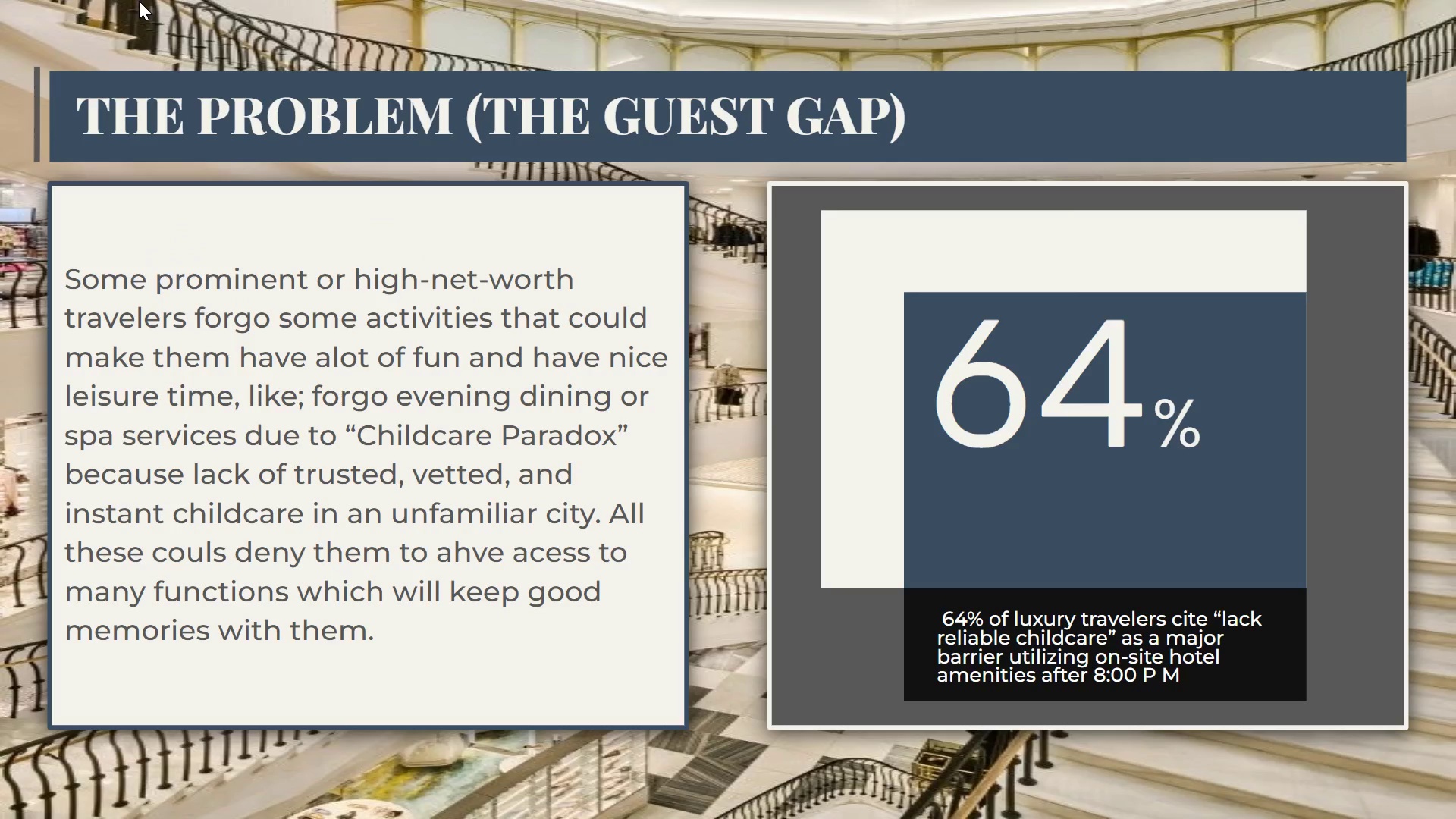 
hold_key(key=ArrowRight, duration=1.22)
 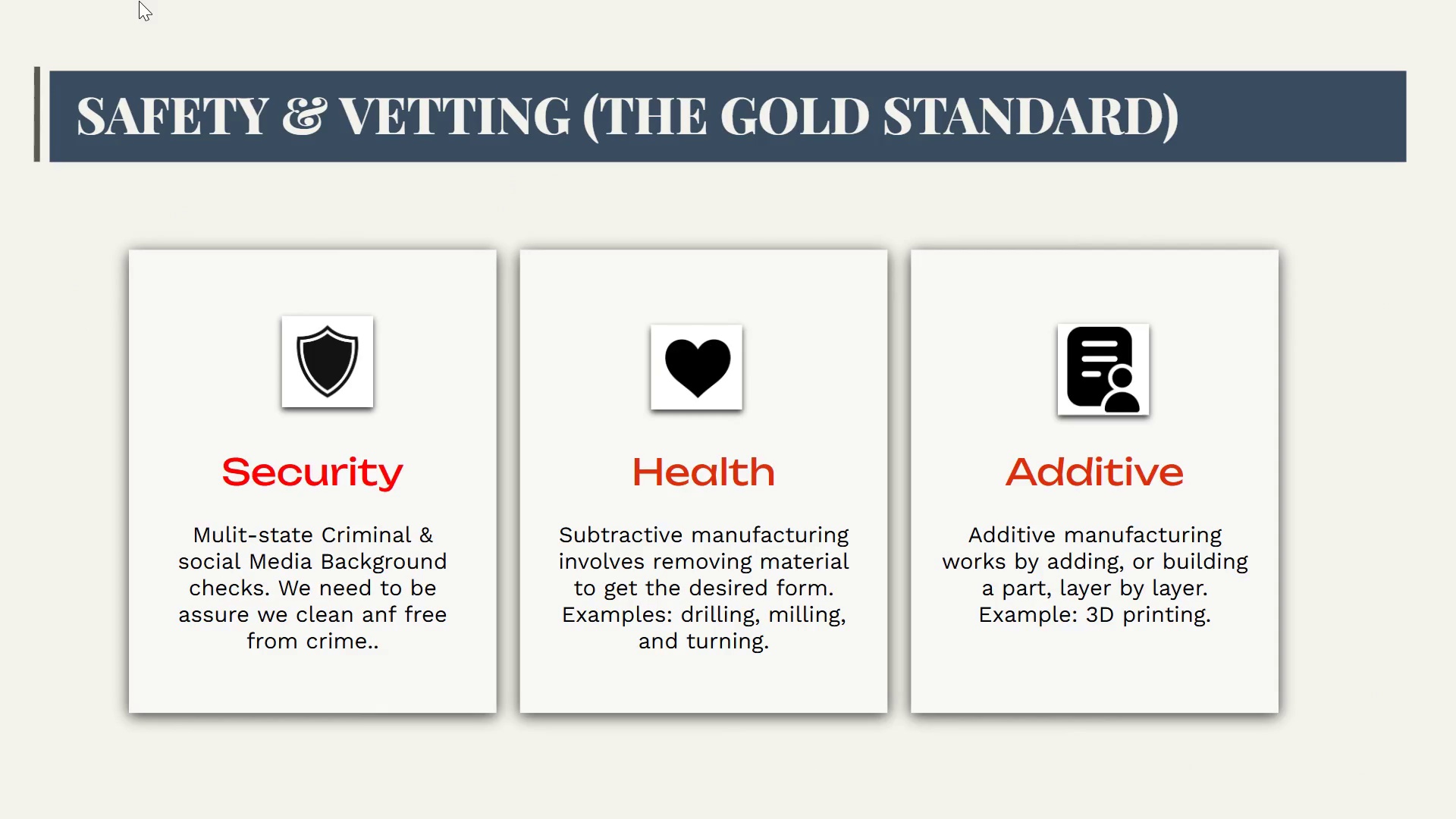 
key(ArrowRight)
 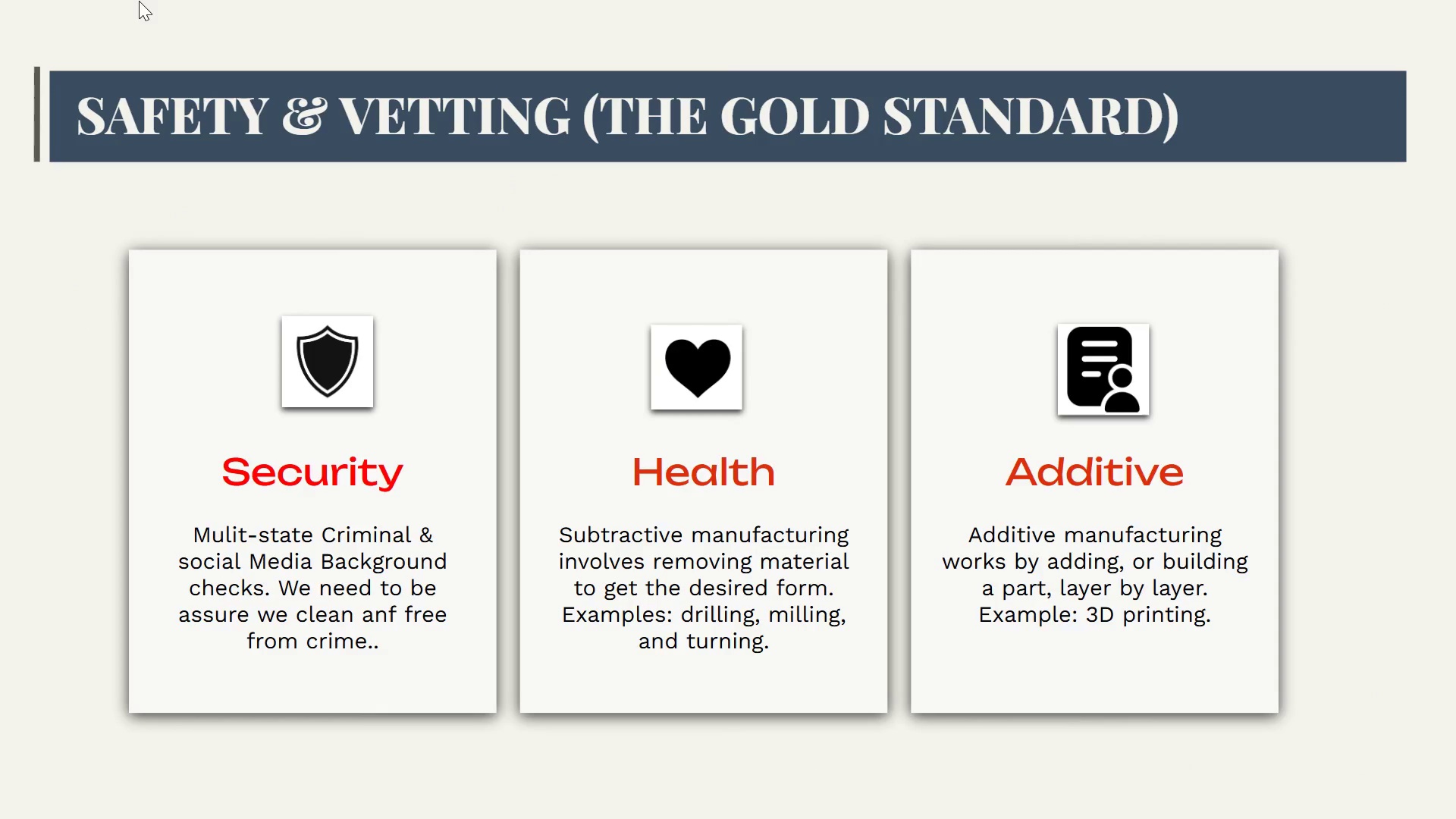 
wait(7.12)
 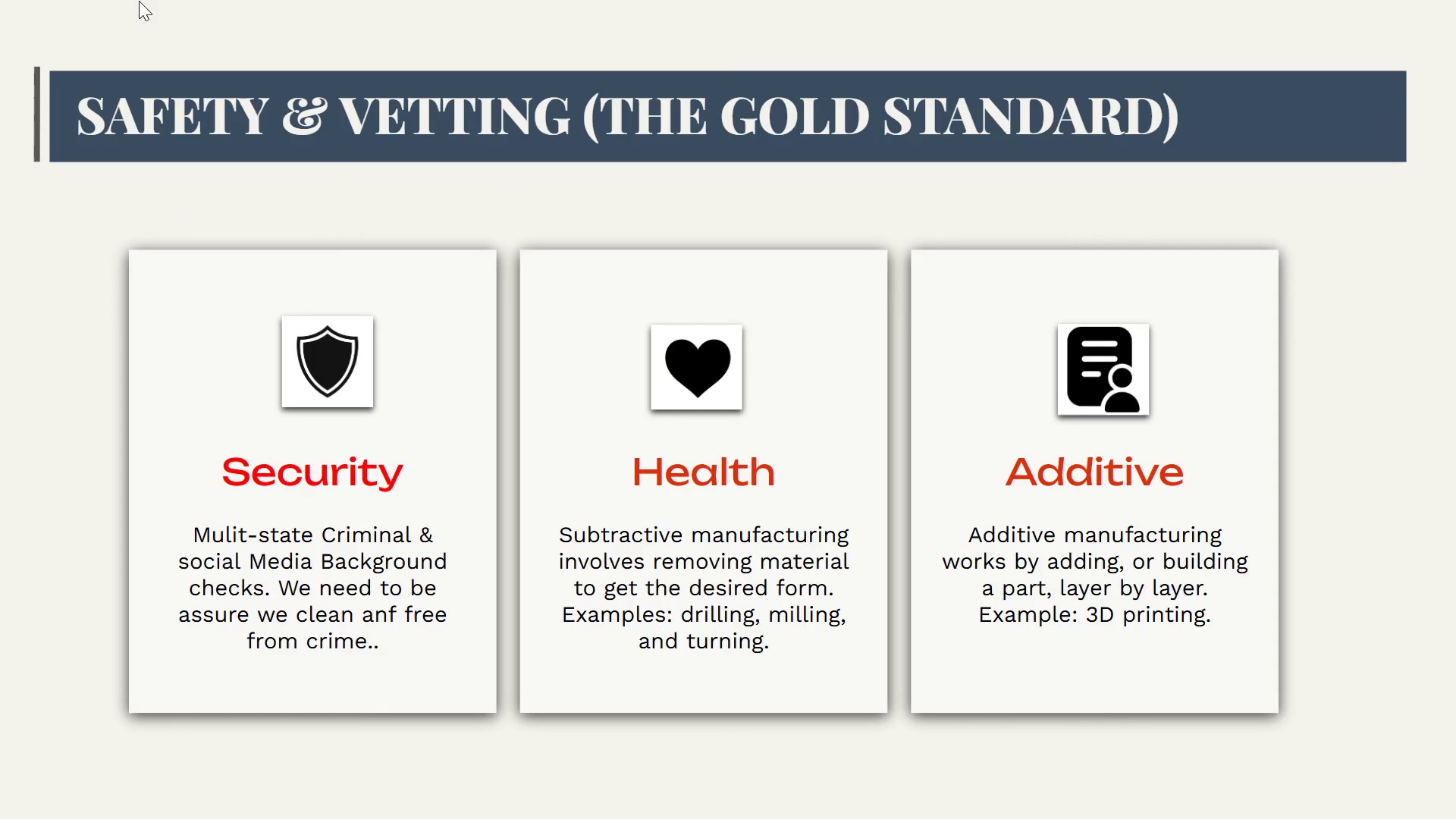 
key(ArrowRight)
 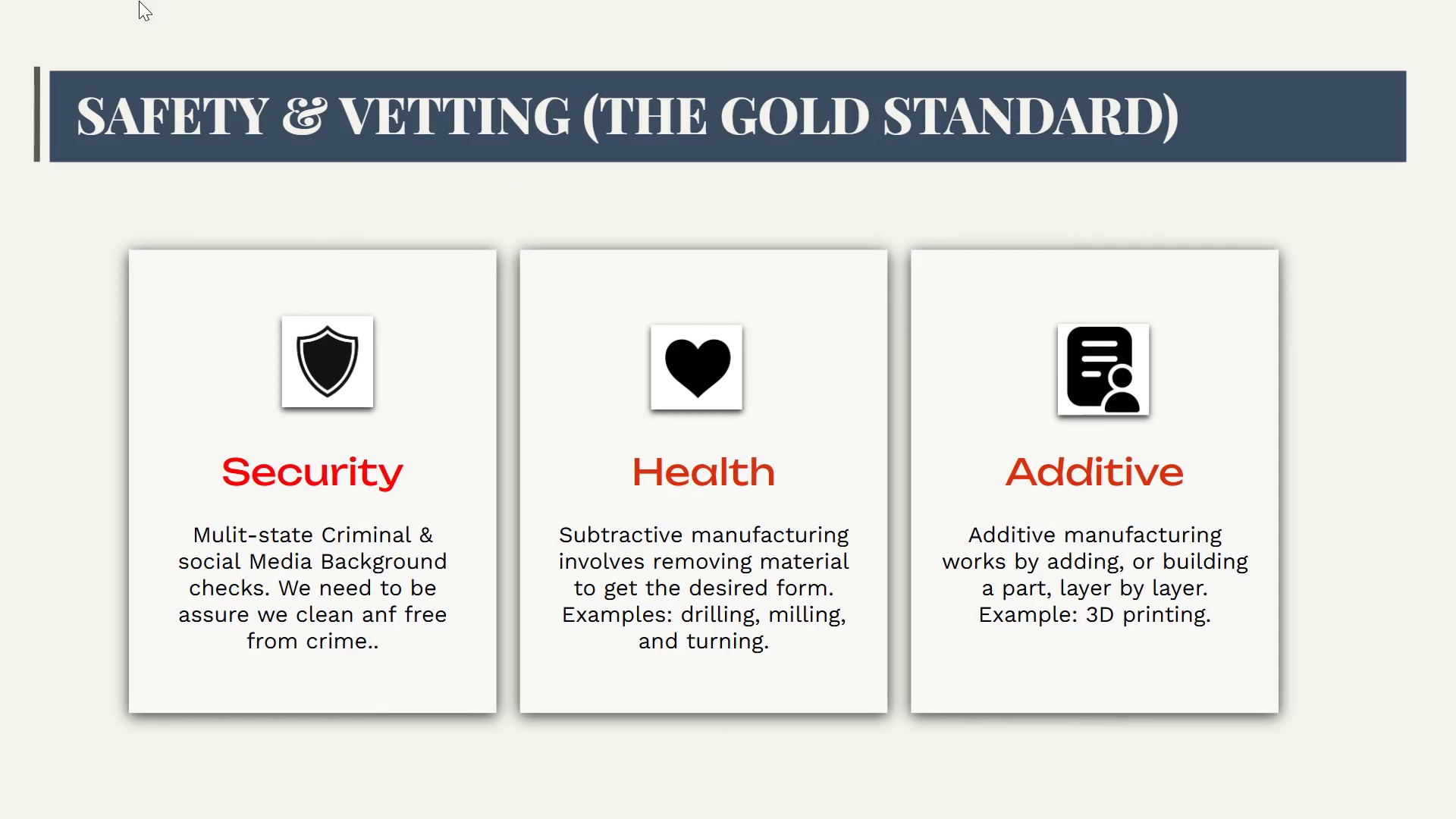 
wait(9.3)
 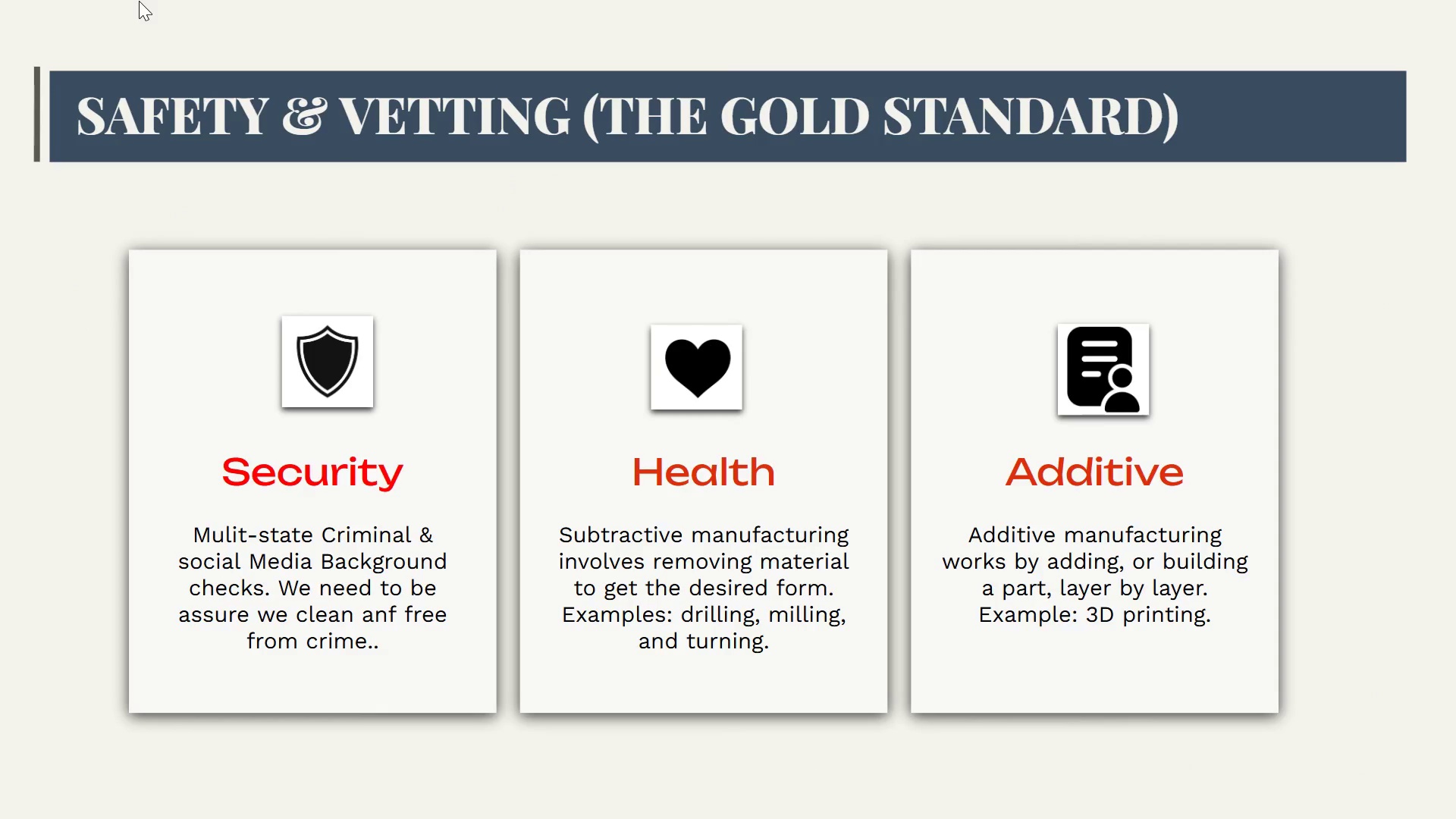 
key(ArrowLeft)
 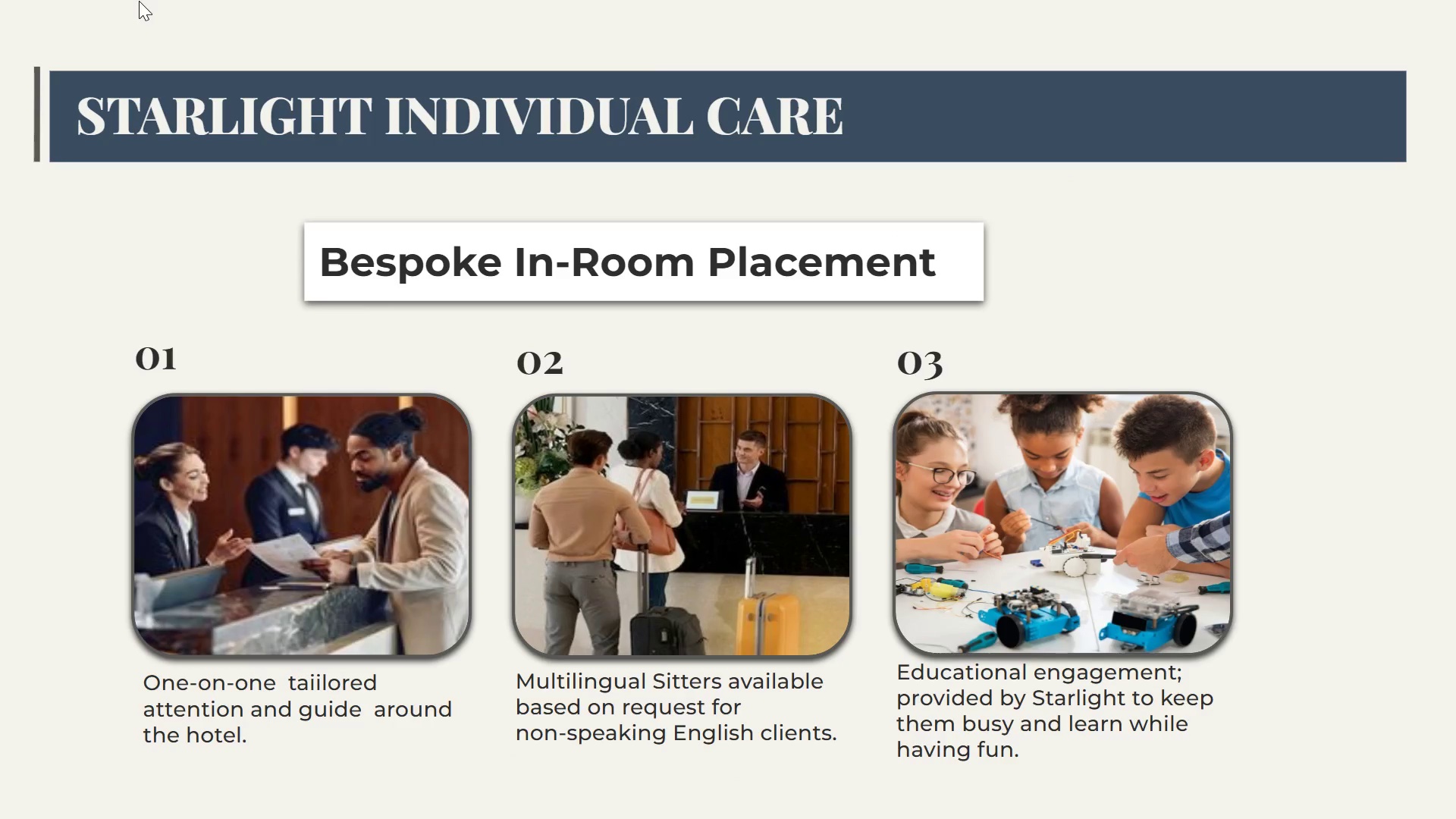 
key(ArrowLeft)
 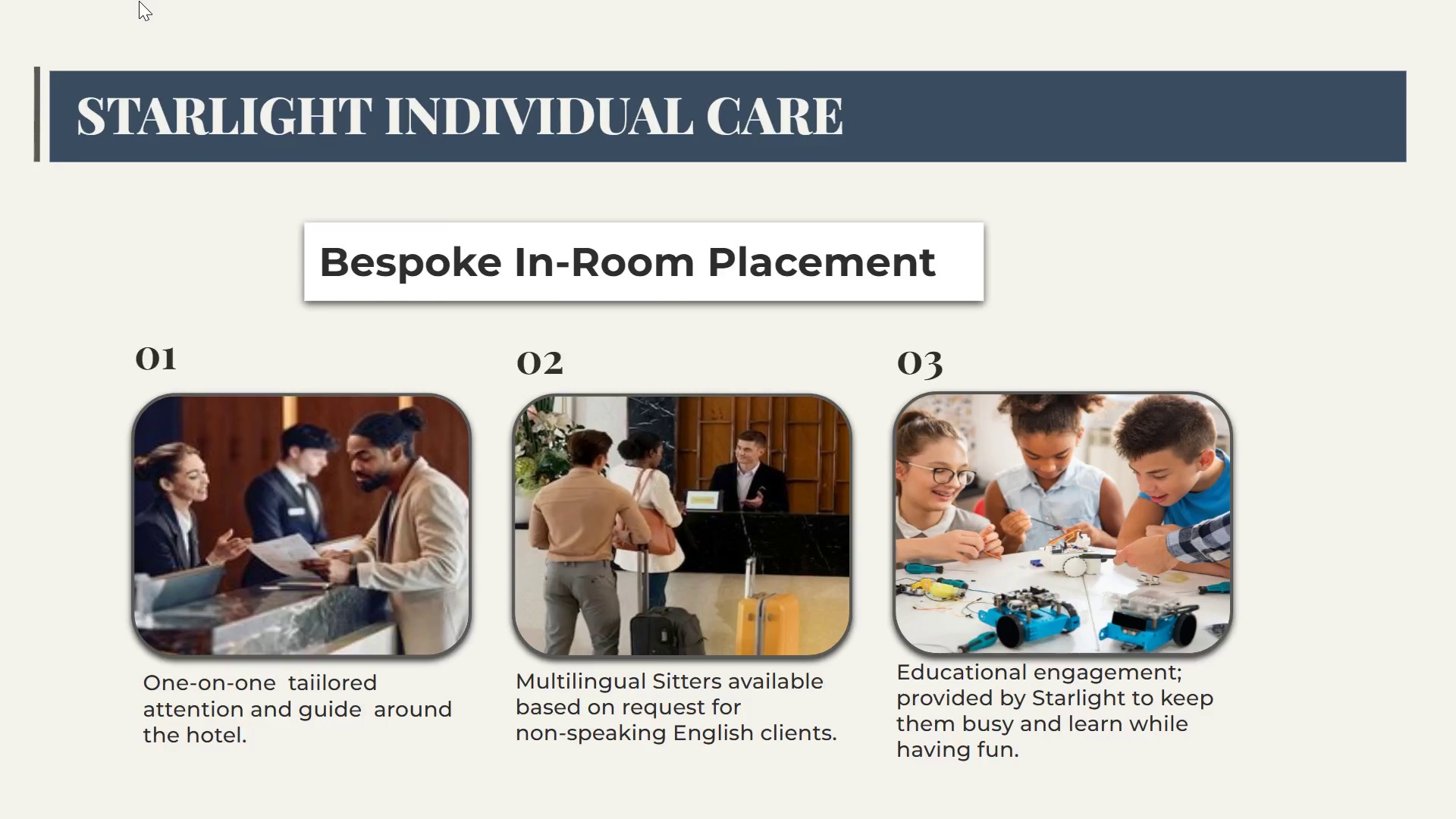 
key(ArrowLeft)
 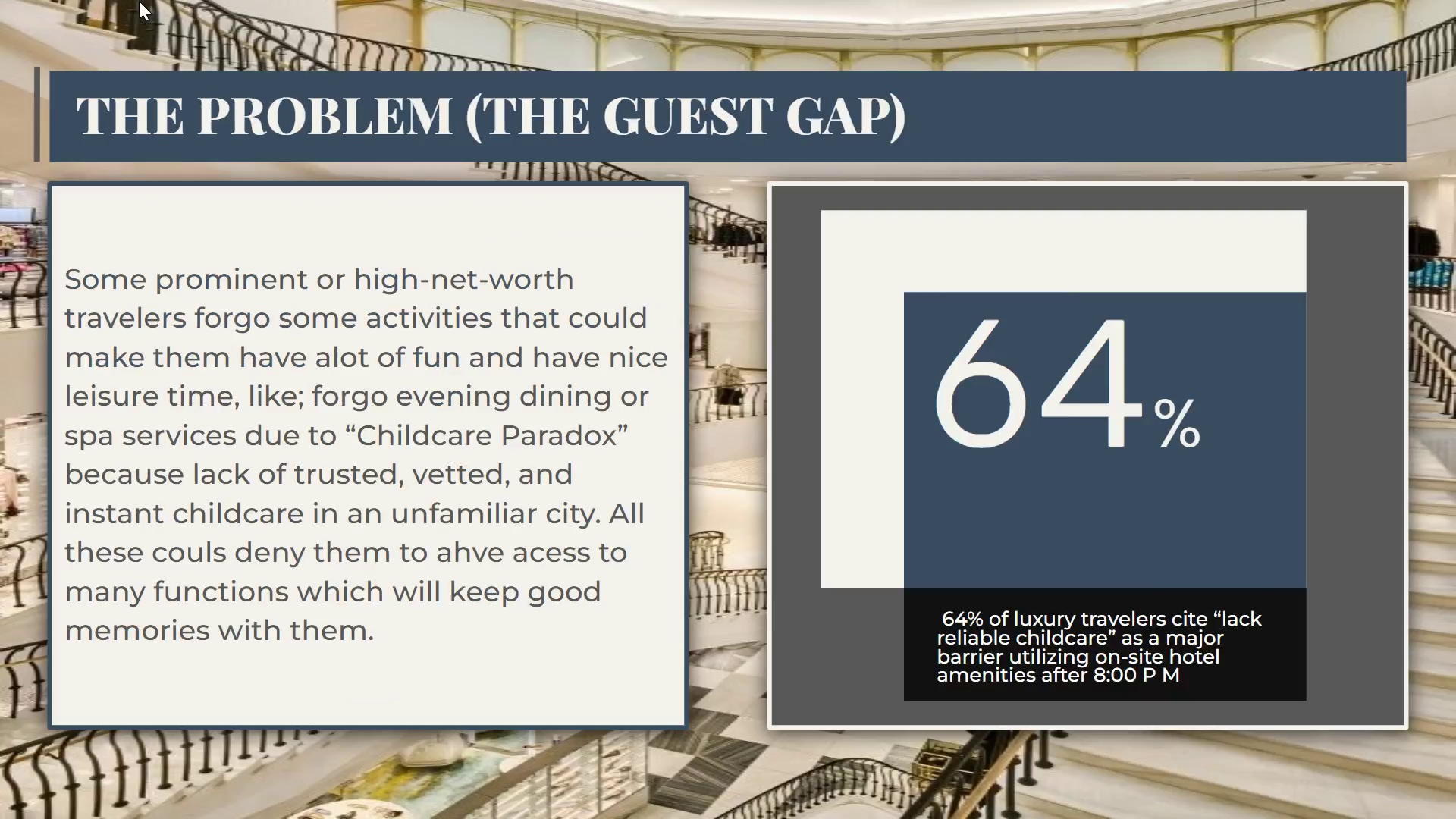 
key(ArrowLeft)
 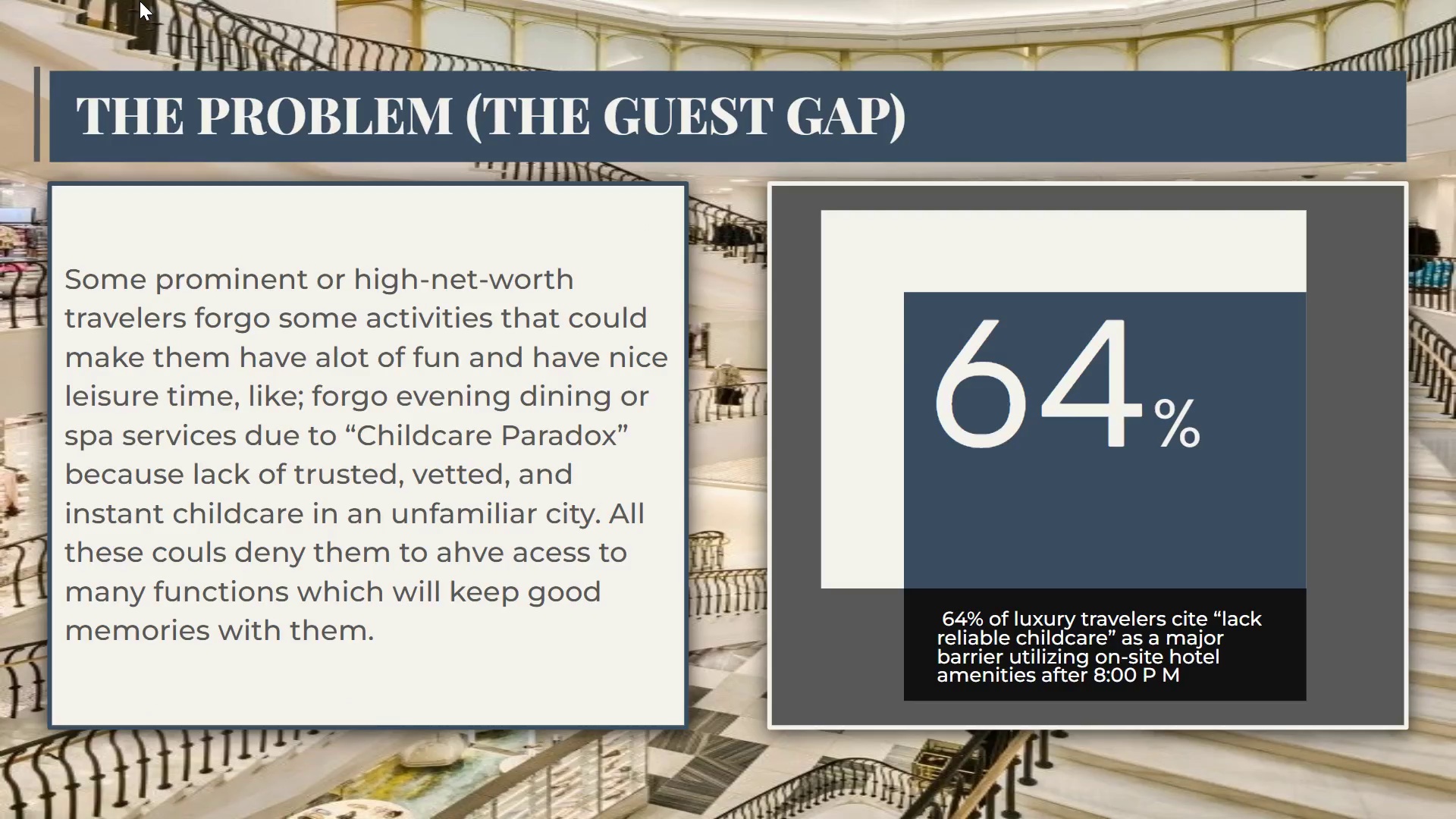 
key(ArrowLeft)
 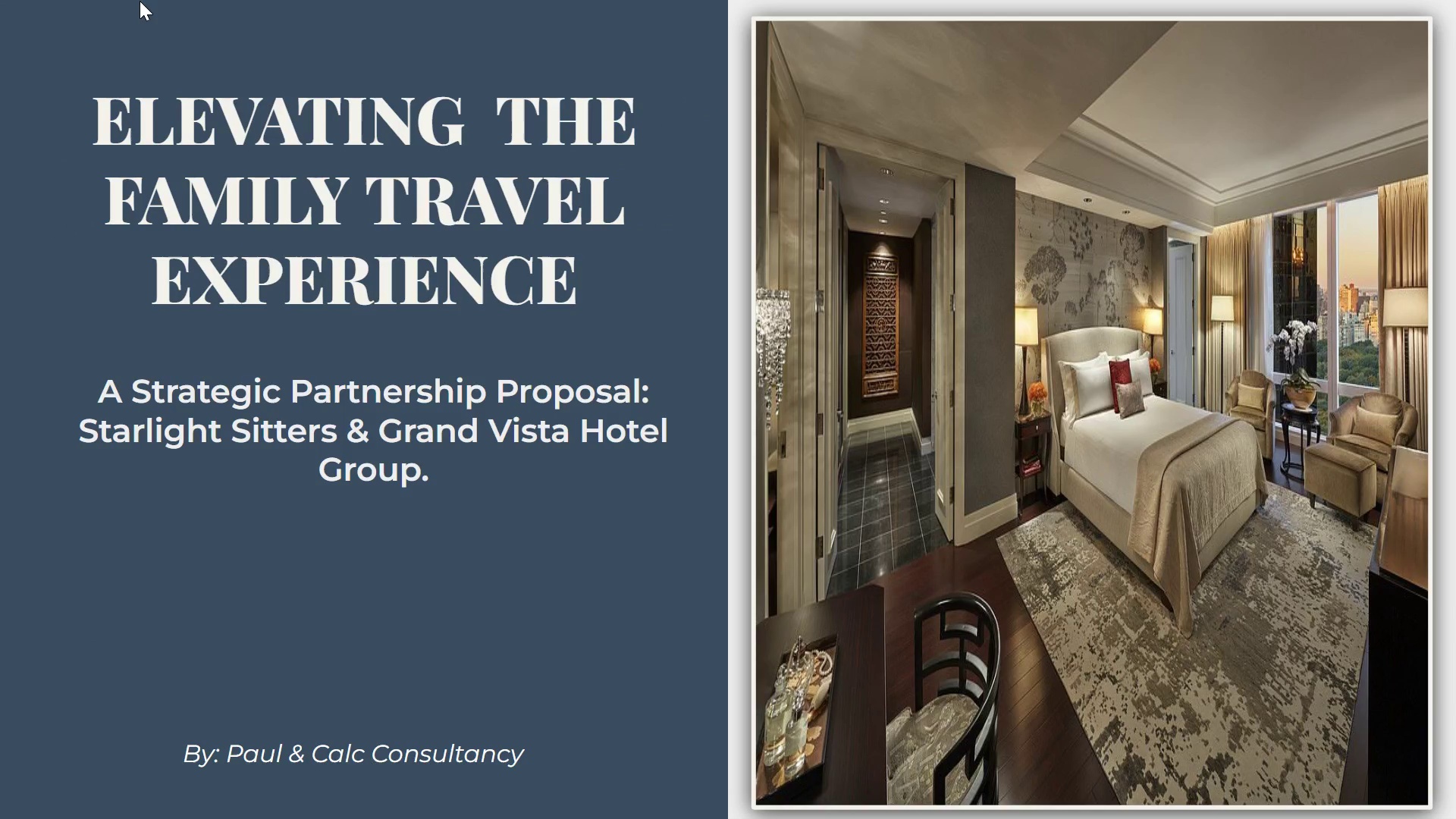 
wait(7.84)
 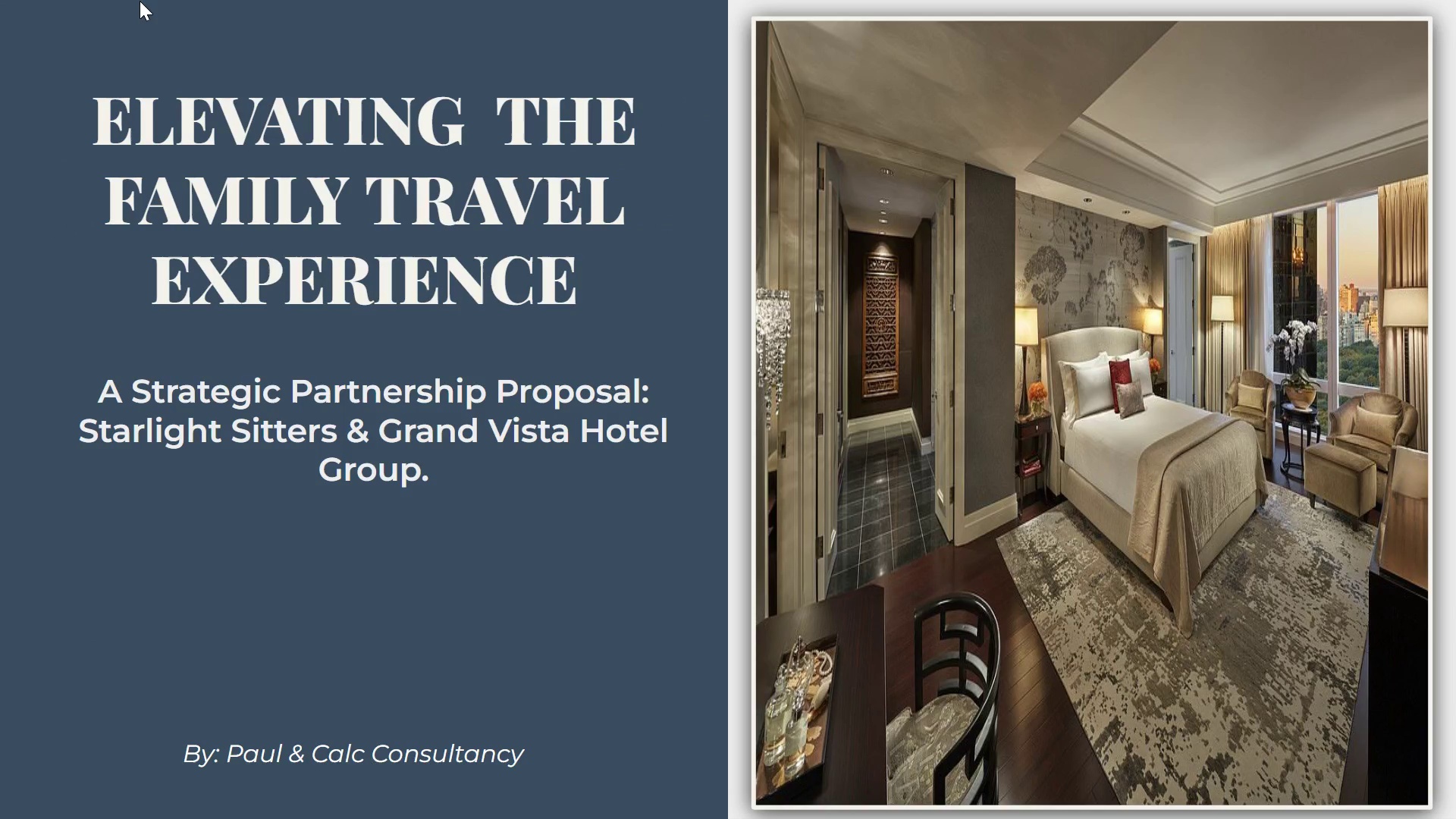 
key(ArrowRight)
 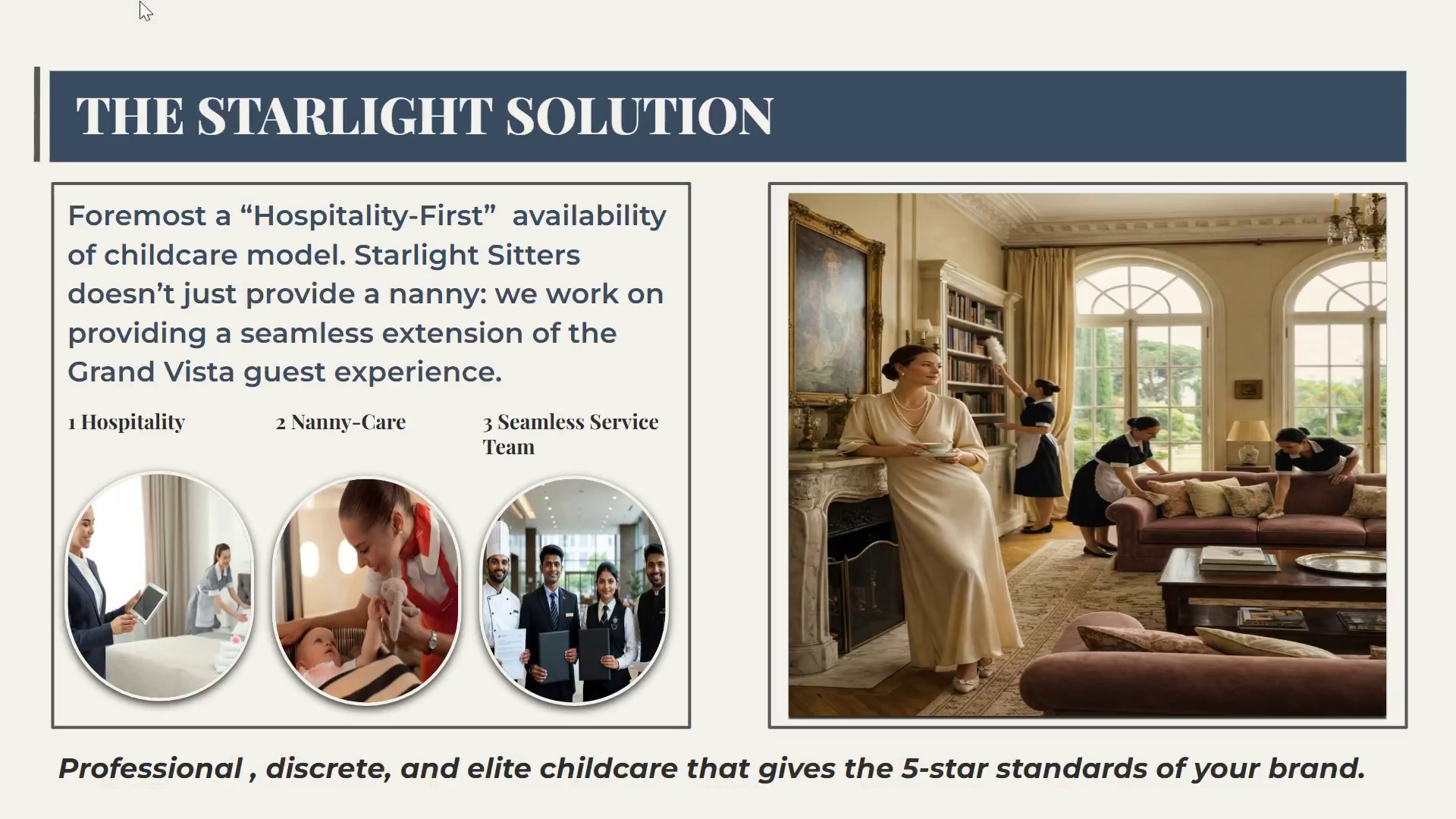 
hold_key(key=ArrowRight, duration=0.39)
 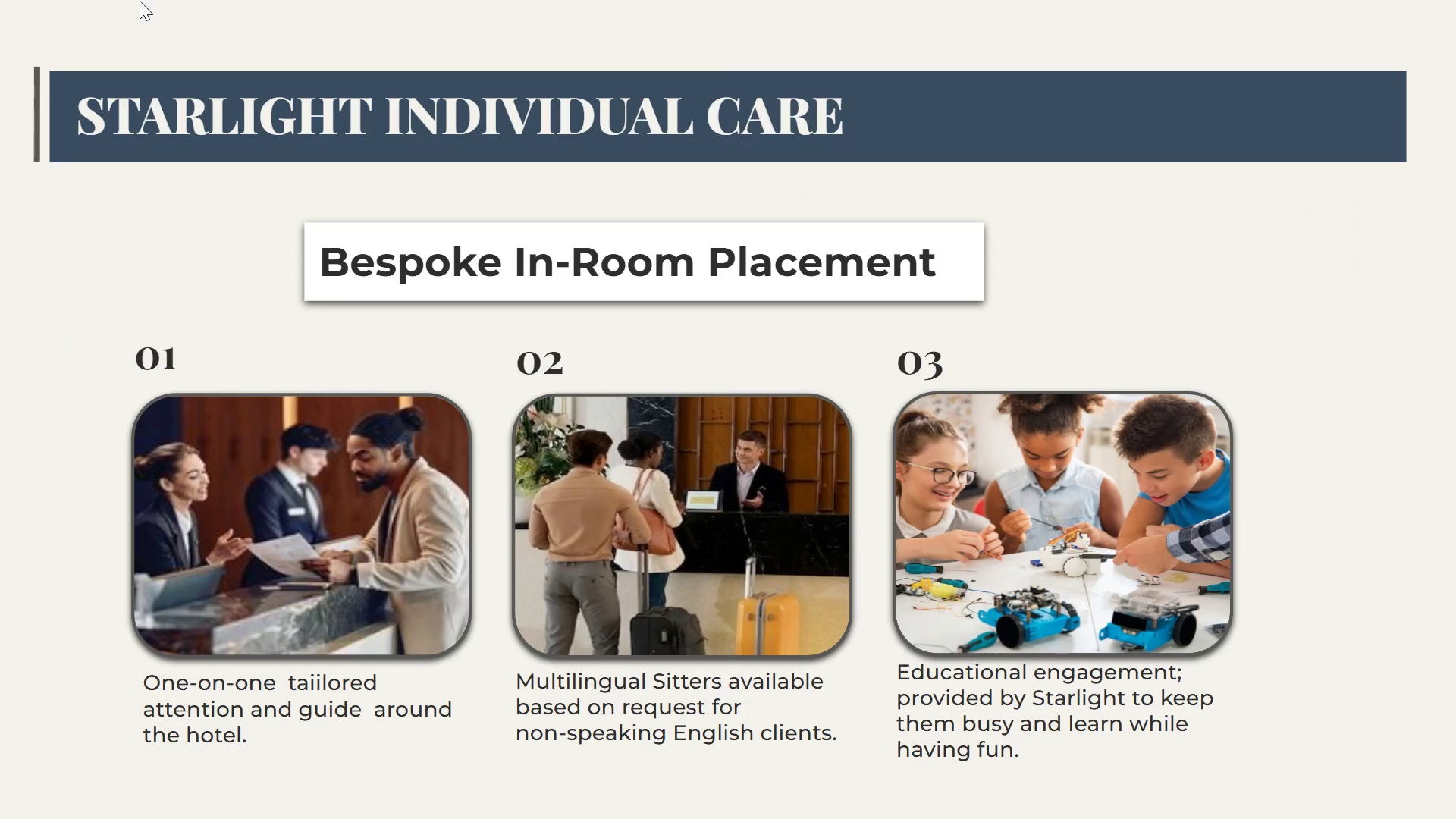 
hold_key(key=ArrowRight, duration=0.48)
 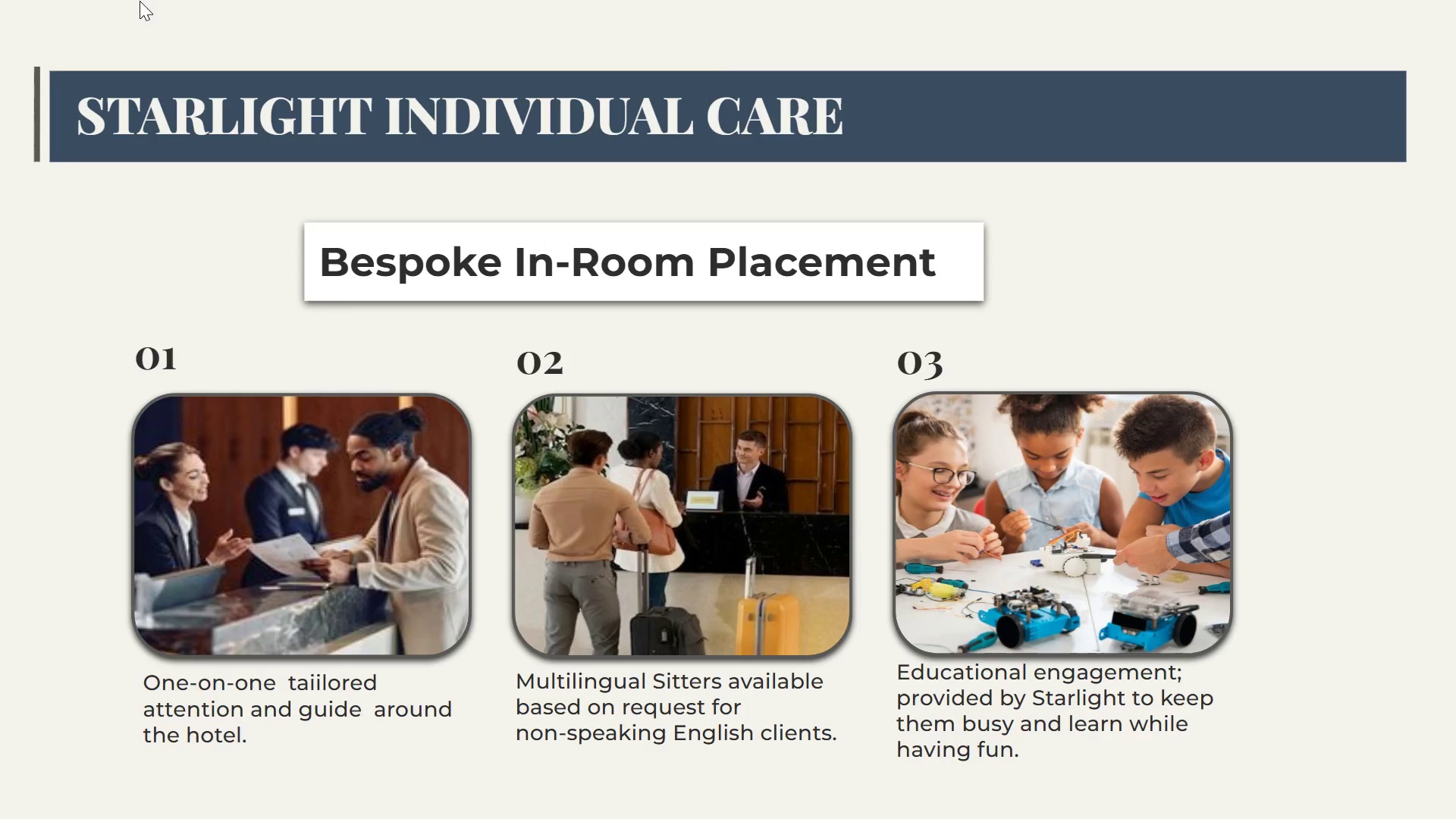 
key(ArrowRight)
 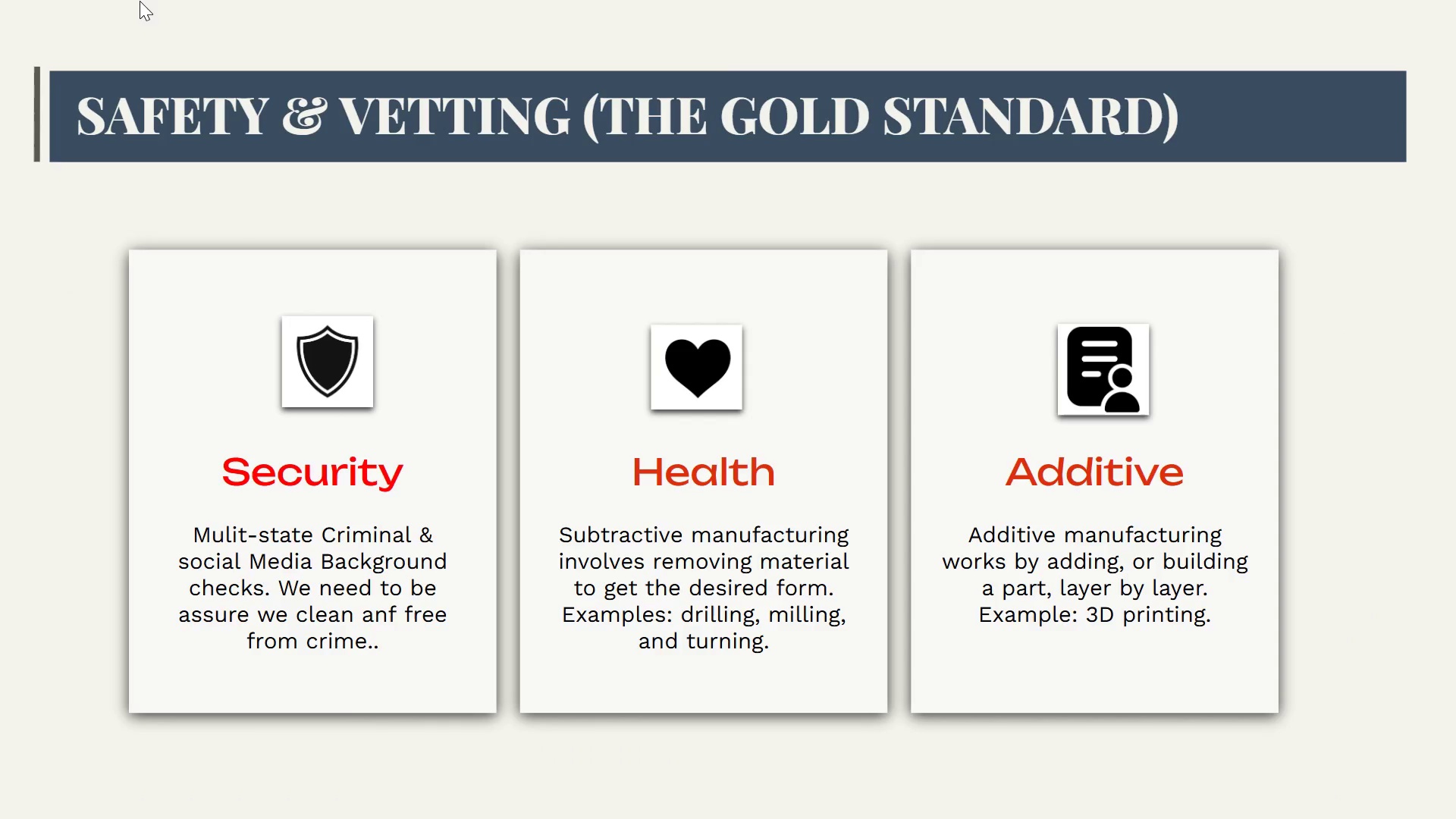 
hold_key(key=ArrowRight, duration=0.44)
 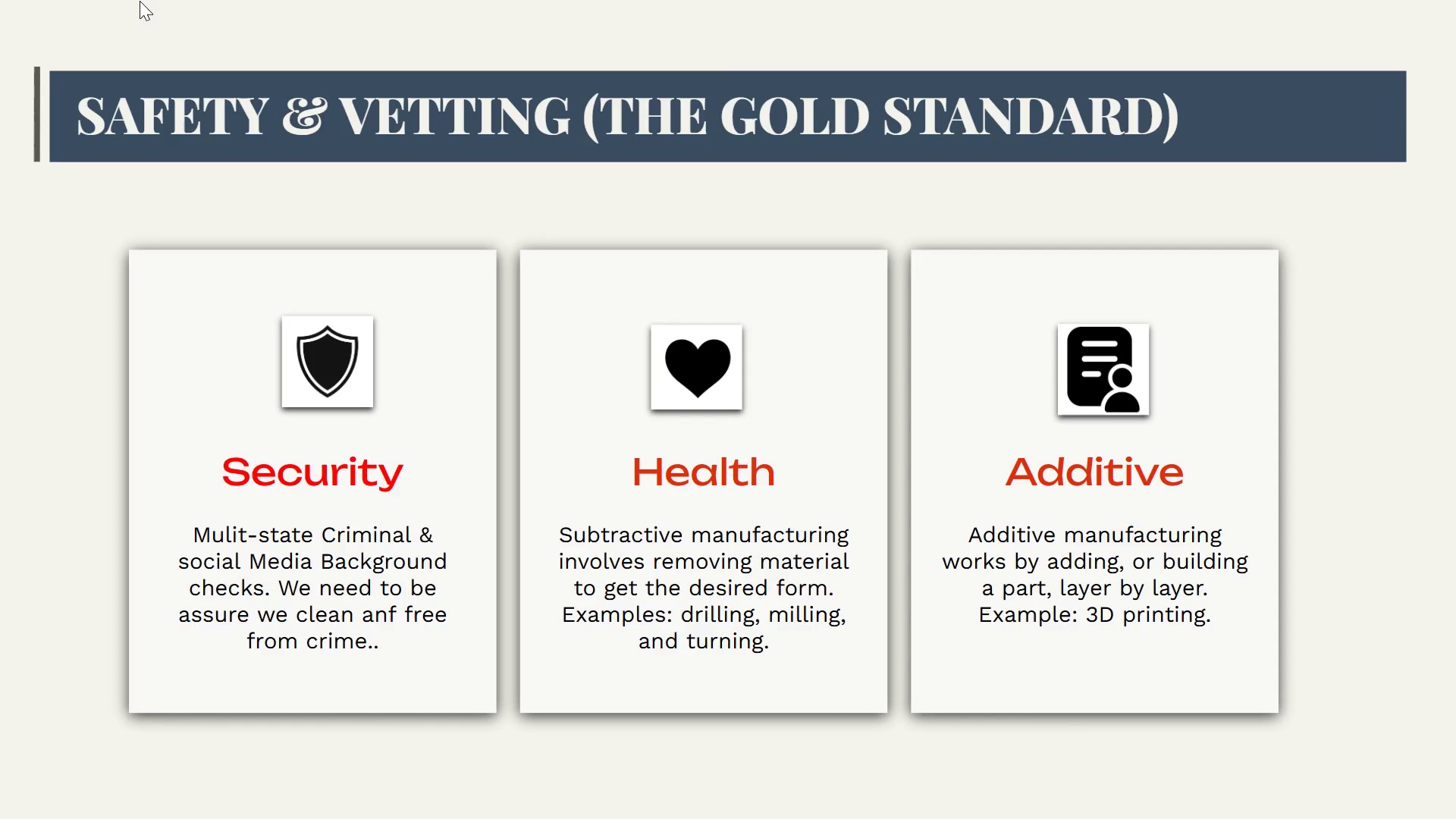 
key(ArrowLeft)
 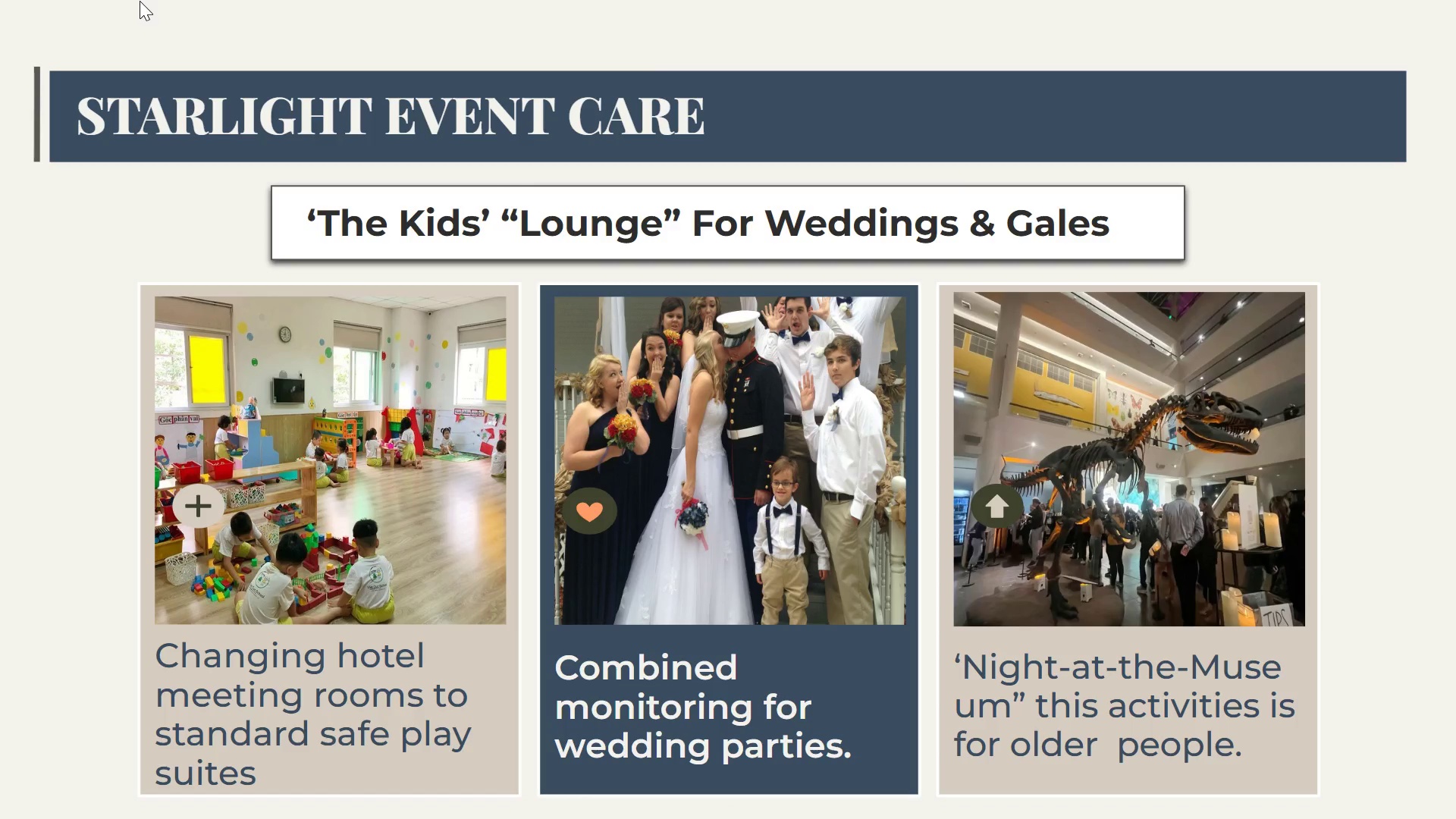 
key(ArrowLeft)
 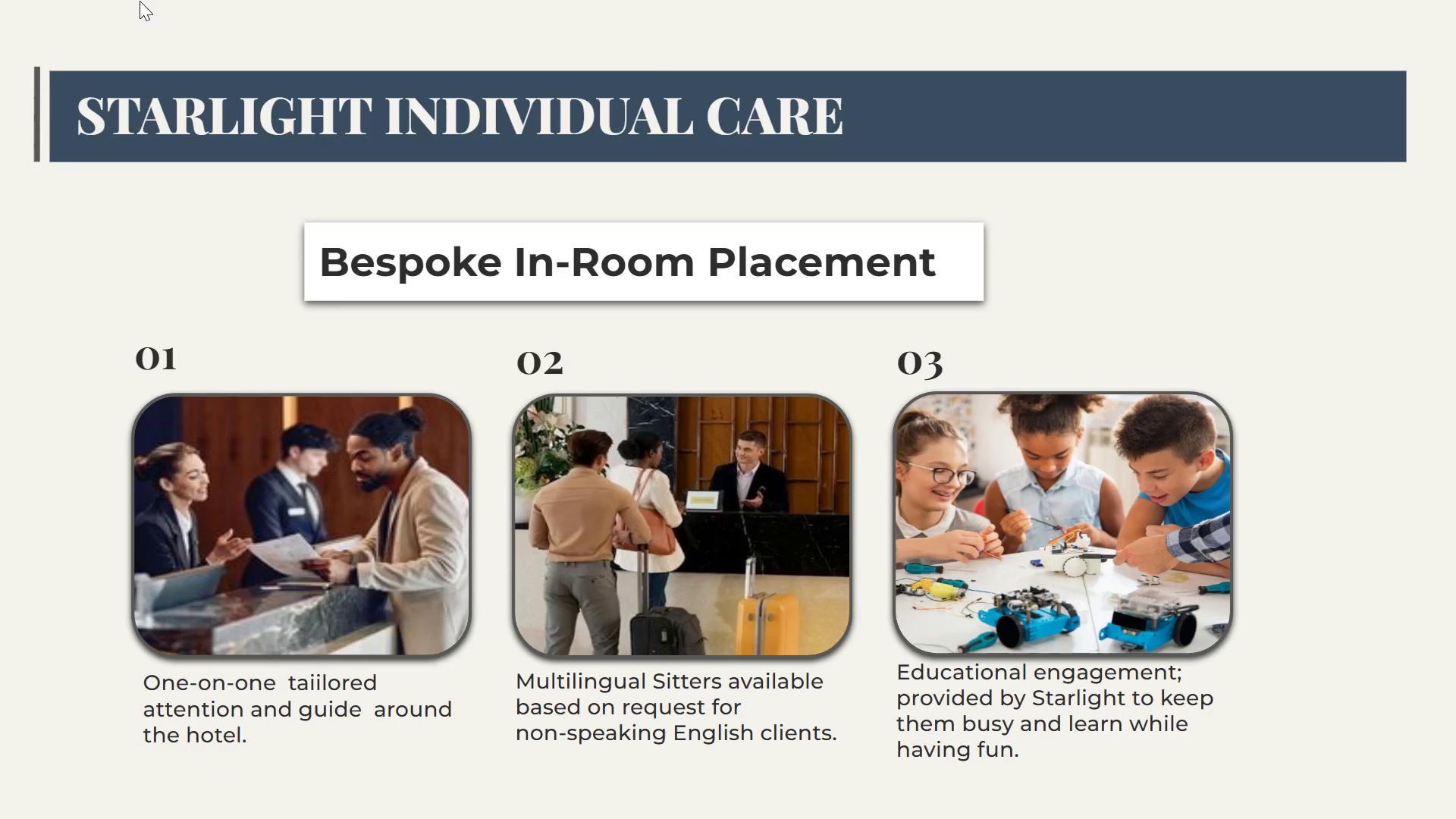 
wait(6.67)
 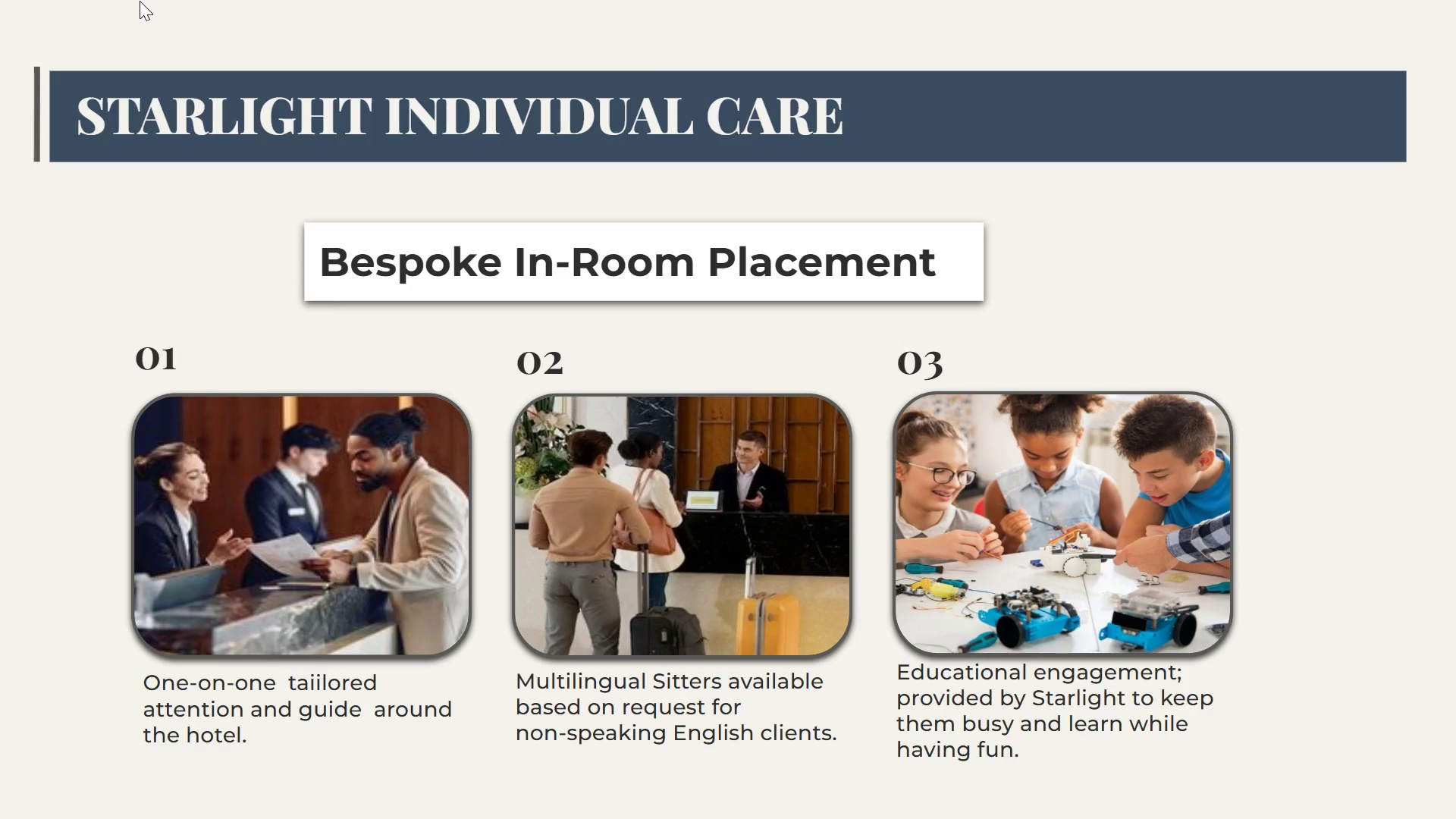 
key(ArrowRight)
 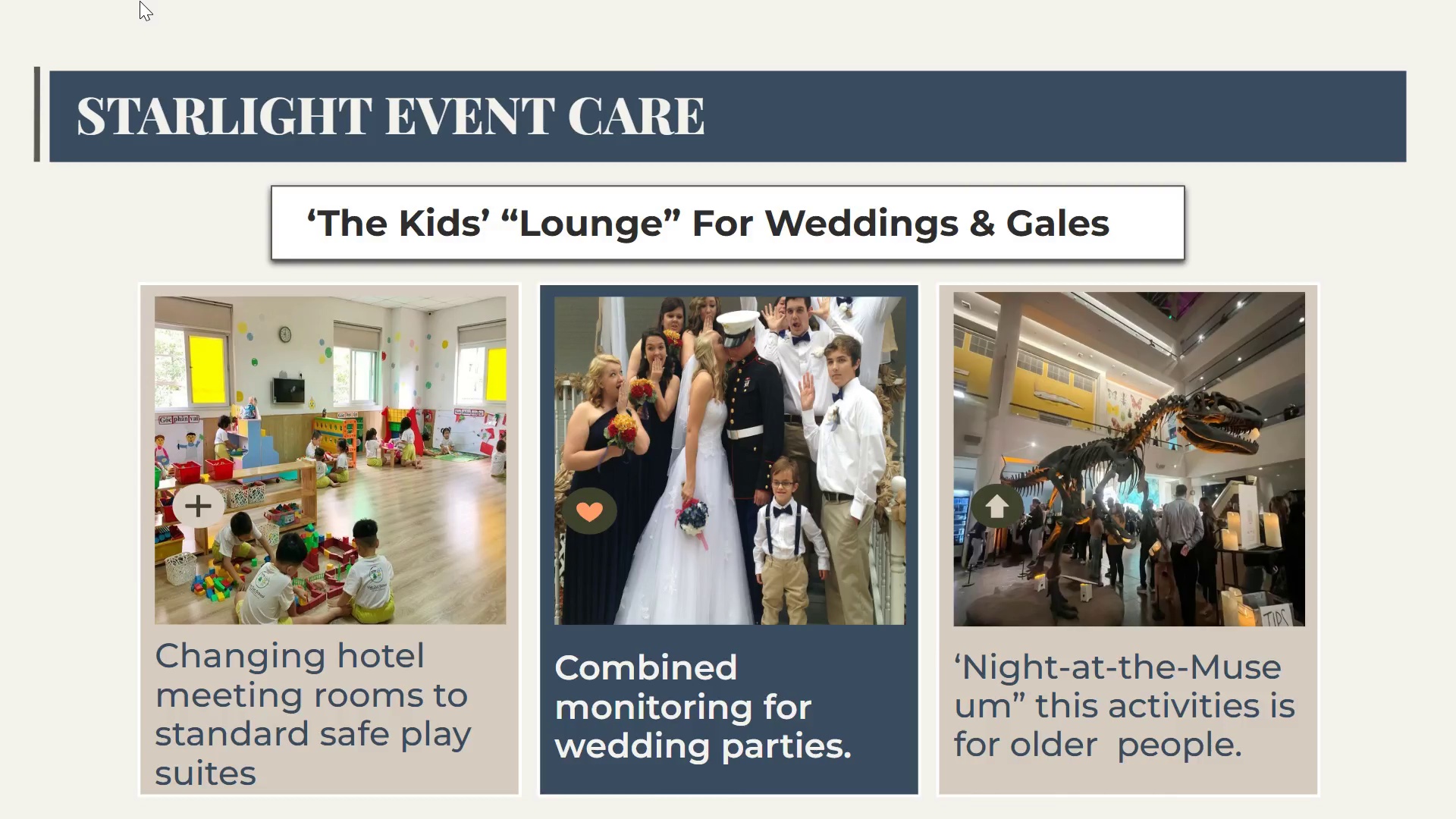 
key(ArrowRight)
 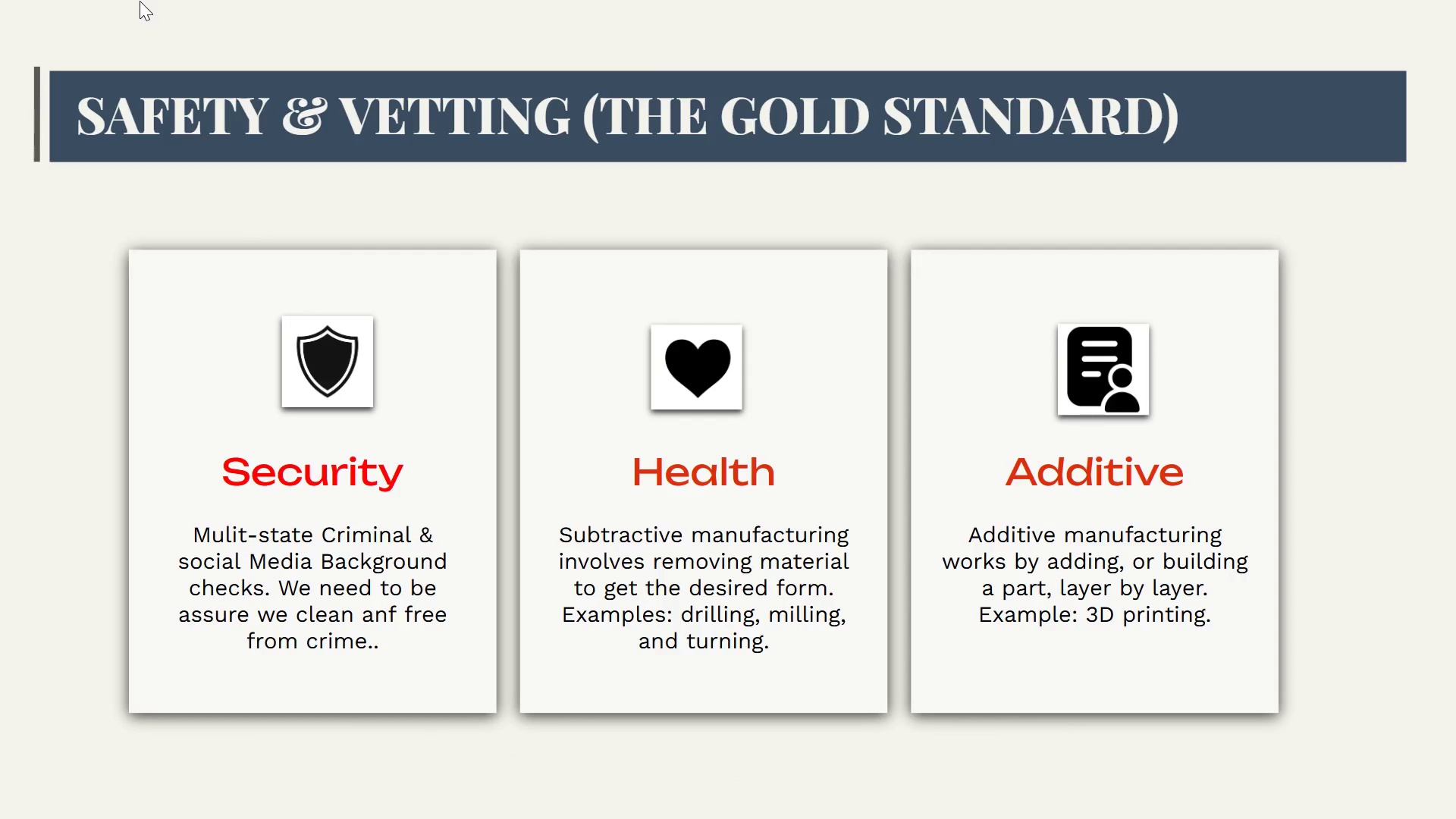 
key(ArrowRight)
 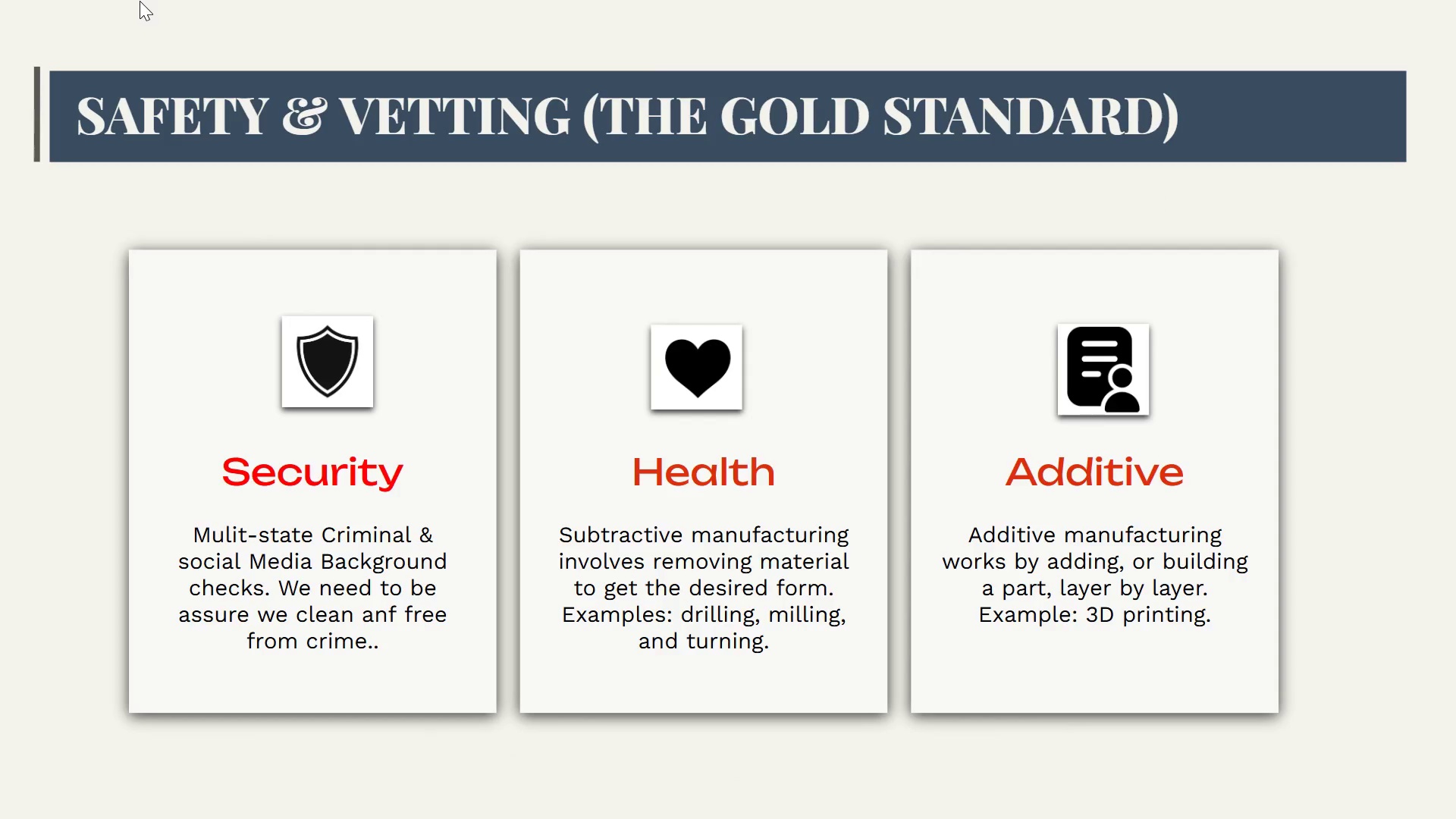 
key(ArrowRight)
 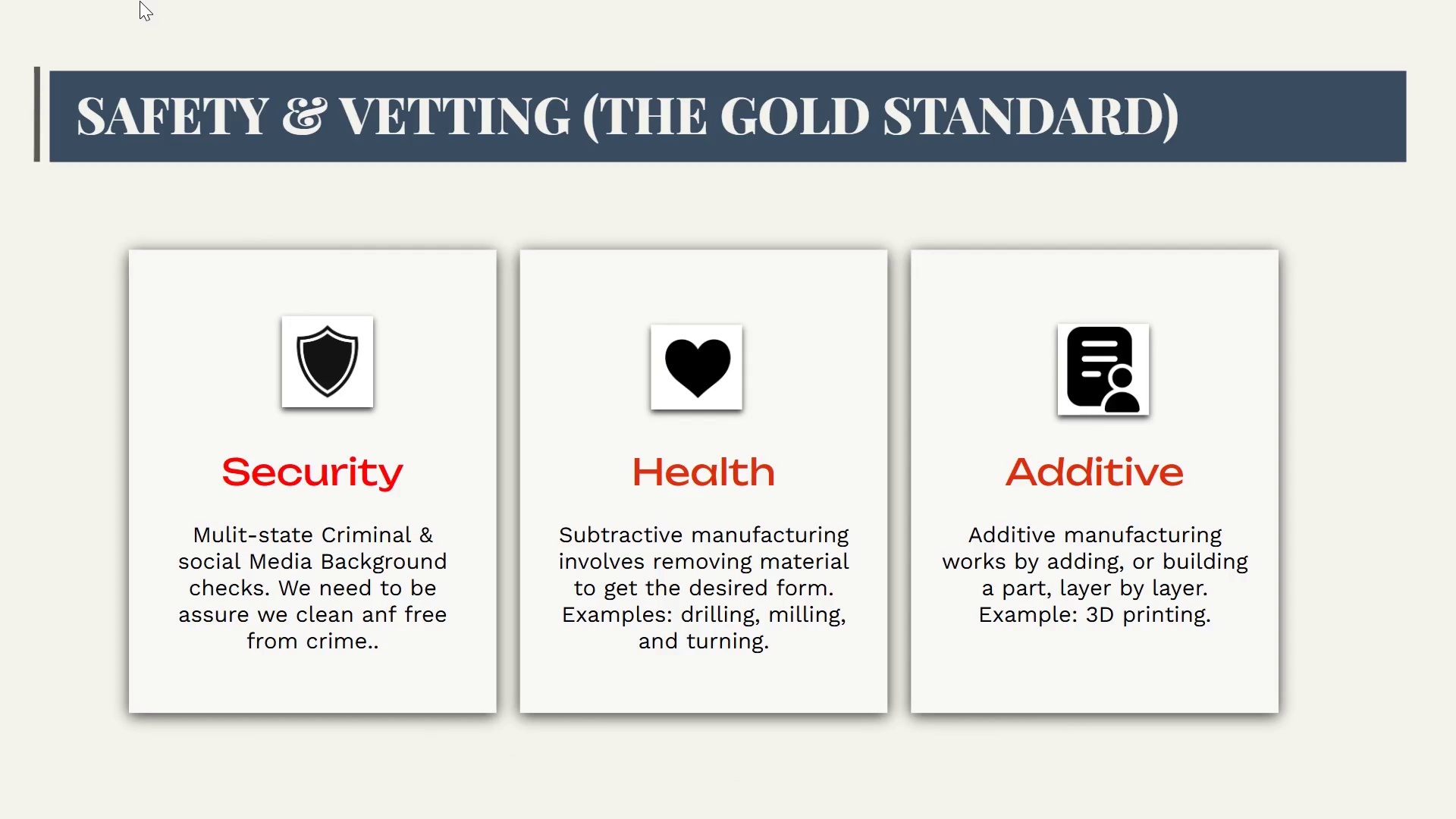 
key(ArrowLeft)
 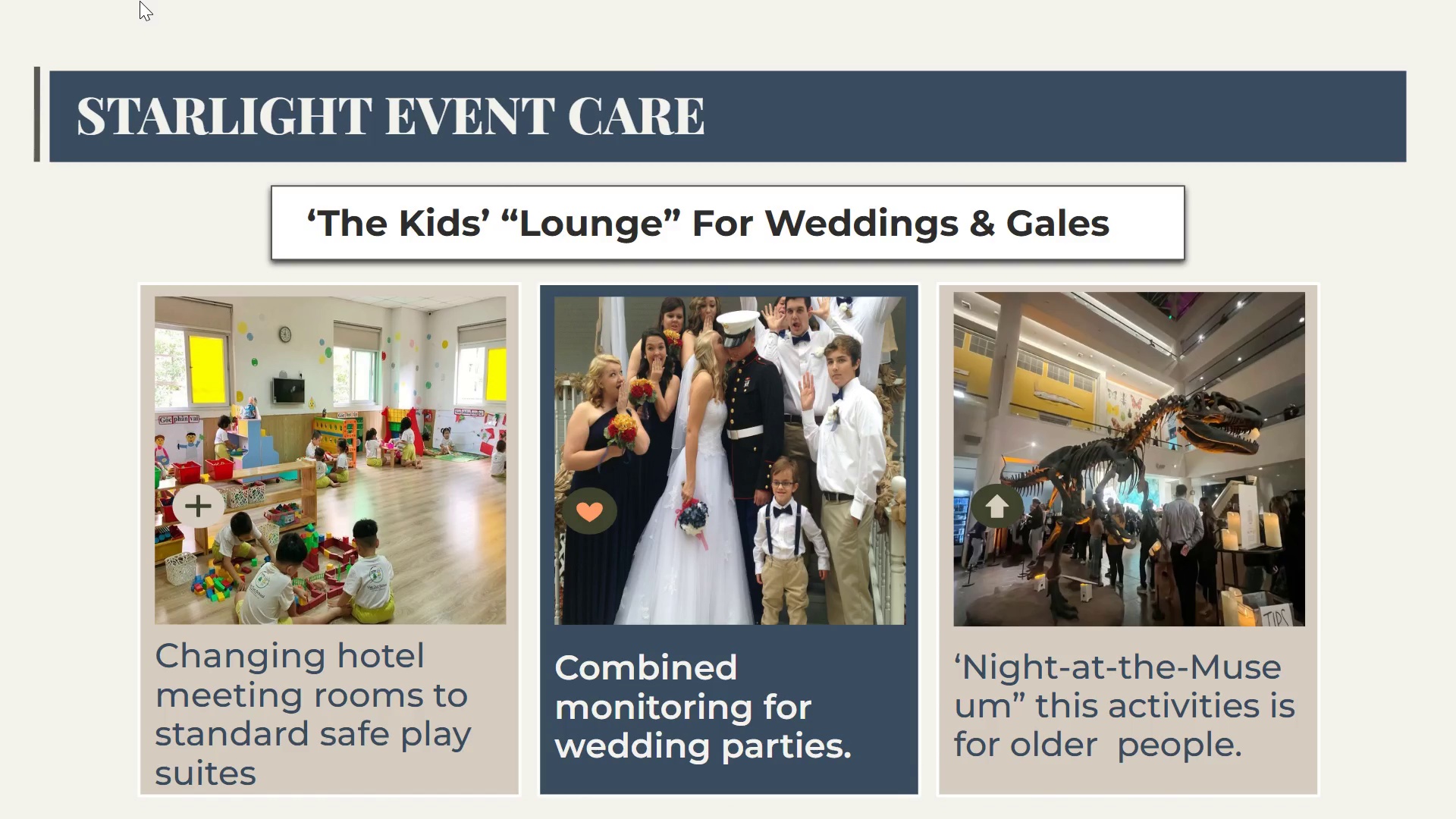 
key(ArrowLeft)
 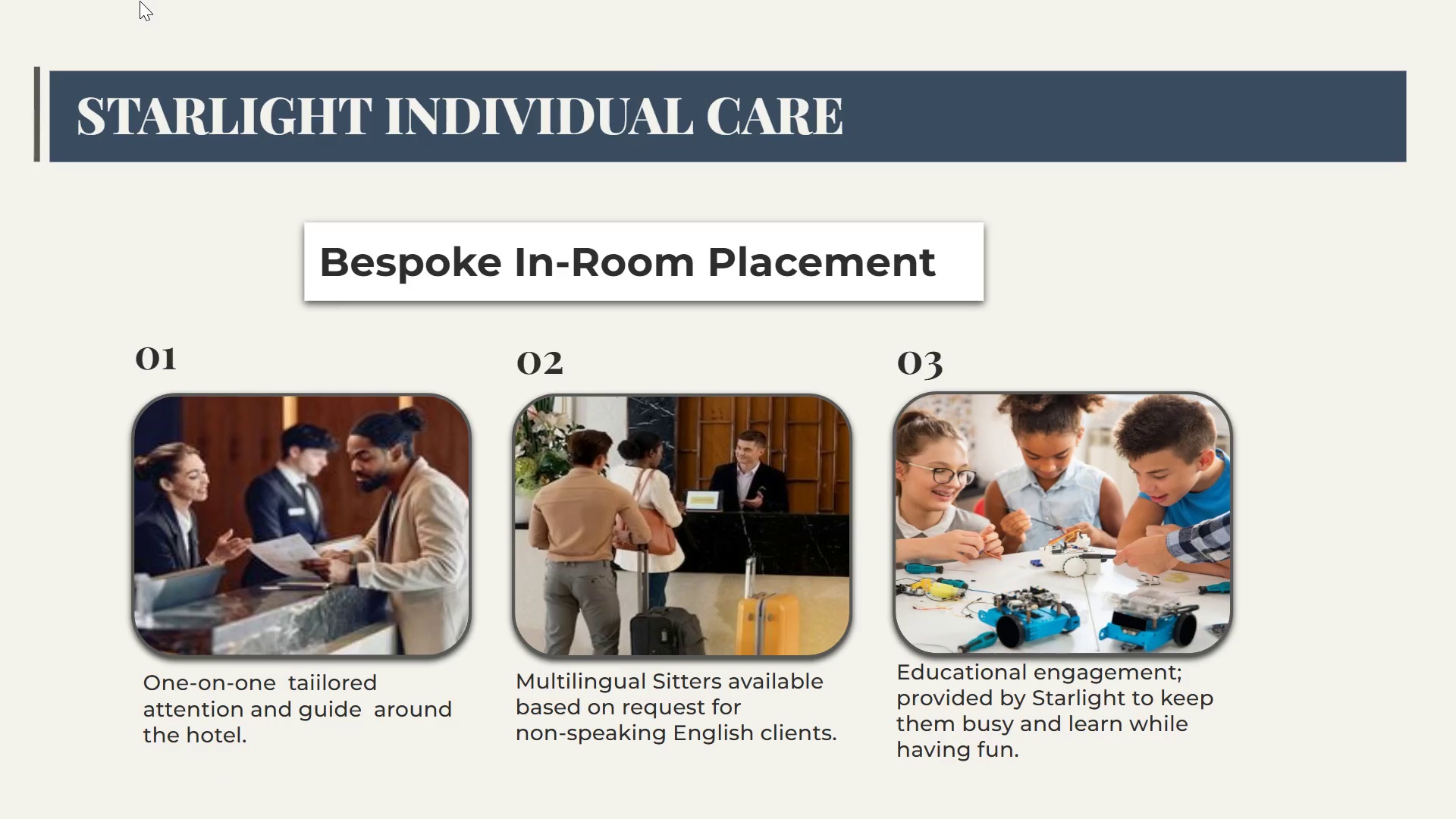 
key(ArrowLeft)
 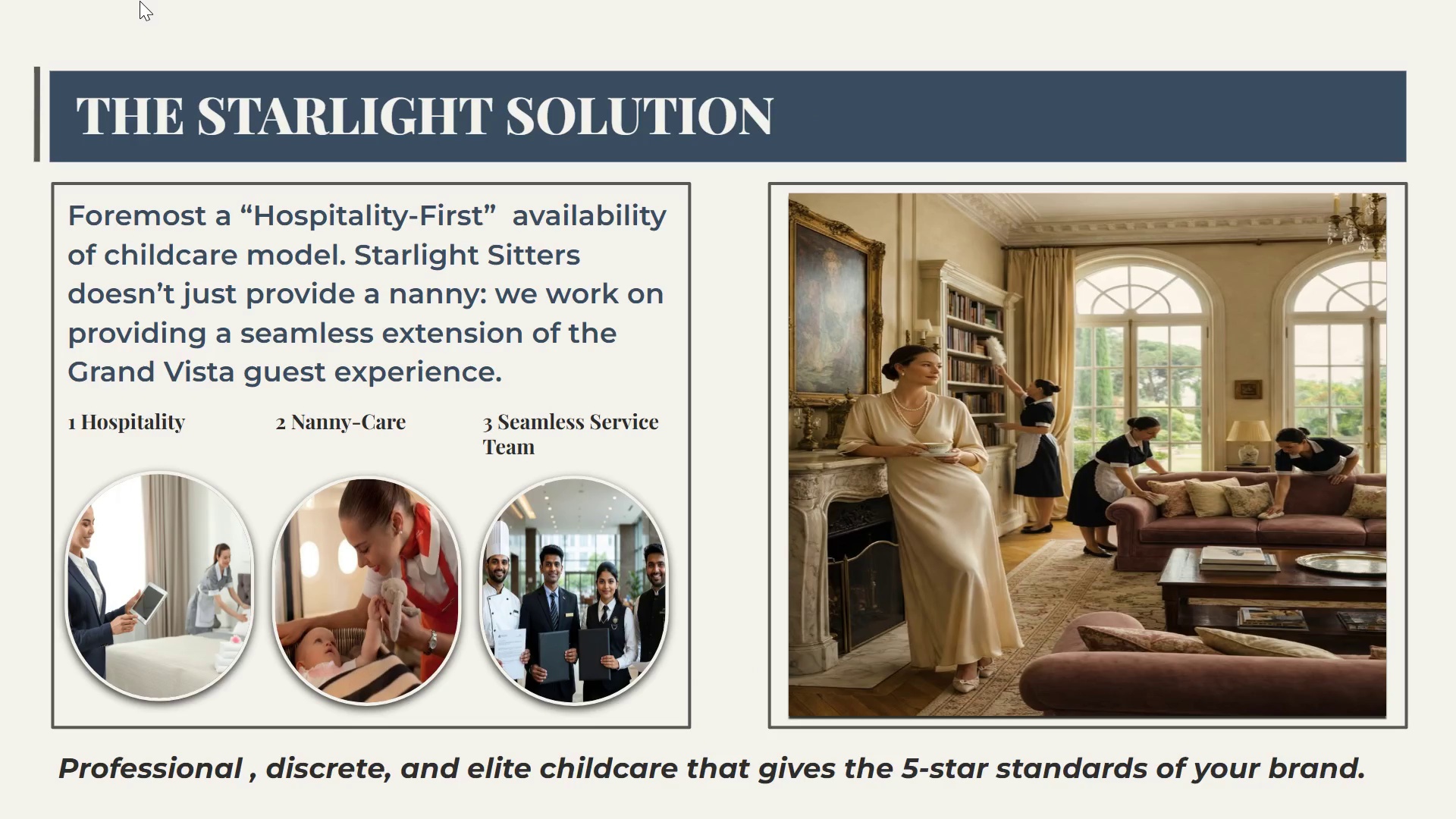 
key(ArrowLeft)
 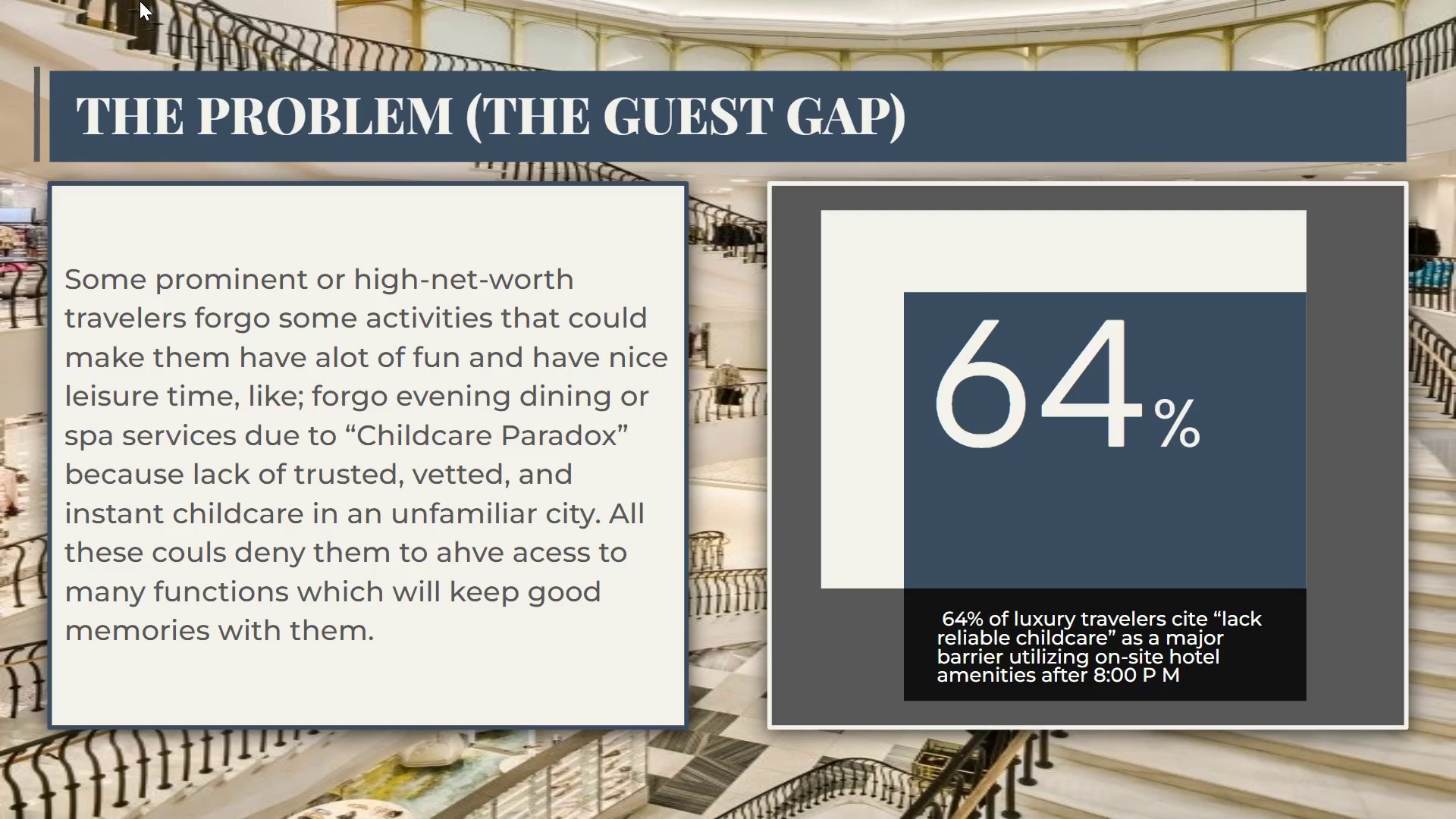 
key(ArrowLeft)
 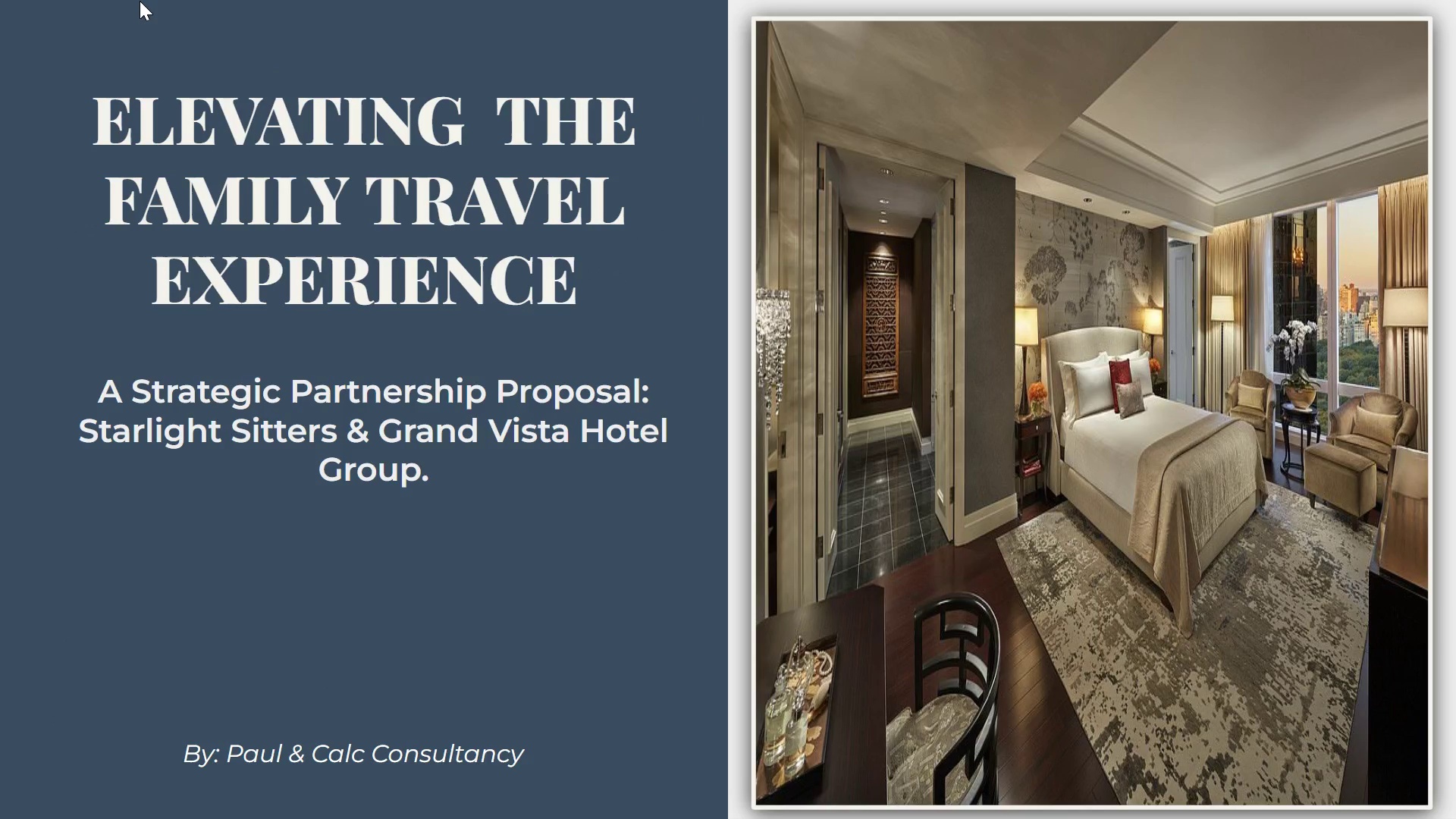 
hold_key(key=ArrowLeft, duration=0.31)
 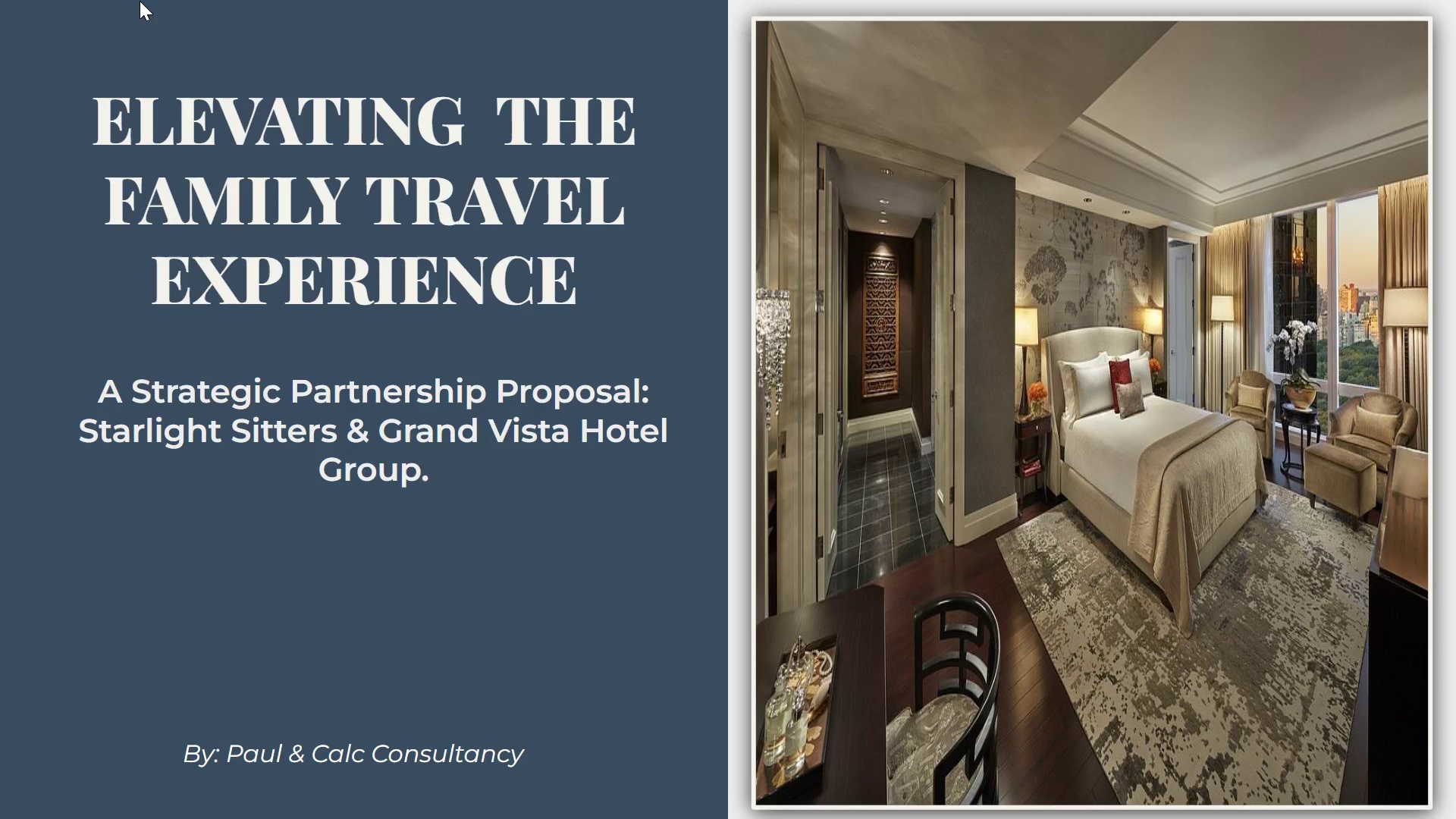 
hold_key(key=ArrowLeft, duration=0.33)
 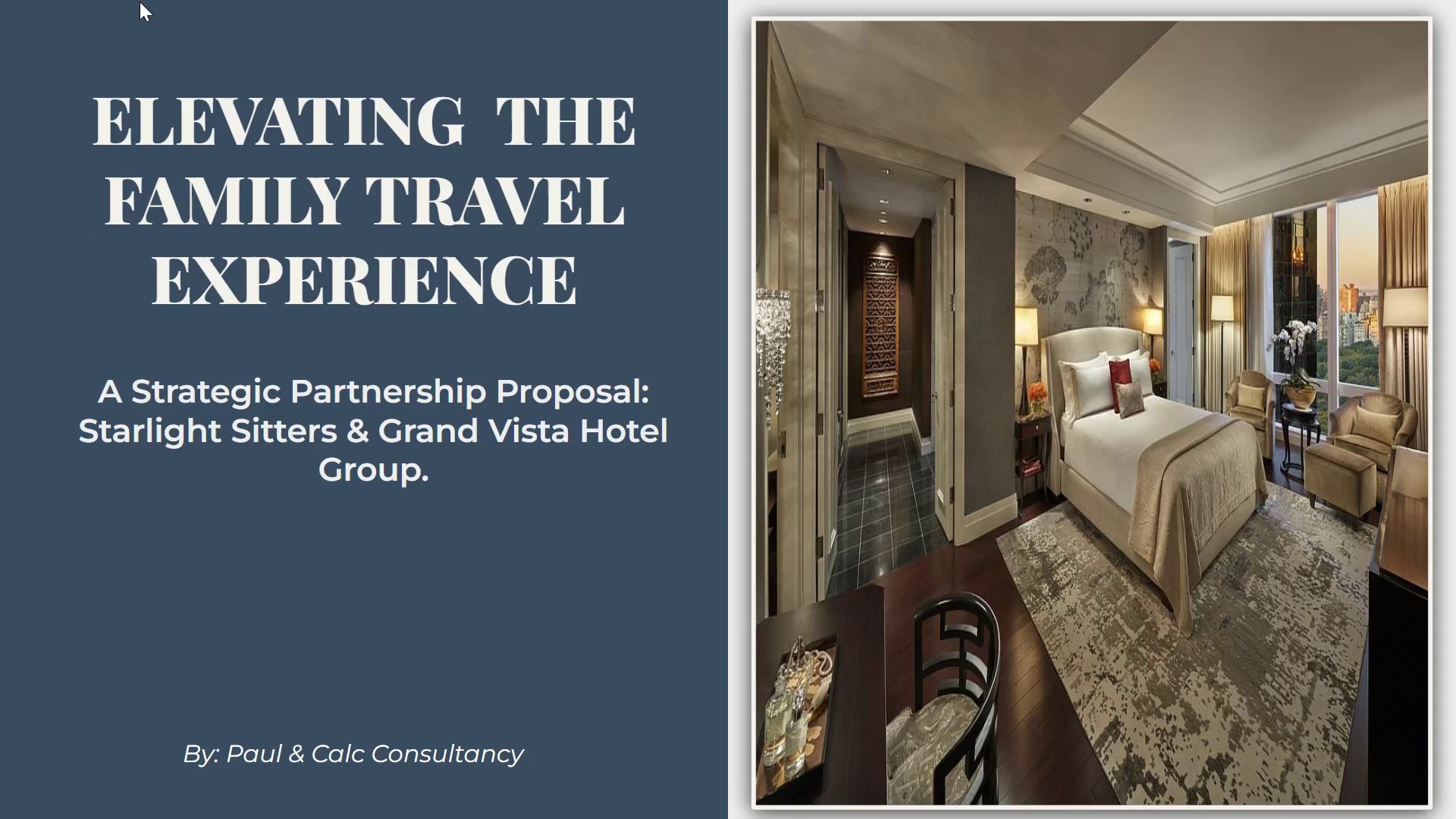 
key(ArrowRight)
 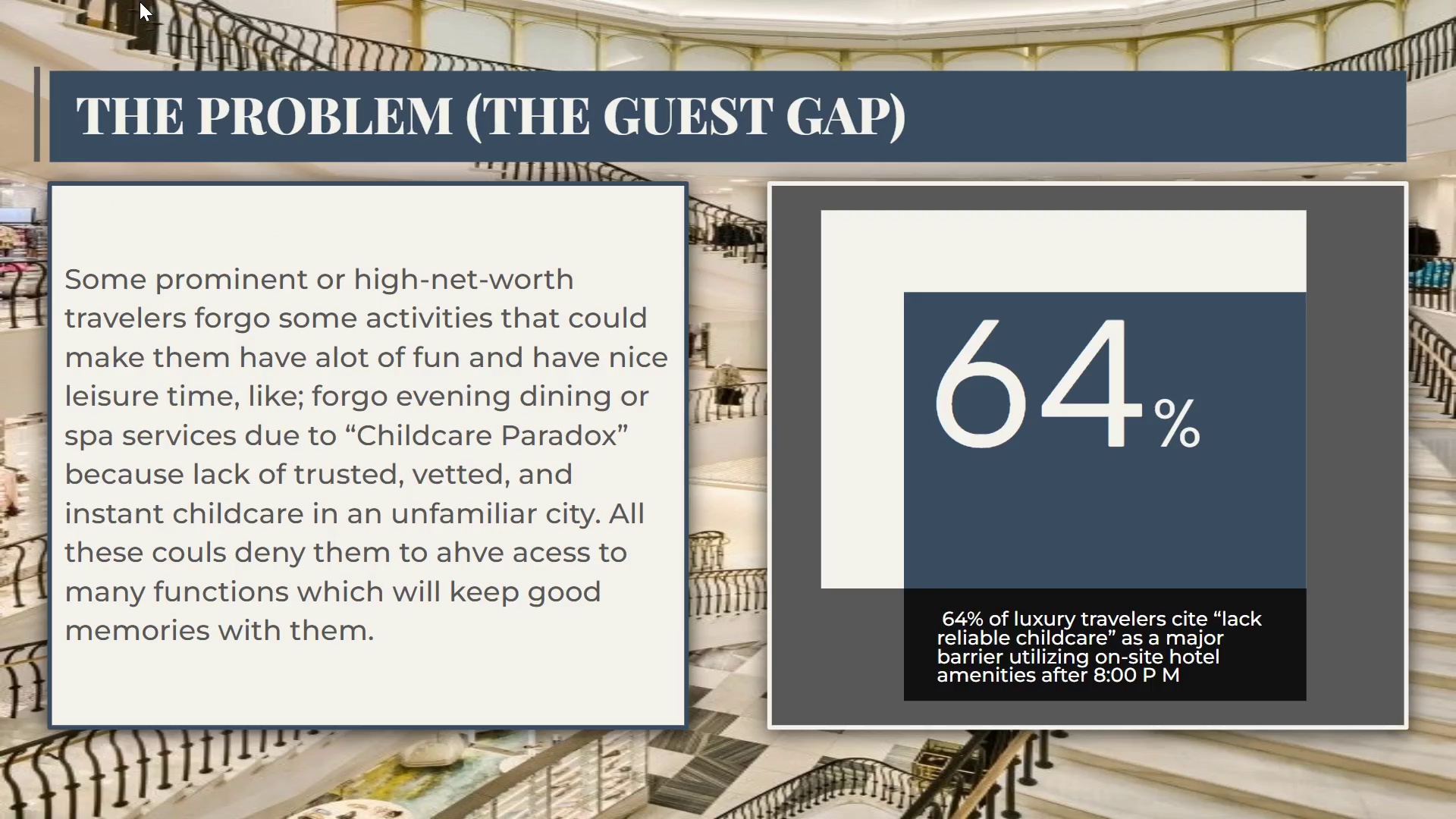 
key(ArrowRight)
 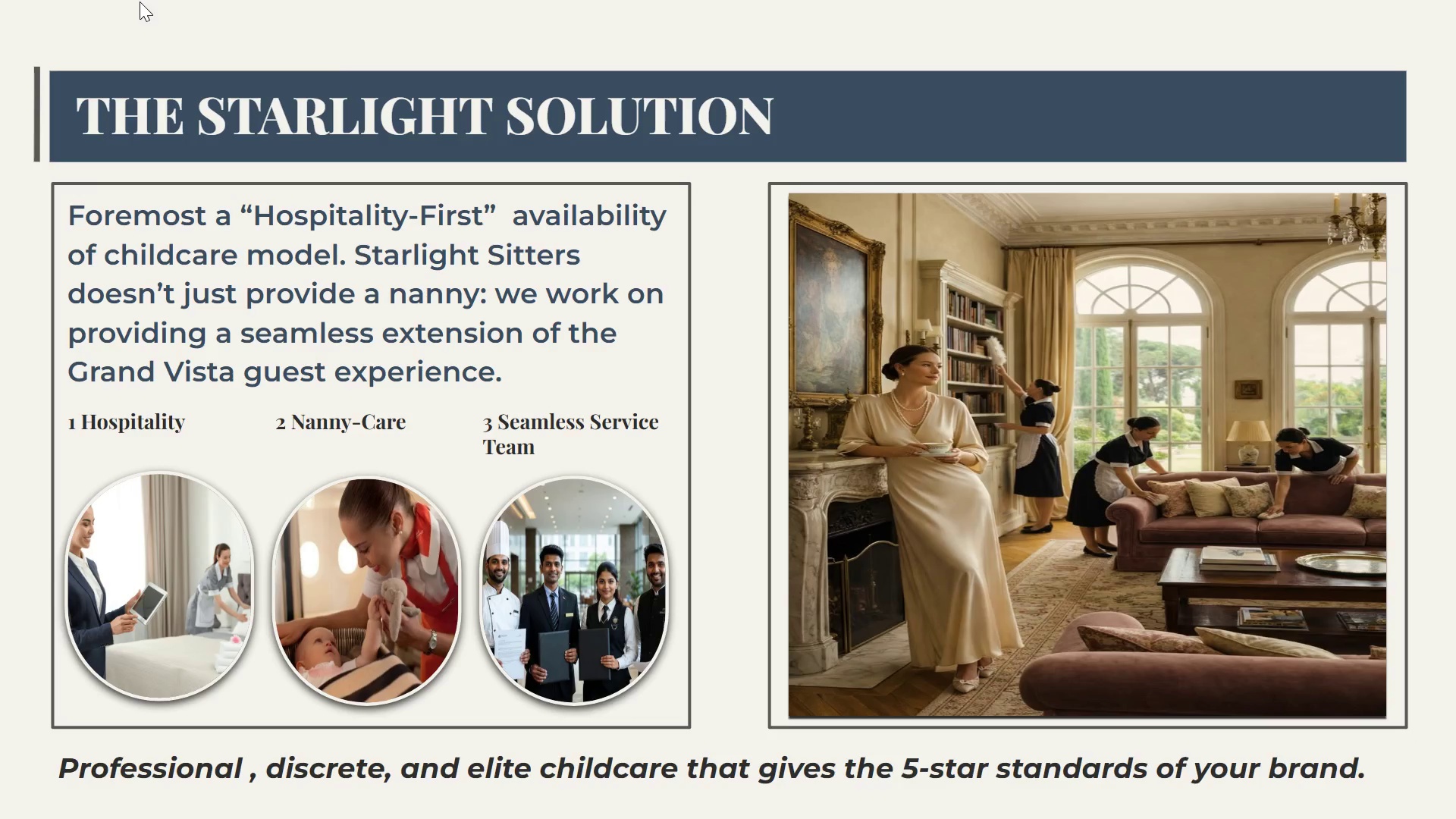 
key(ArrowRight)
 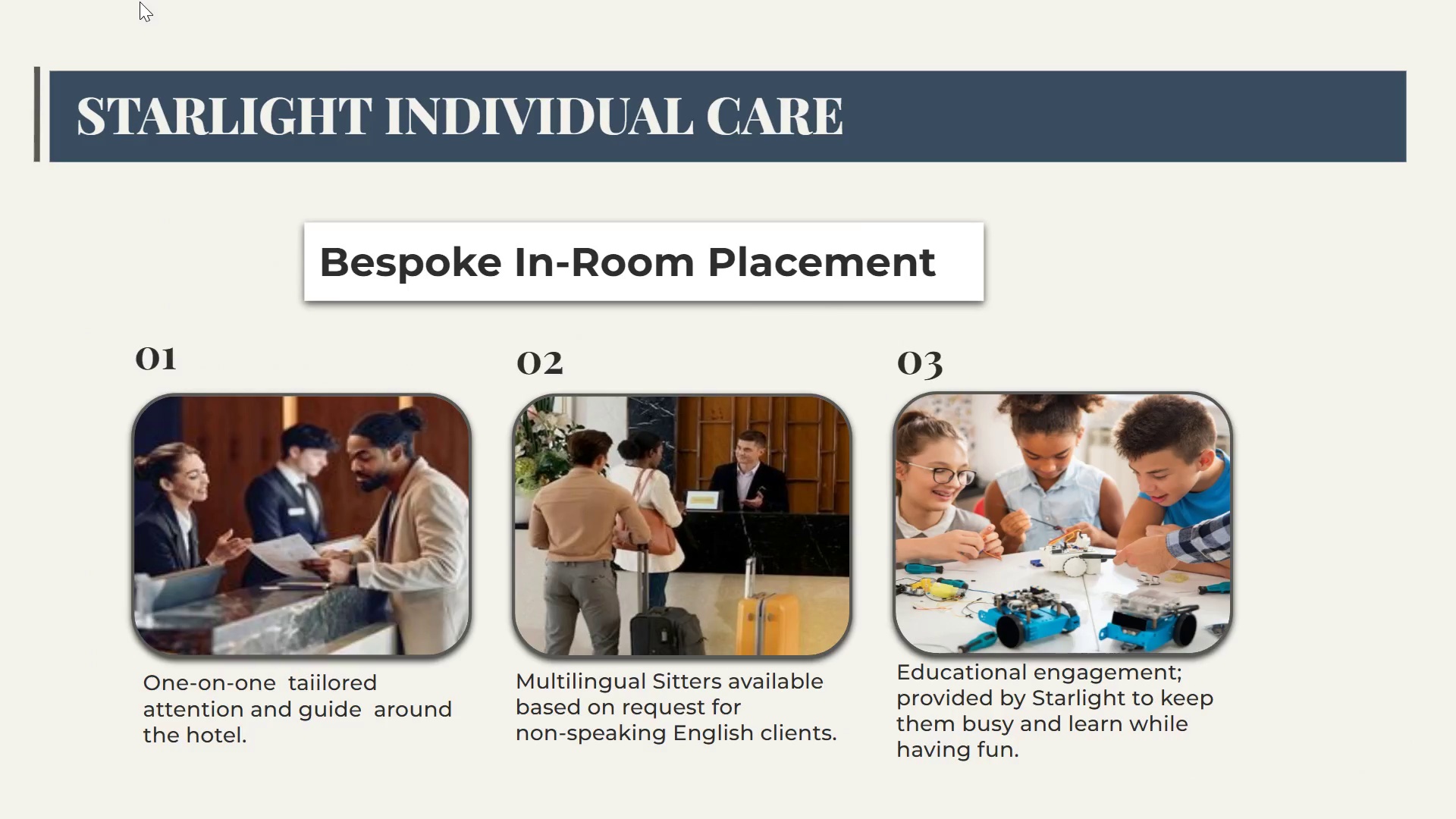 
key(ArrowRight)
 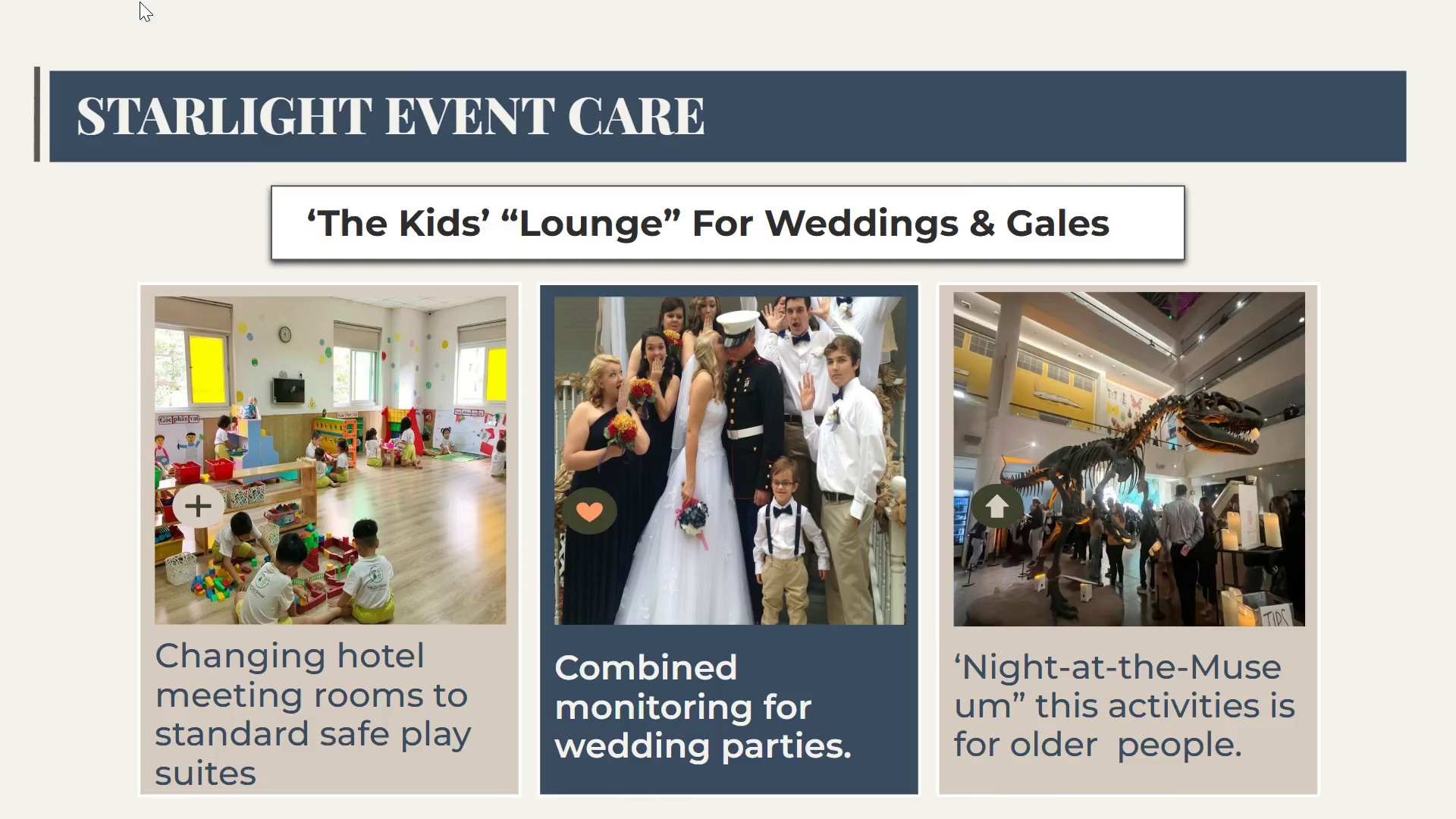 
key(ArrowRight)
 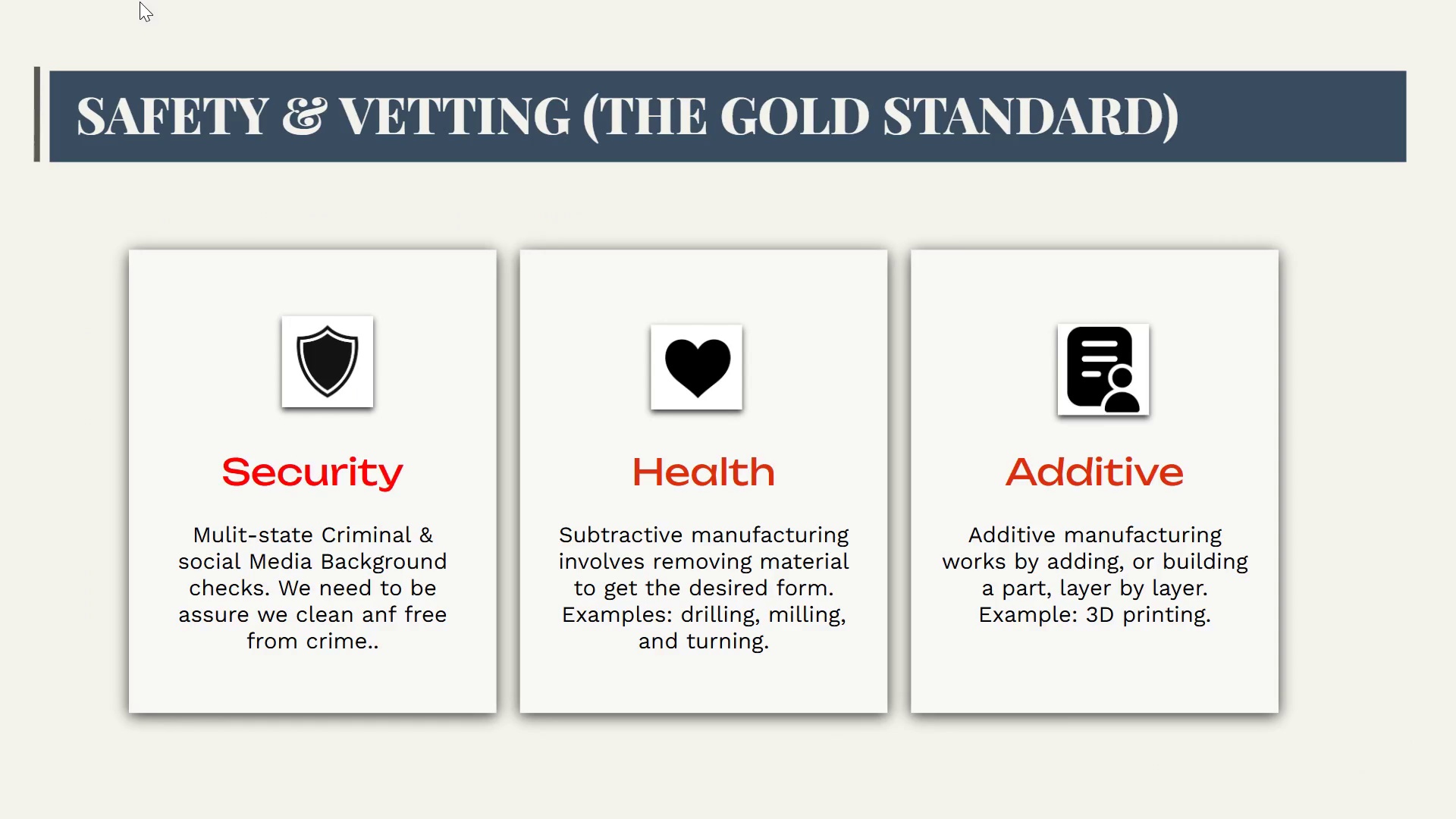 
key(ArrowLeft)
 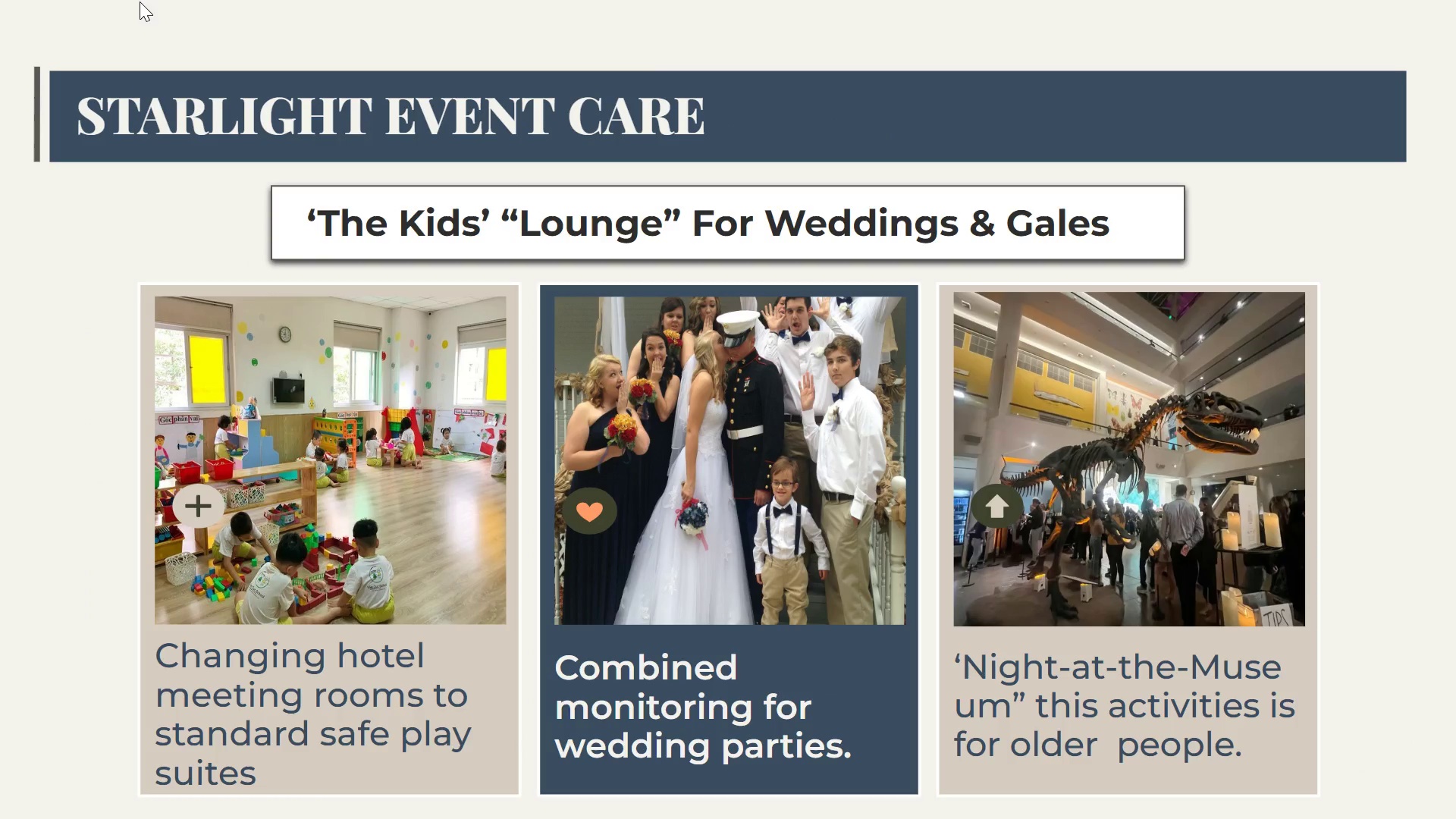 
key(ArrowLeft)
 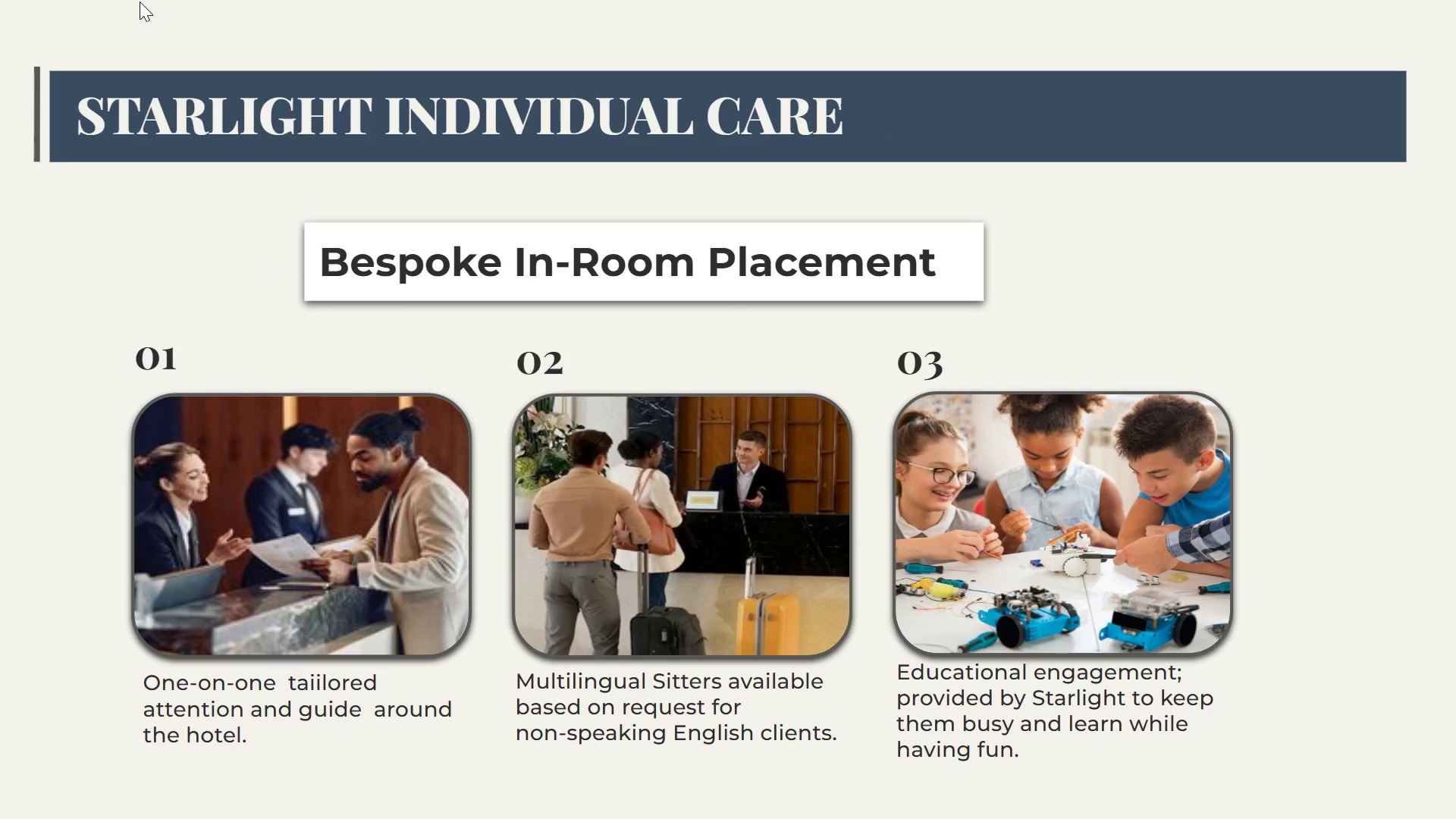 
key(ArrowLeft)
 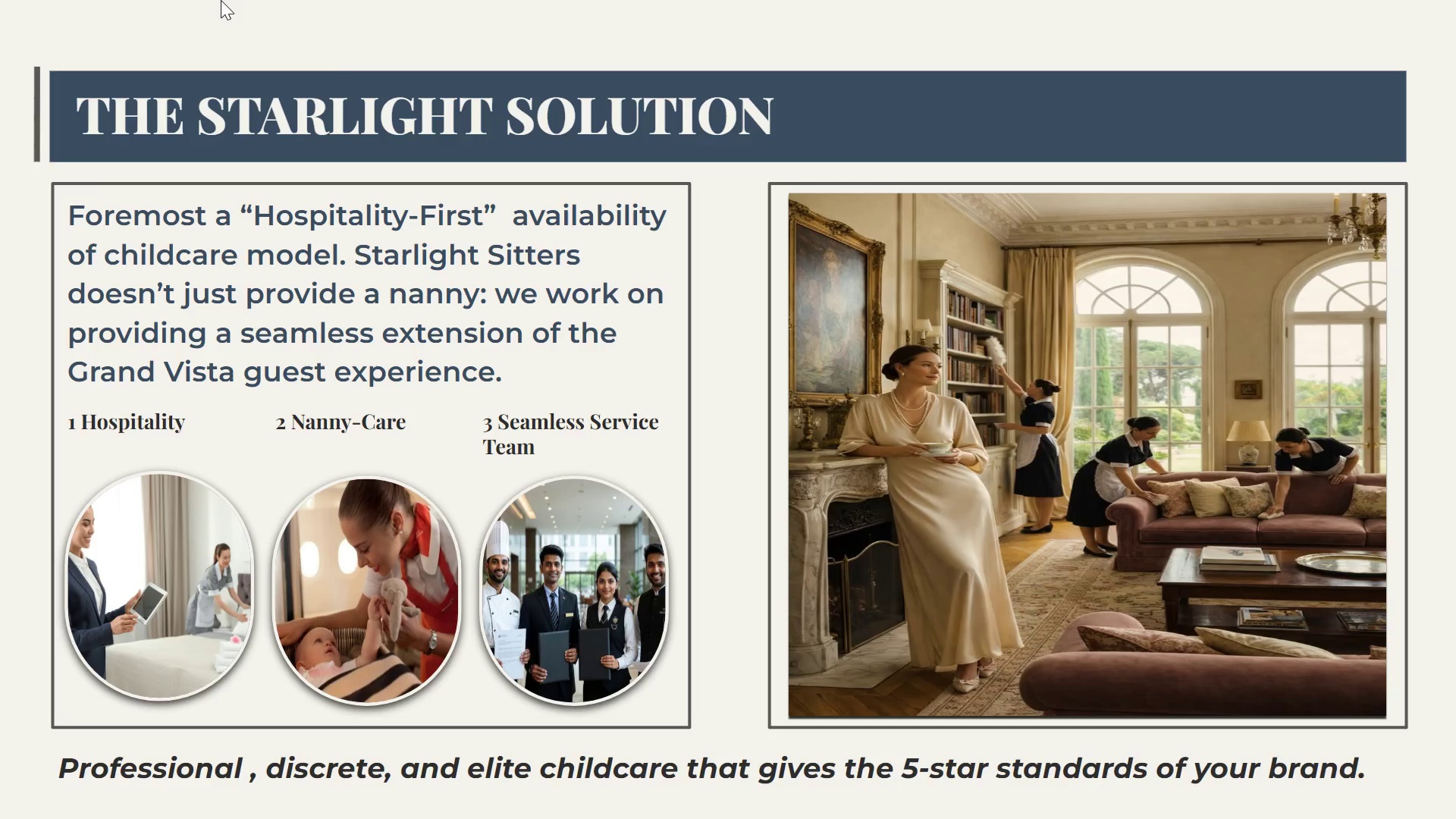 
wait(5.75)
 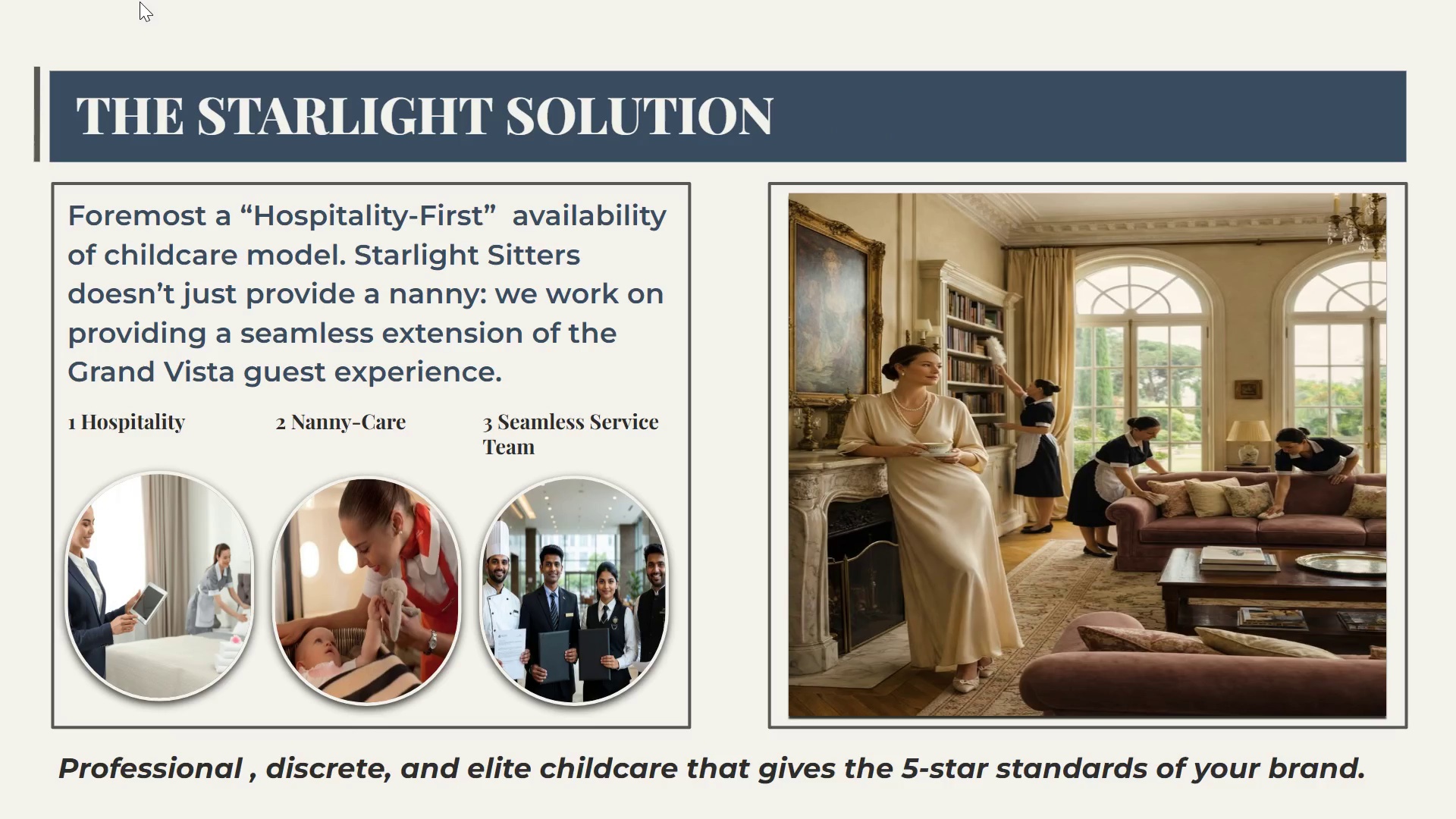 
key(ArrowLeft)
 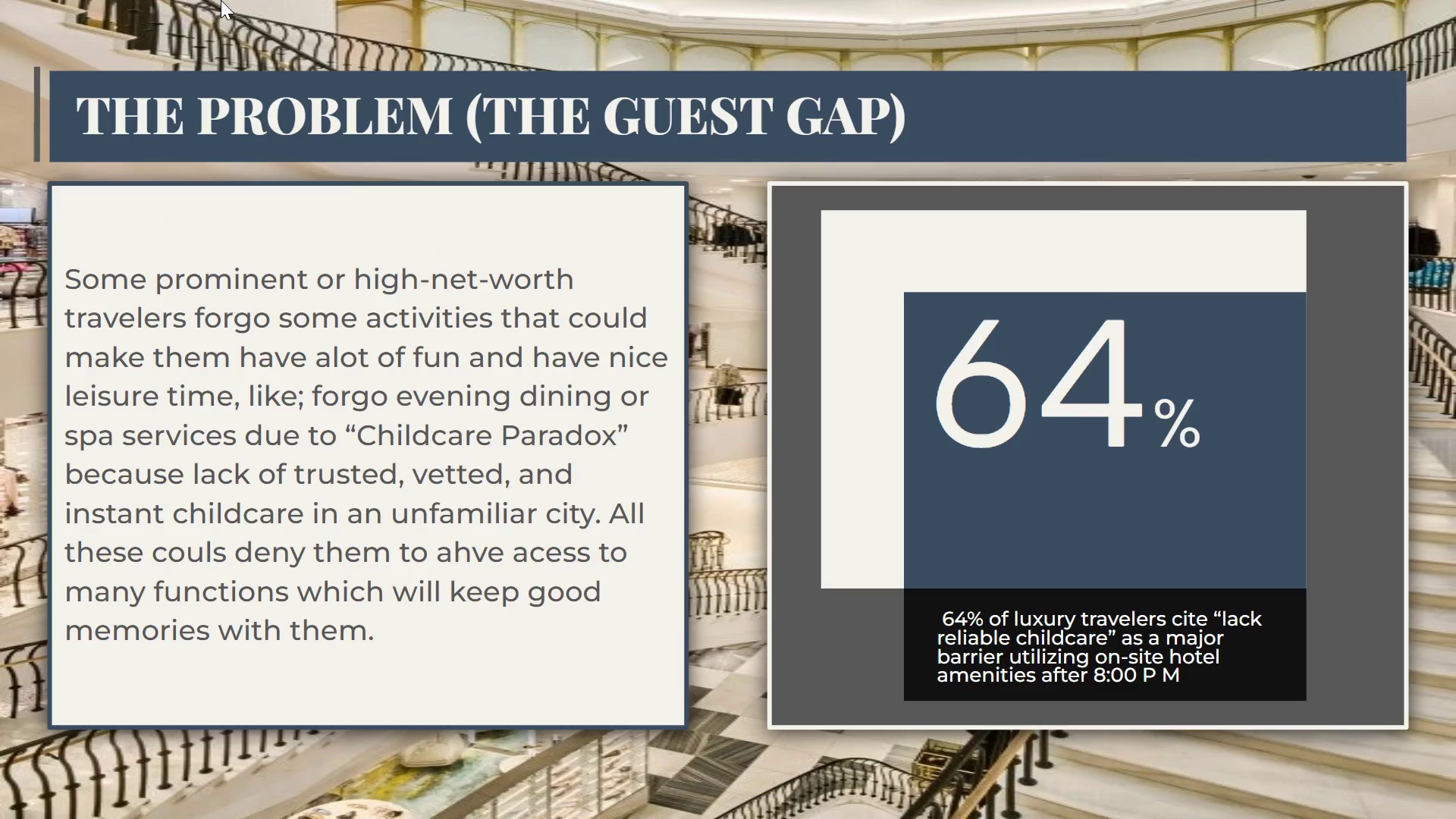 
key(ArrowLeft)
 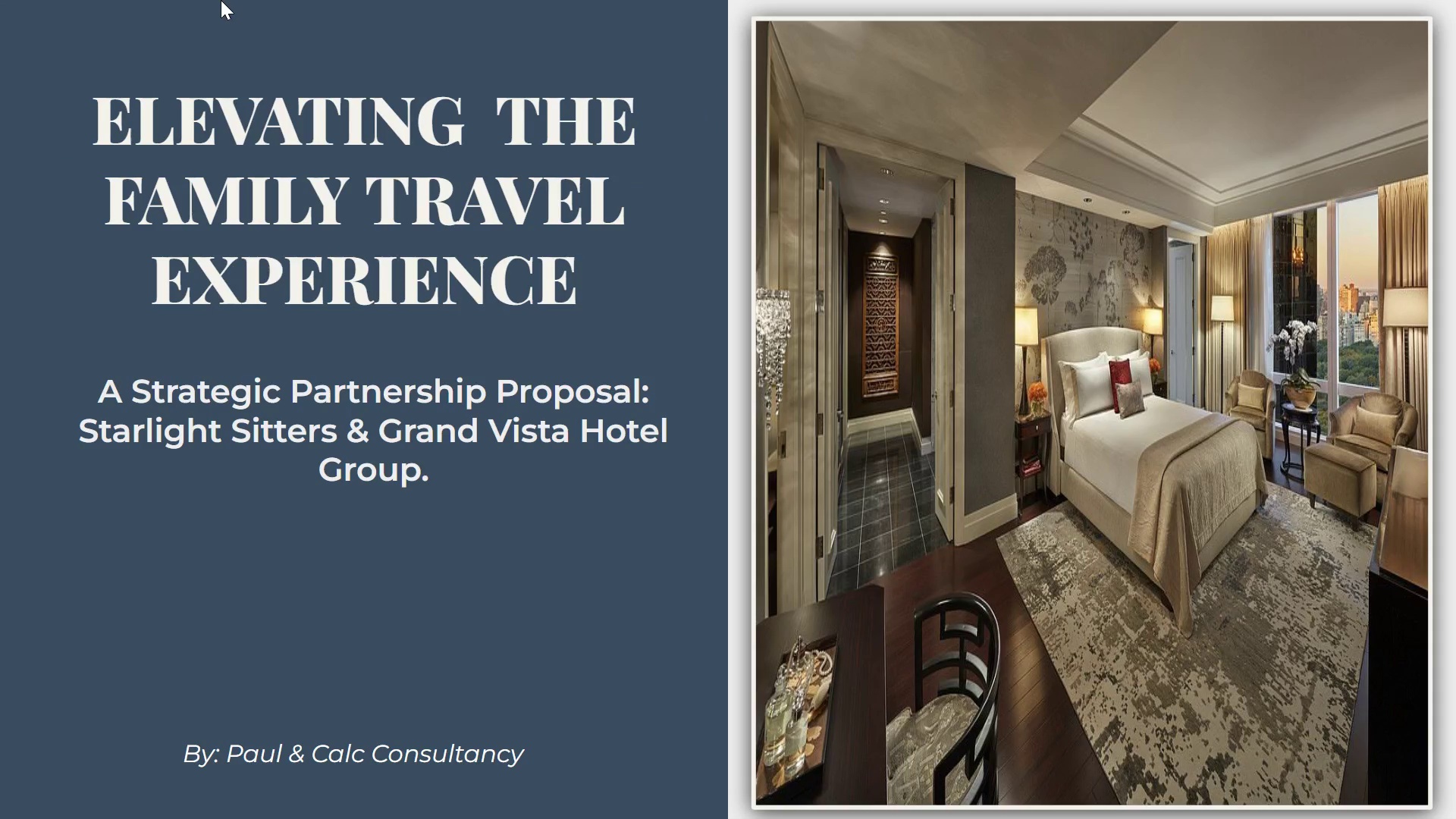 
key(ArrowLeft)
 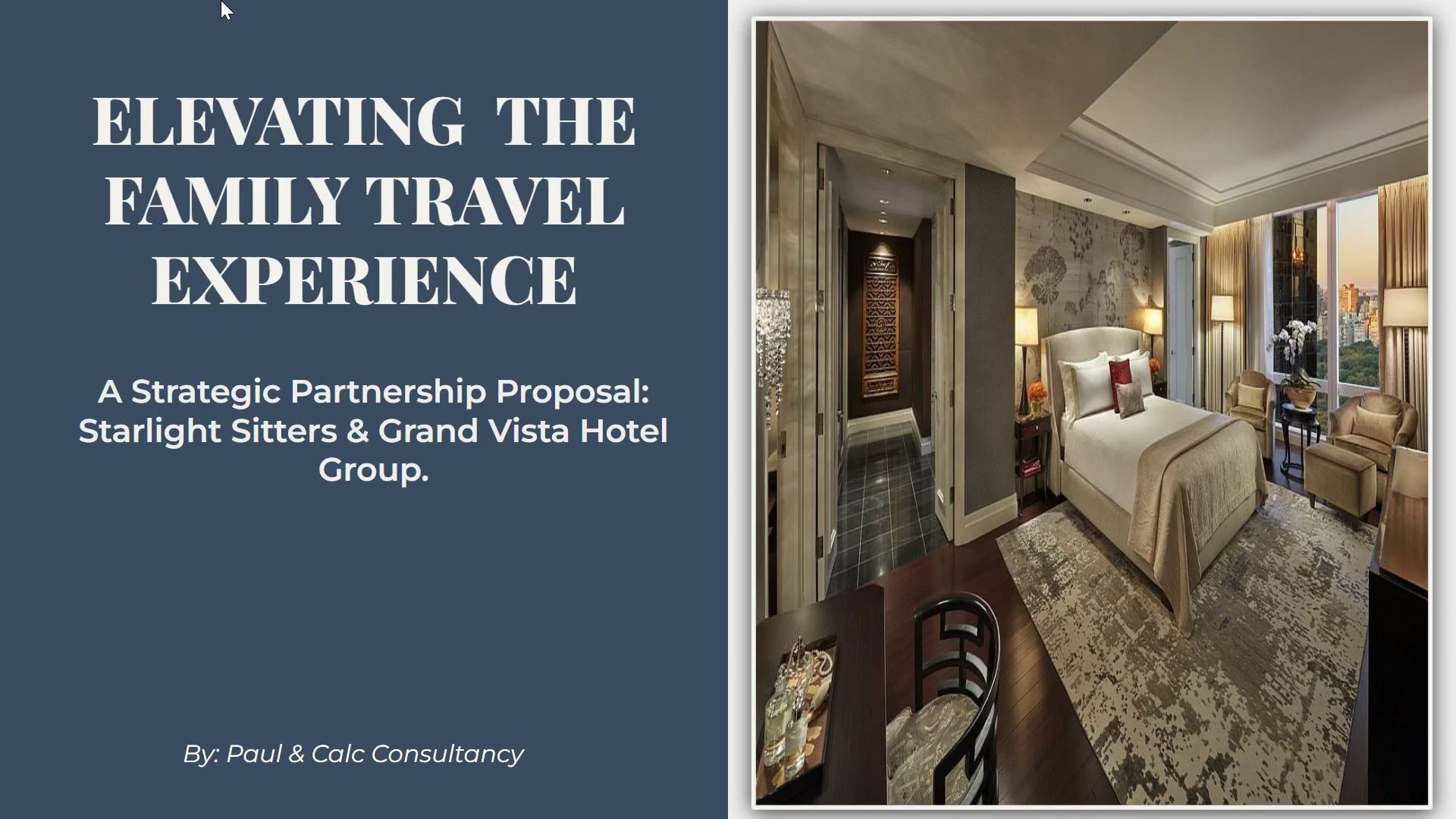 
key(ArrowLeft)
 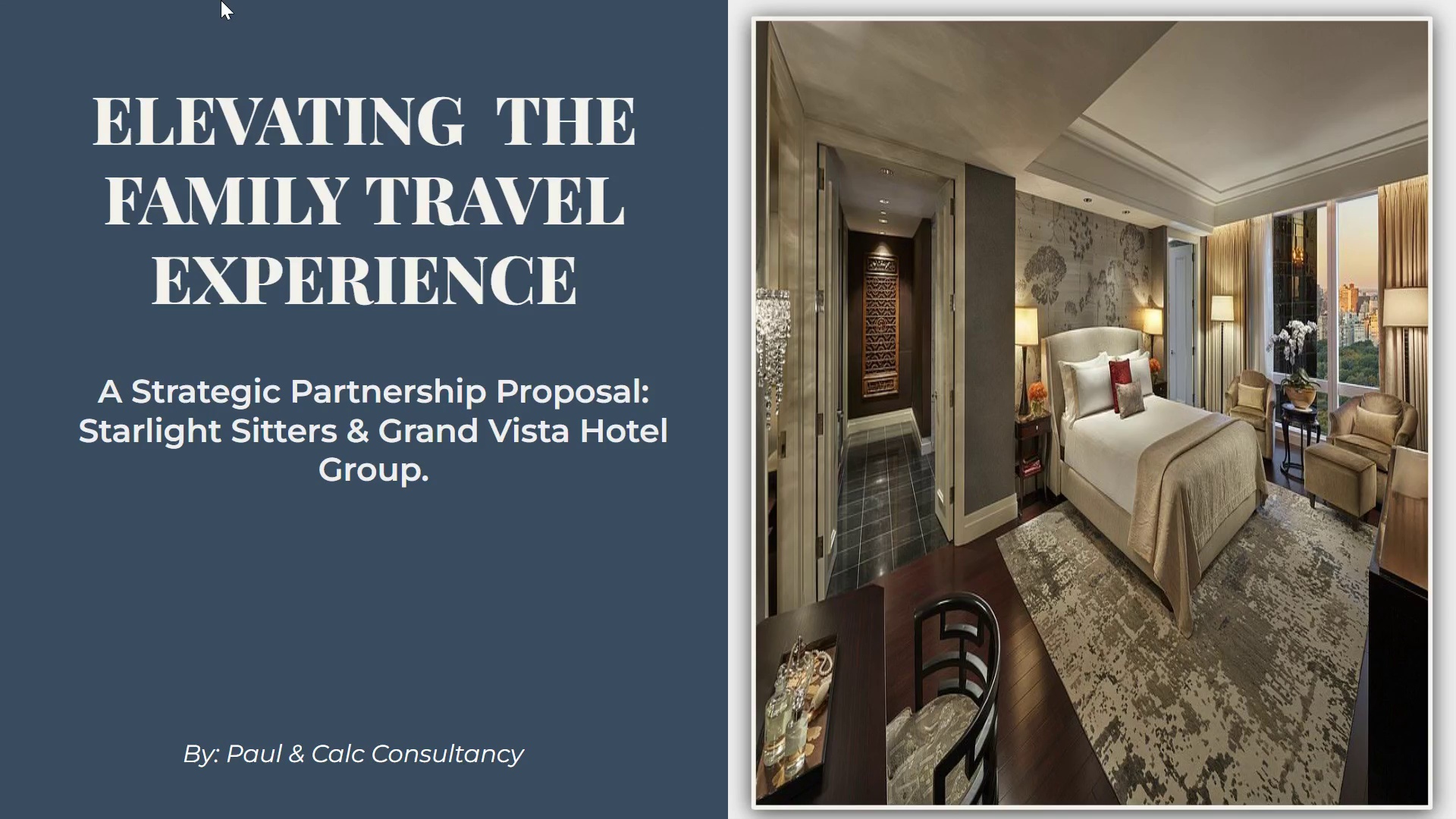 
key(ArrowRight)
 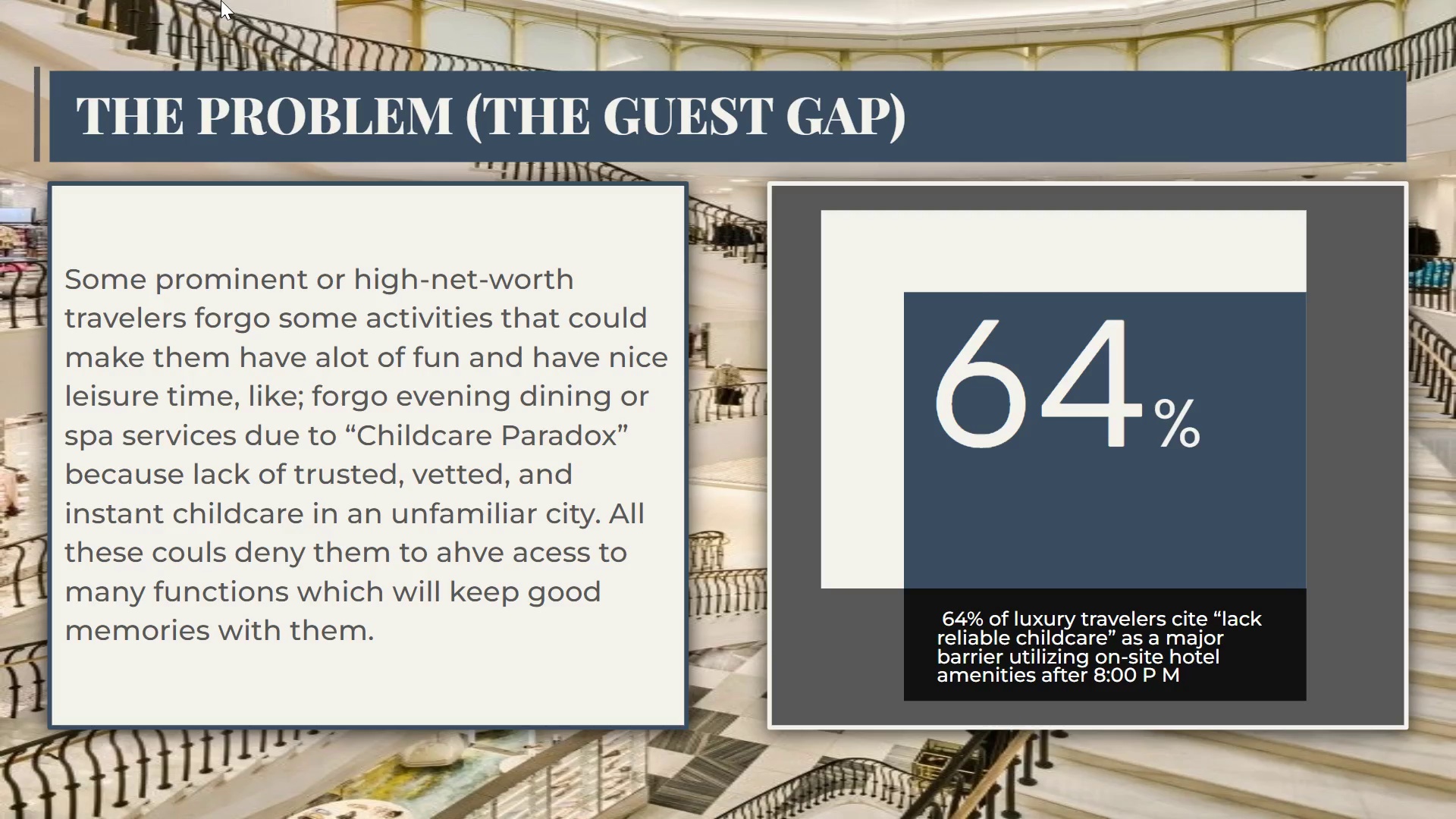 
key(ArrowRight)
 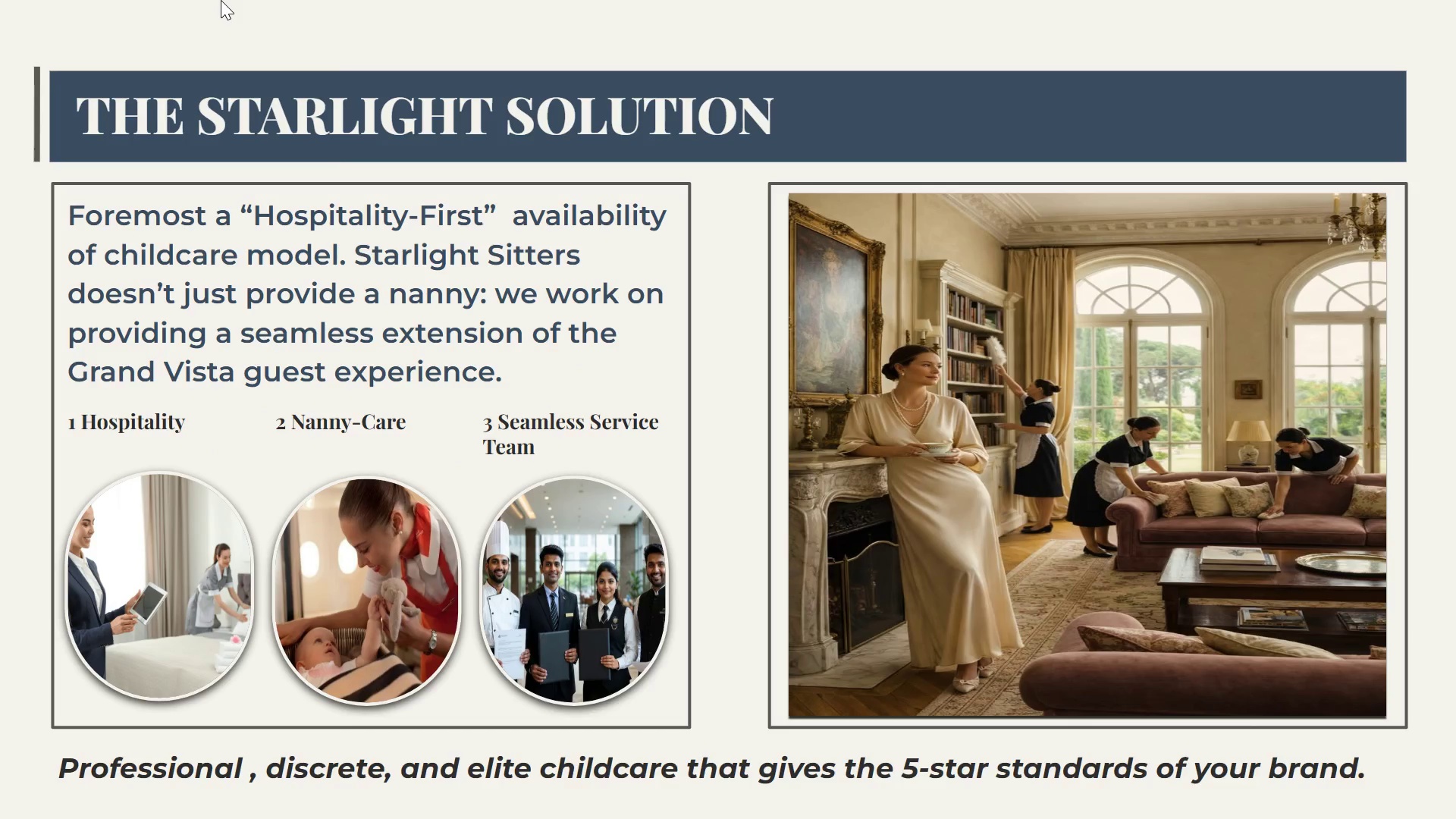 
key(ArrowRight)
 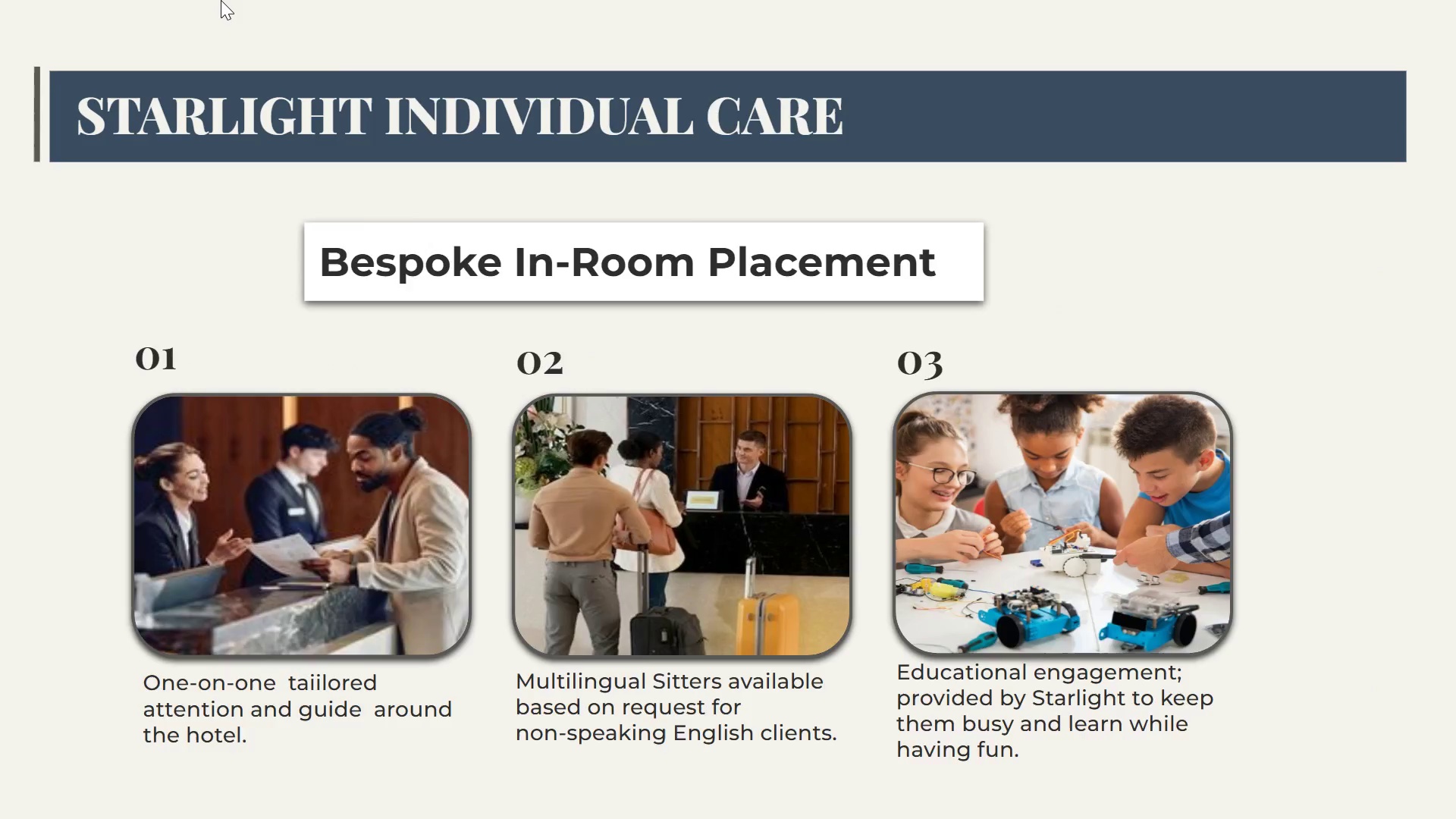 
key(ArrowRight)
 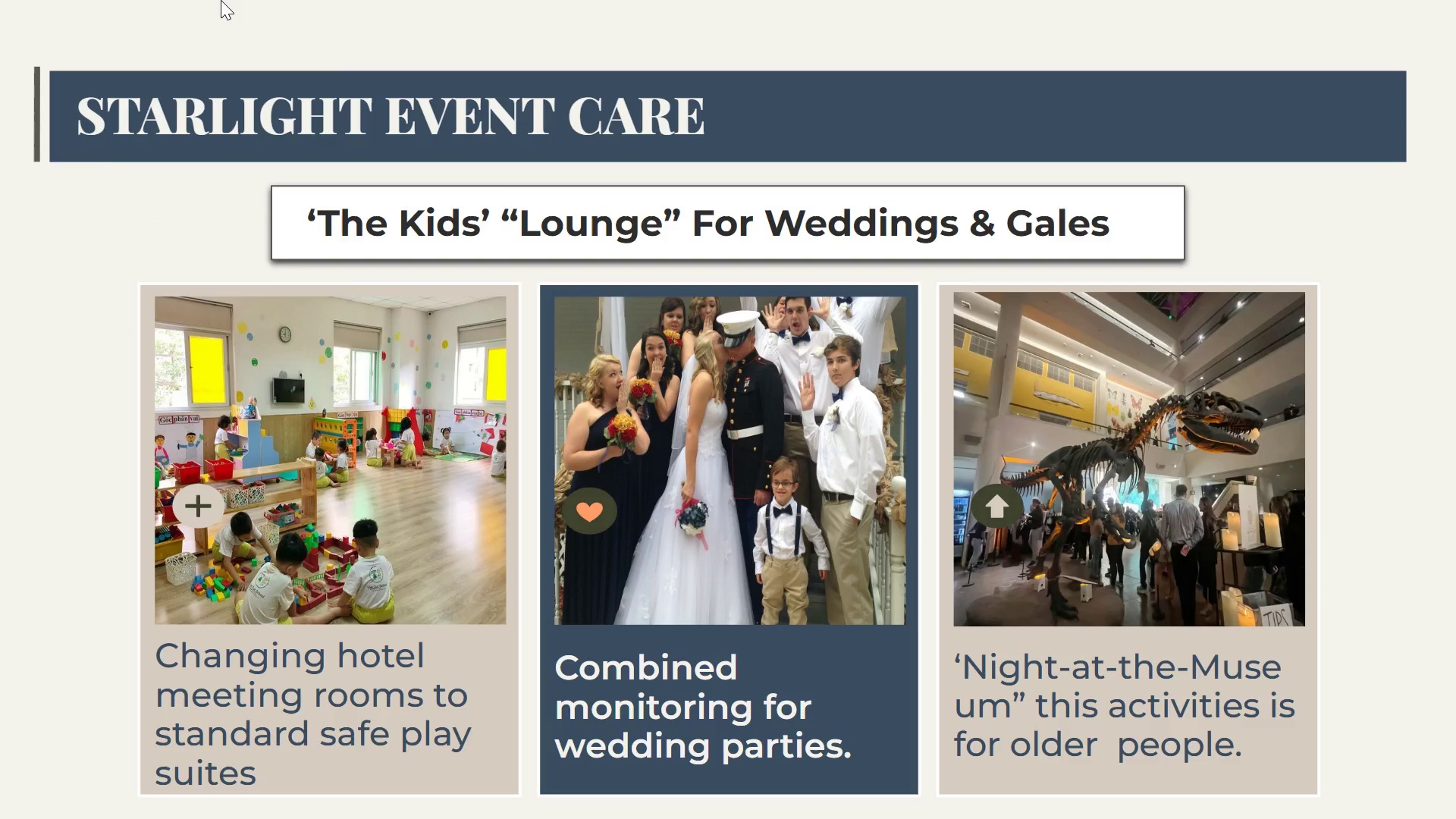 
key(ArrowRight)
 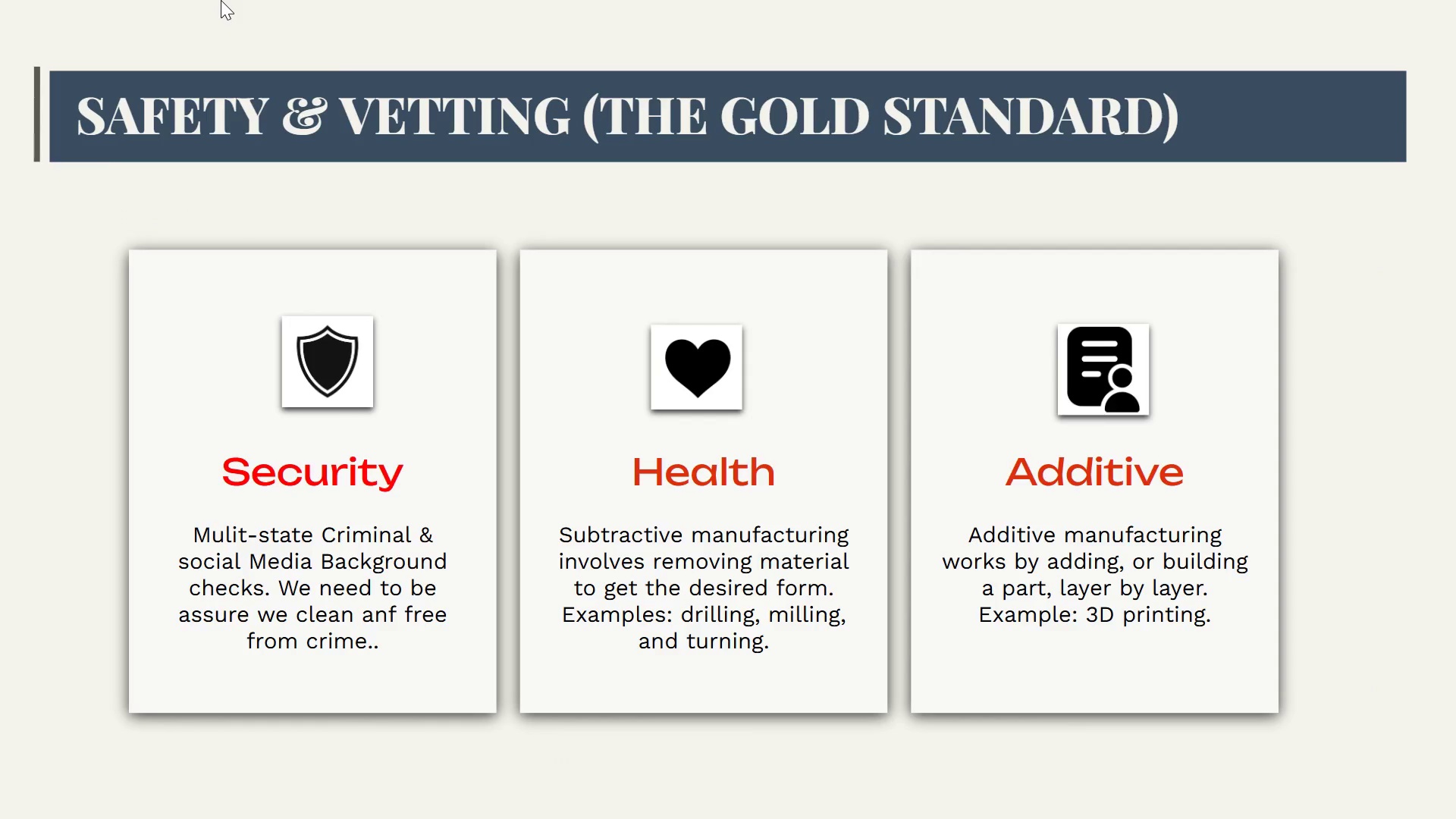 
key(ArrowRight)
 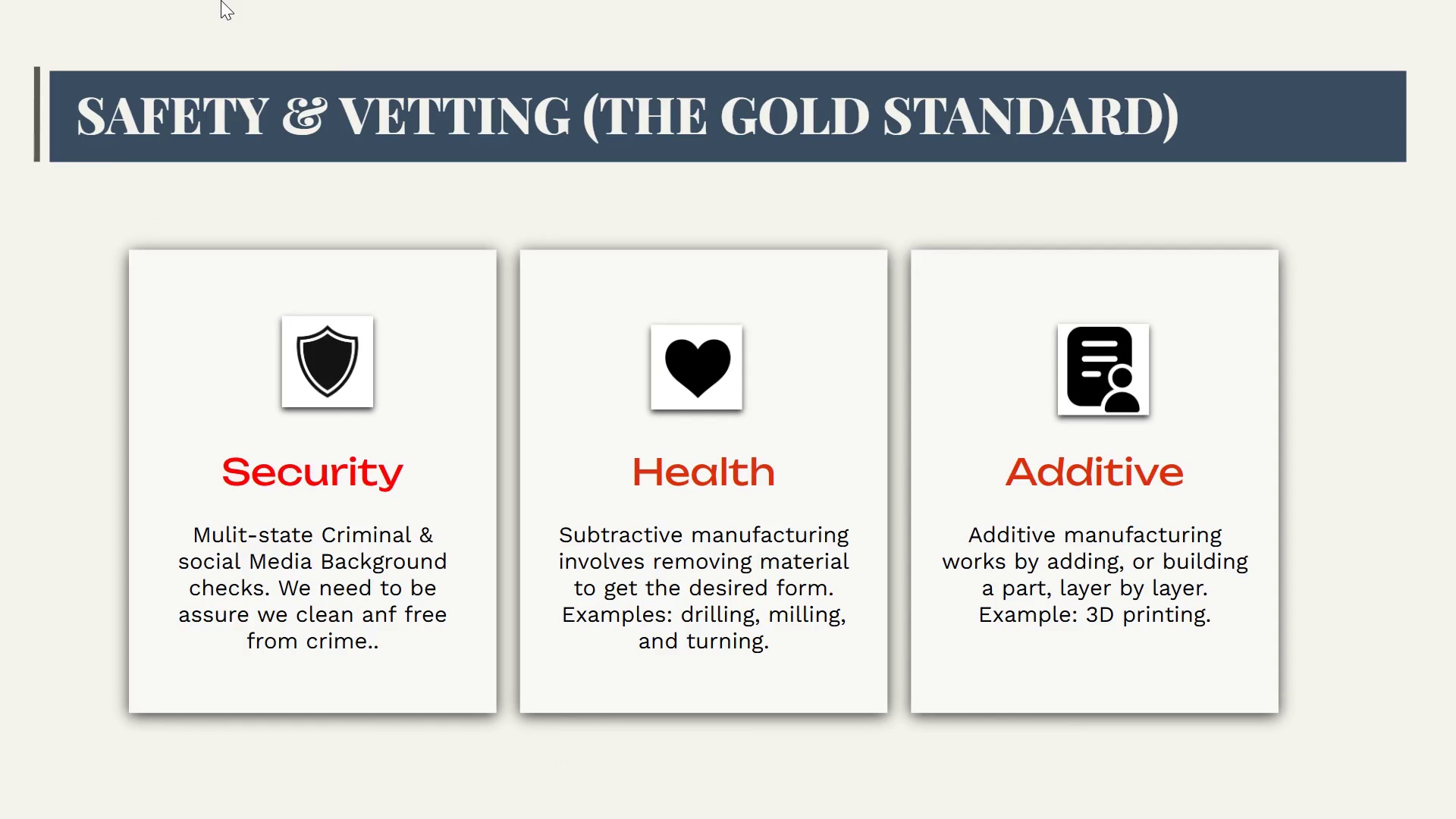 
key(ArrowLeft)
 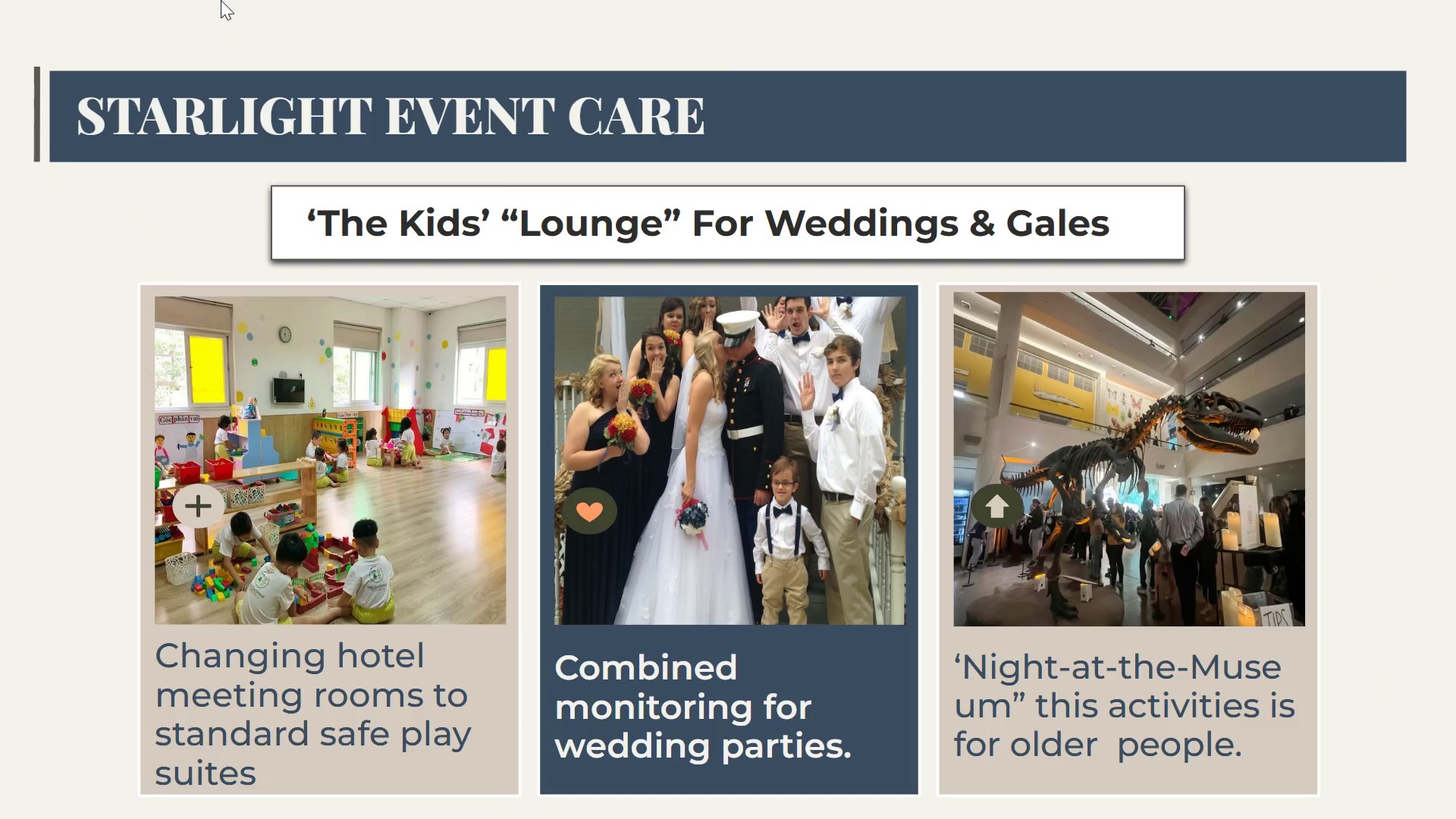 
wait(10.81)
 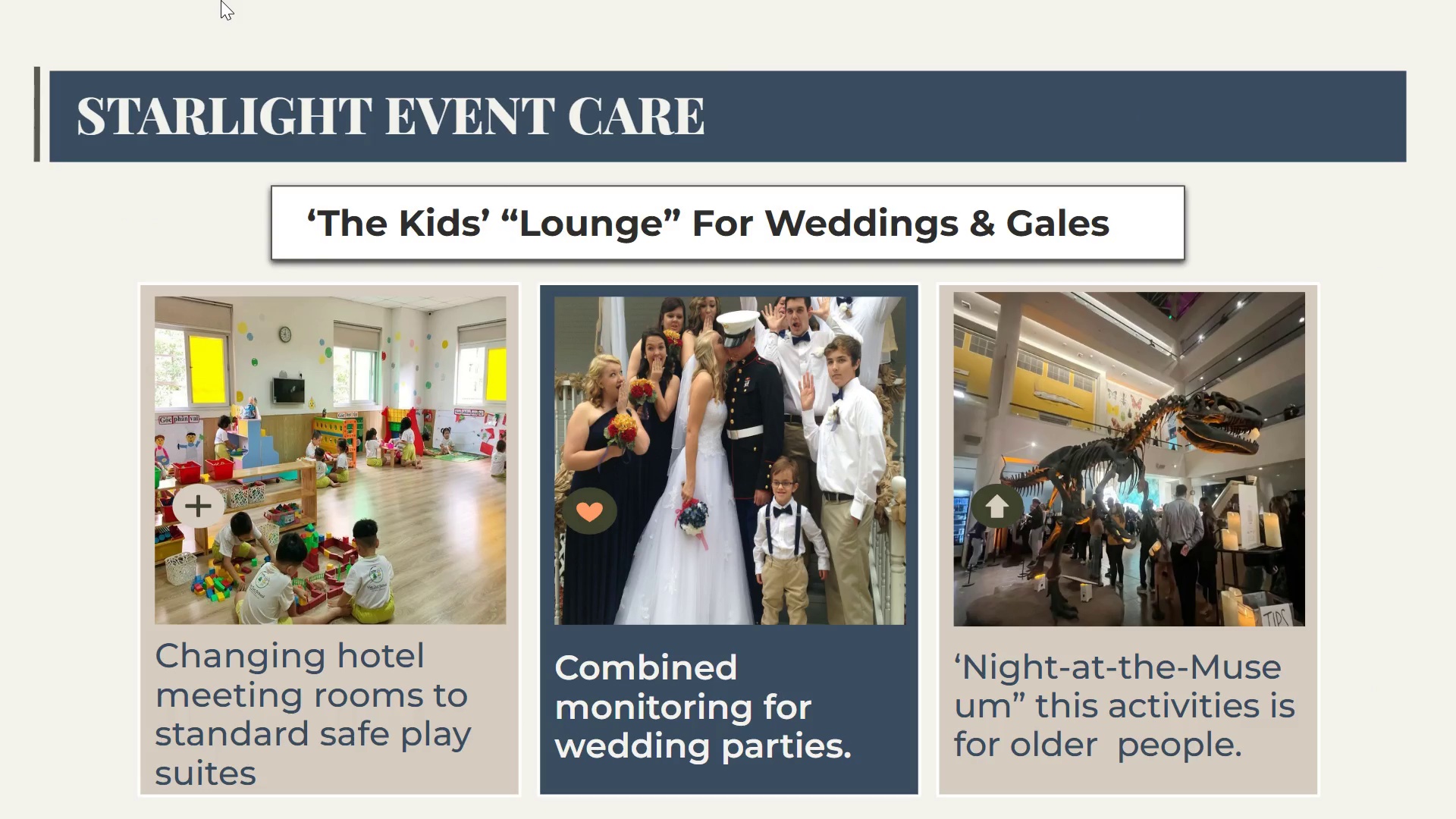 
key(ArrowLeft)
 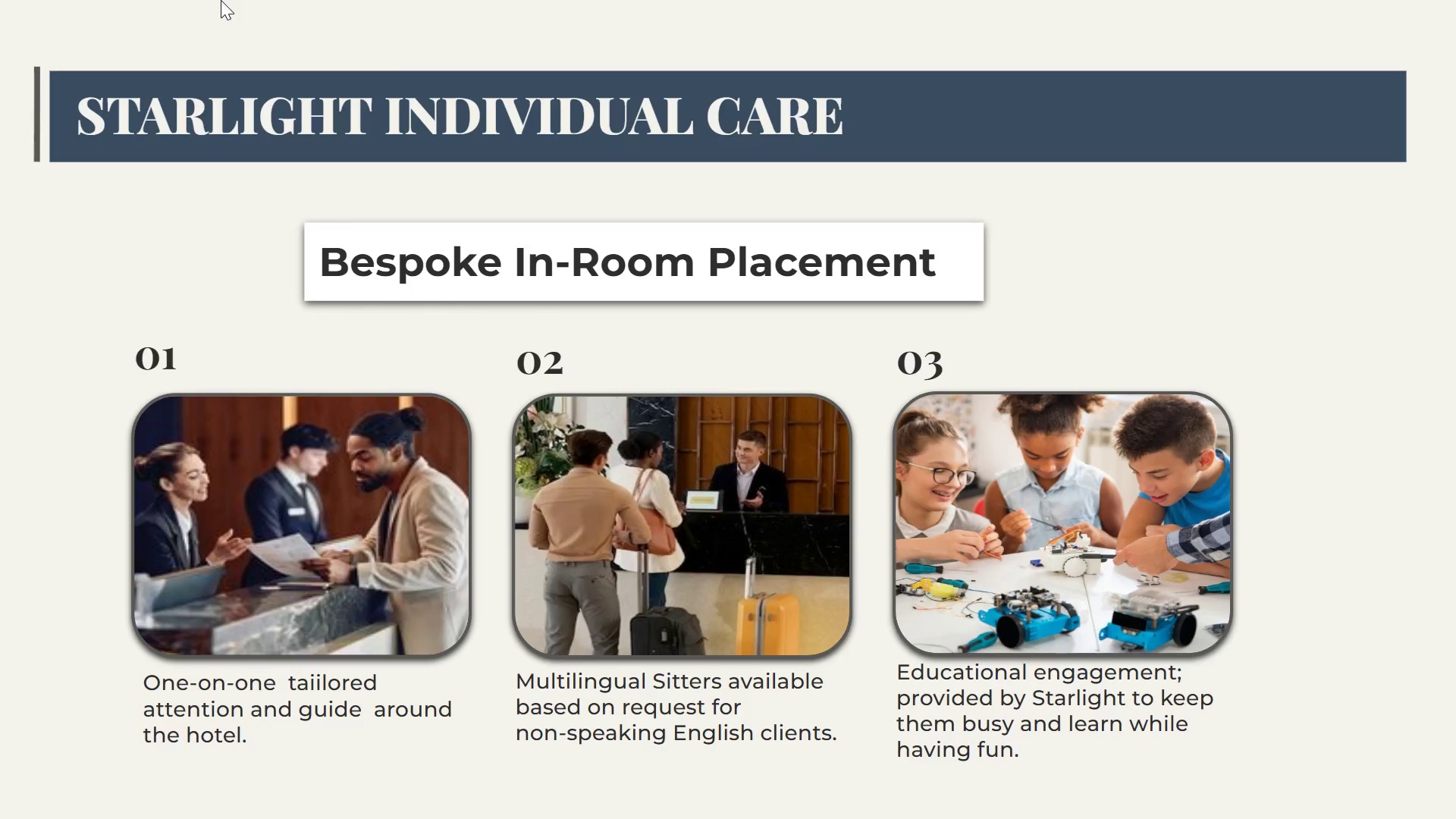 
key(ArrowLeft)
 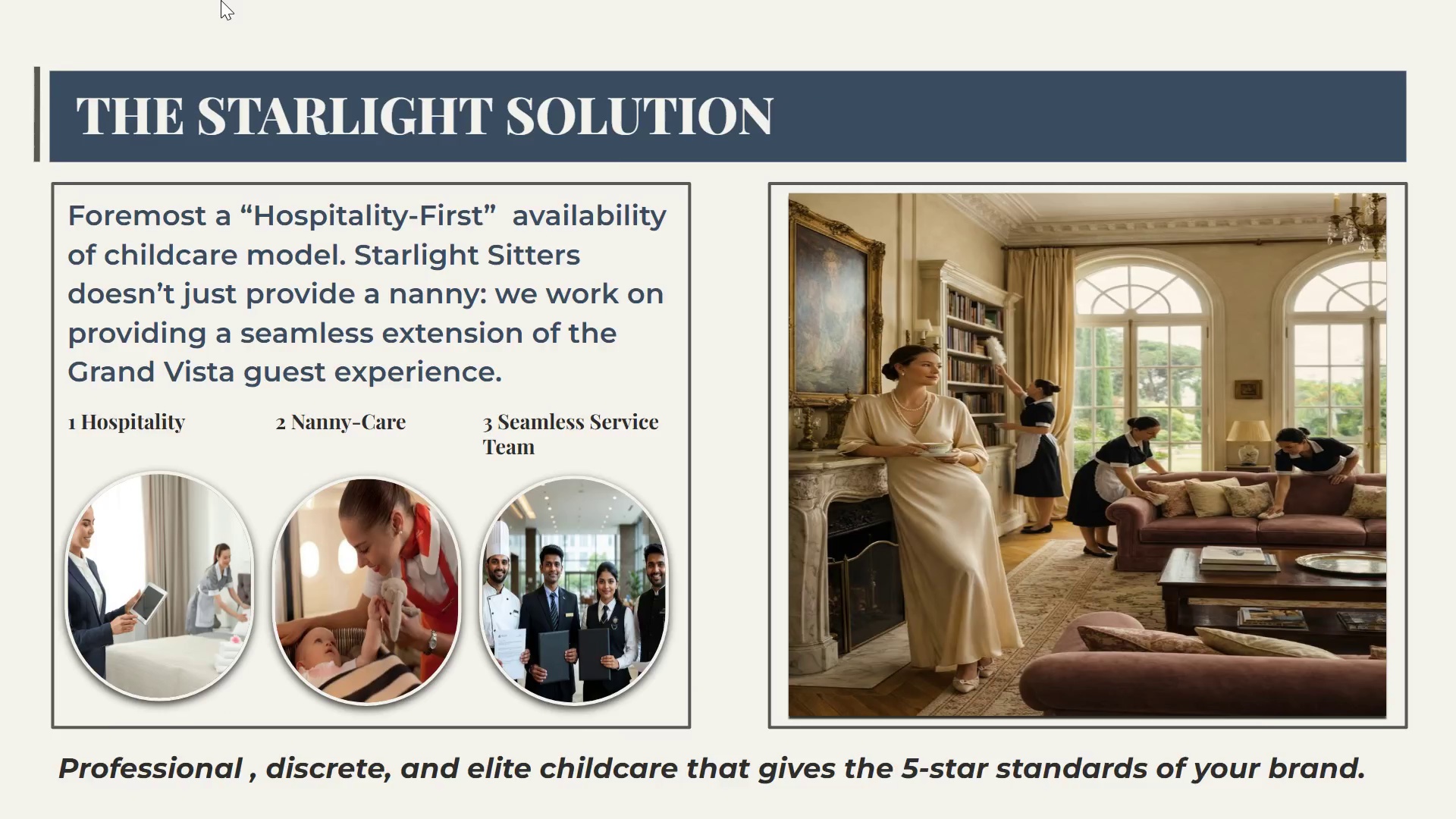 
key(ArrowLeft)
 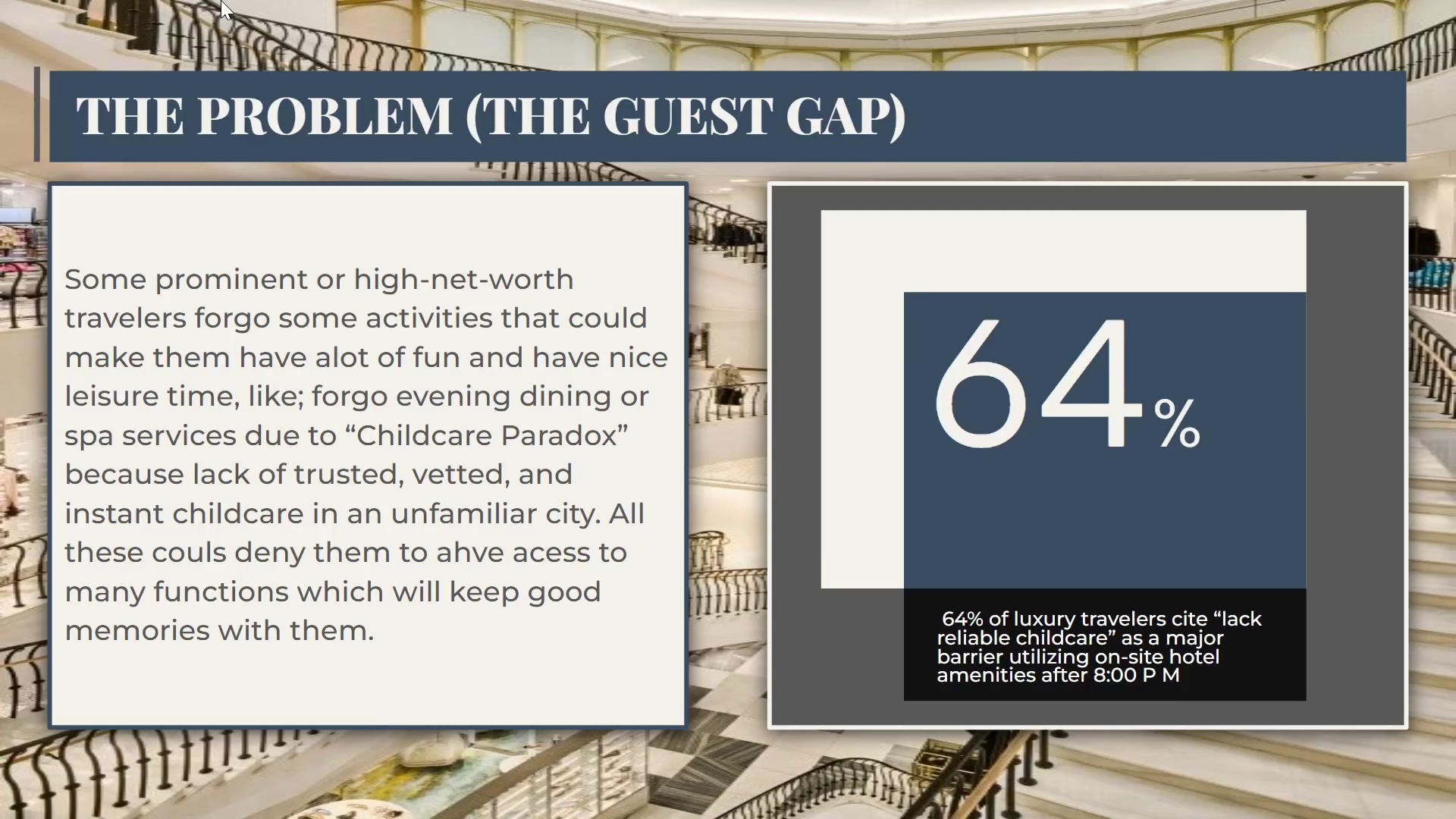 
key(ArrowLeft)
 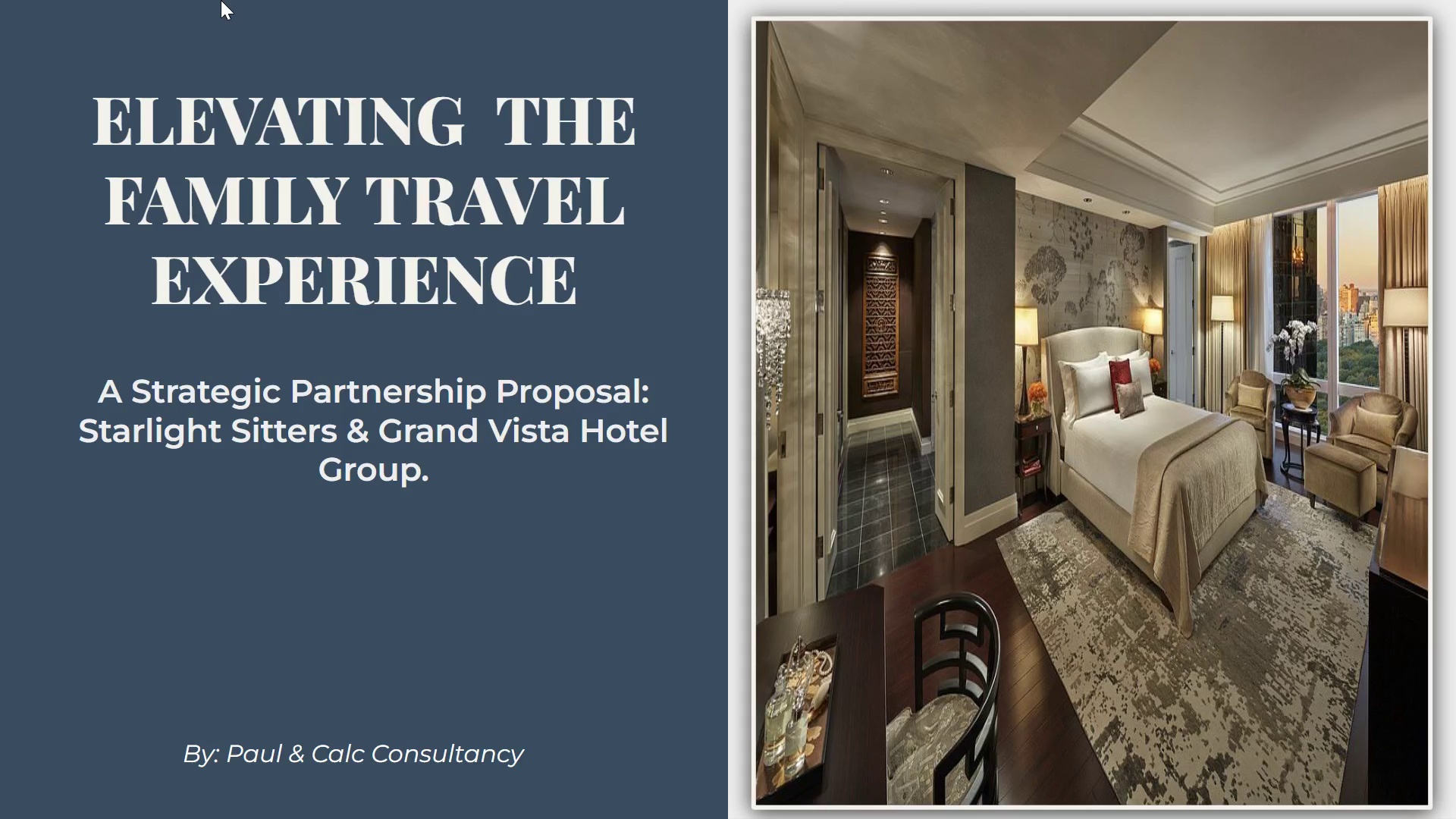 
key(ArrowRight)
 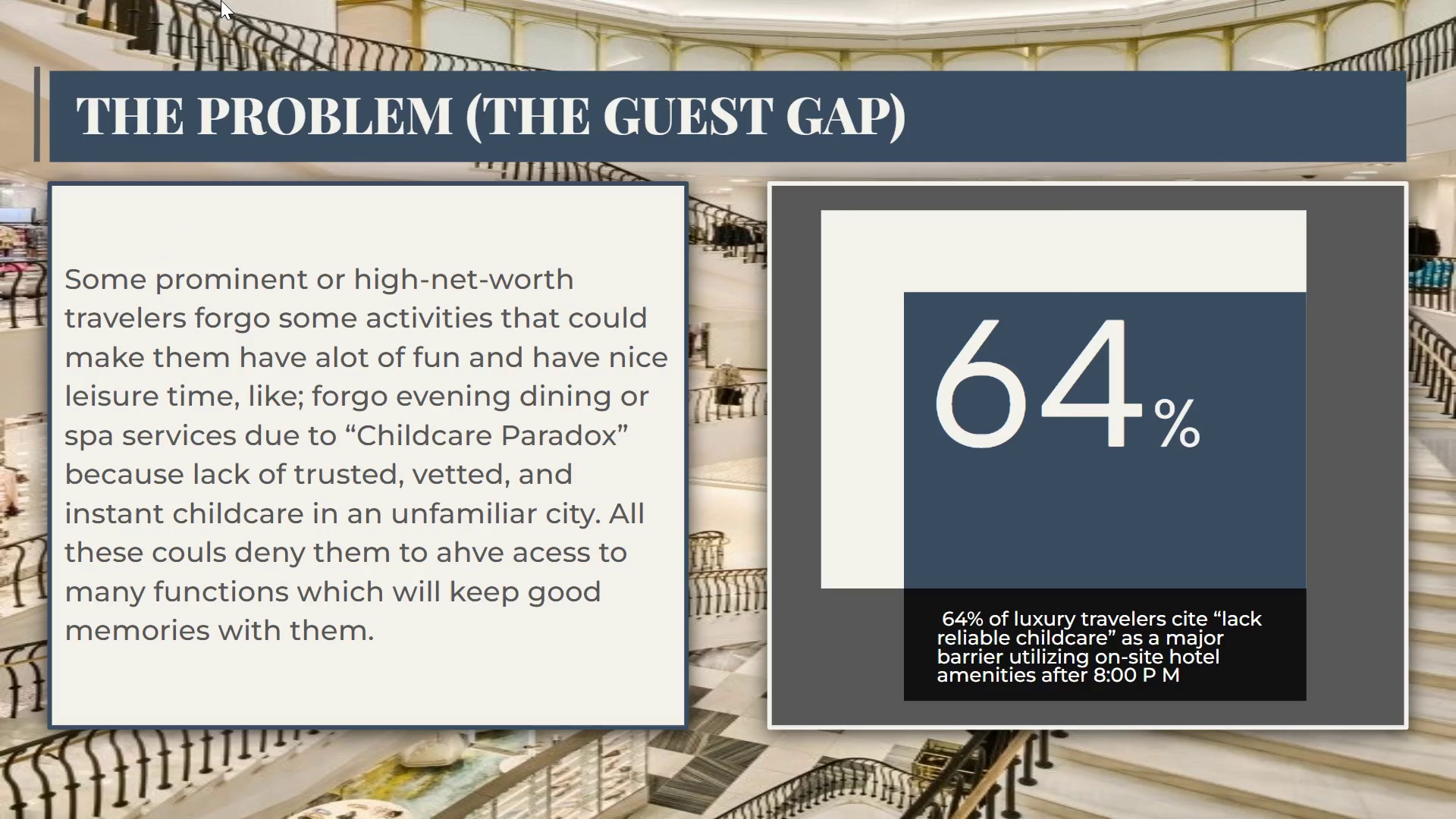 
key(ArrowRight)
 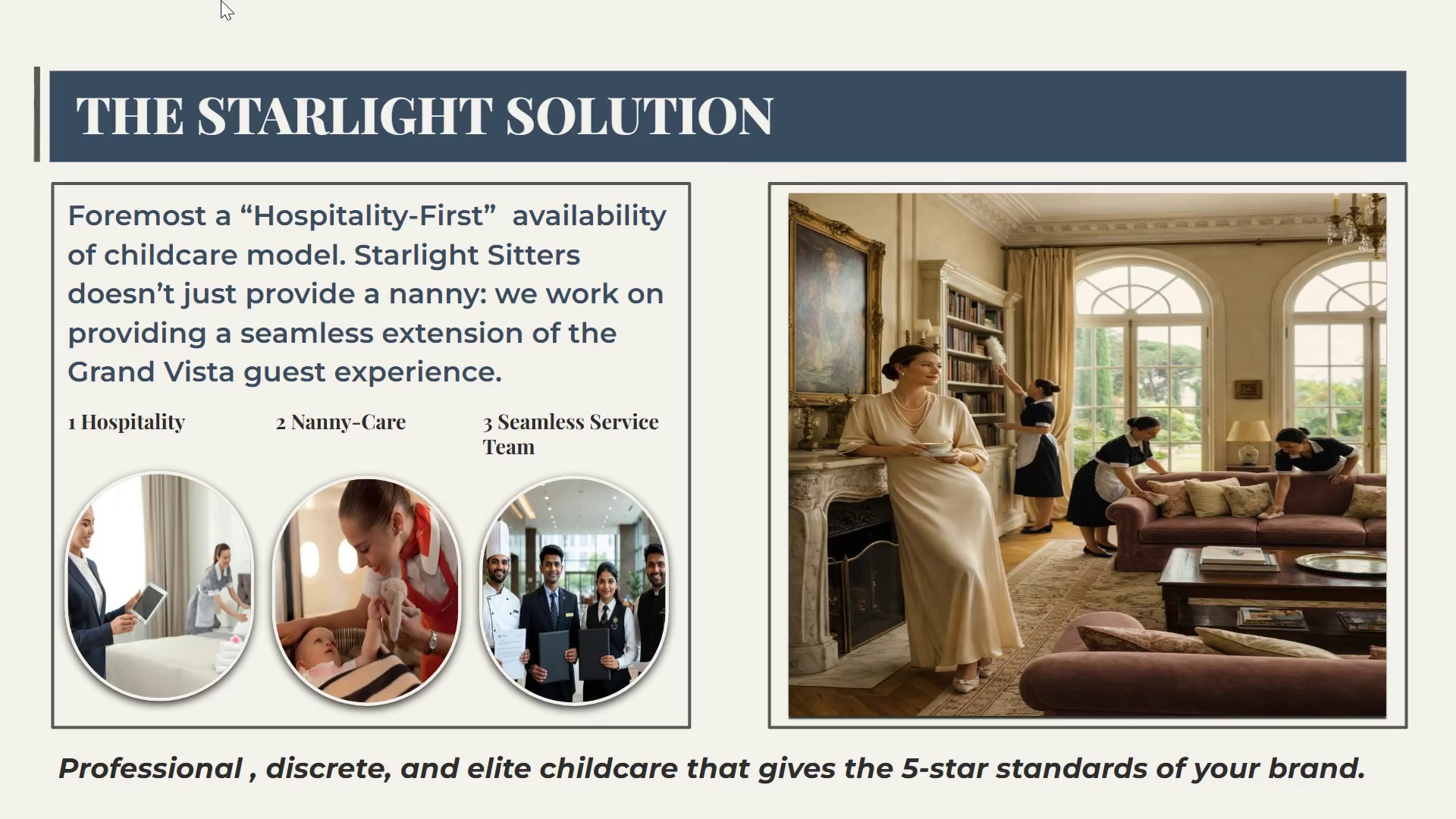 
key(ArrowRight)
 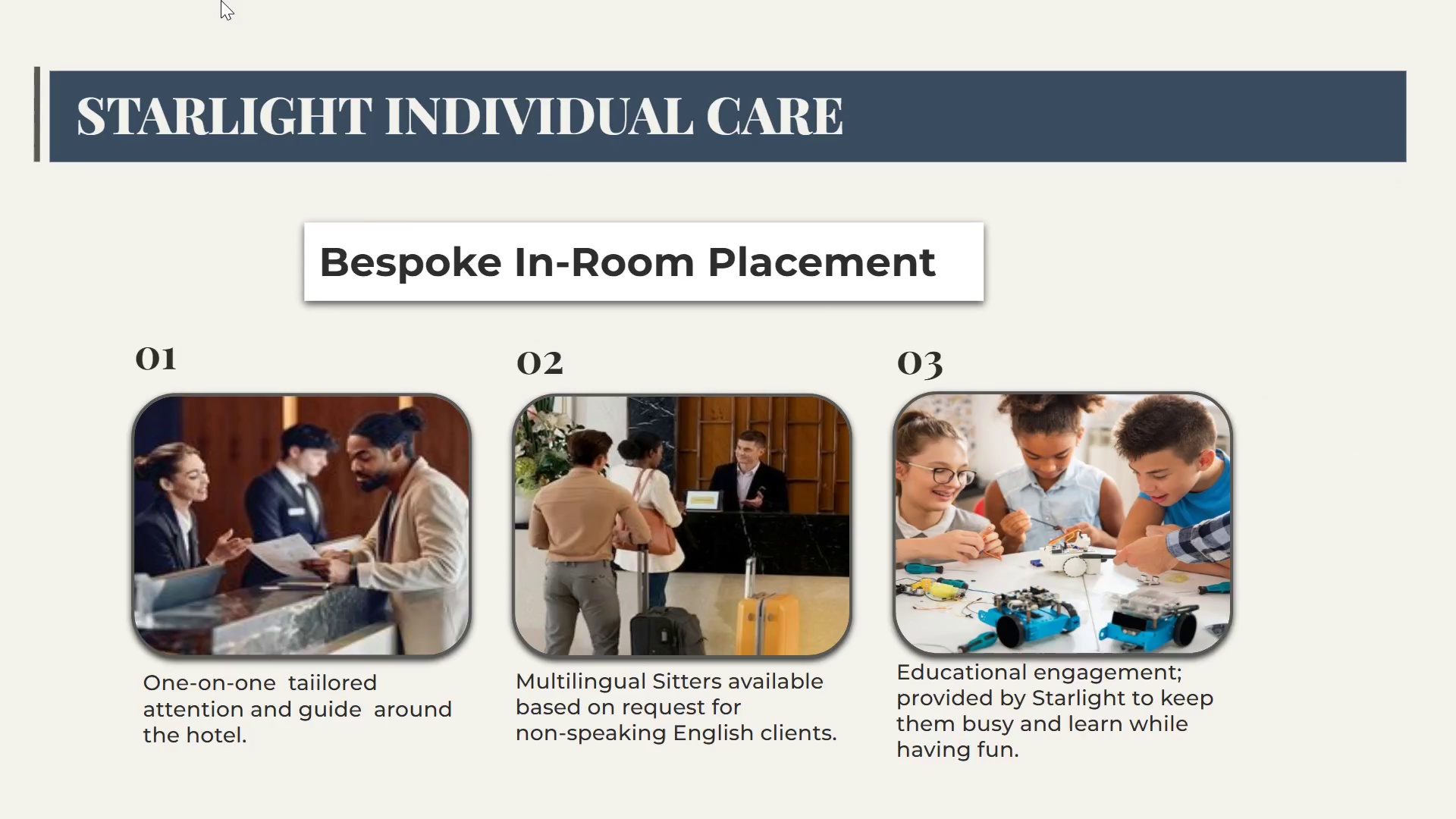 
key(ArrowRight)
 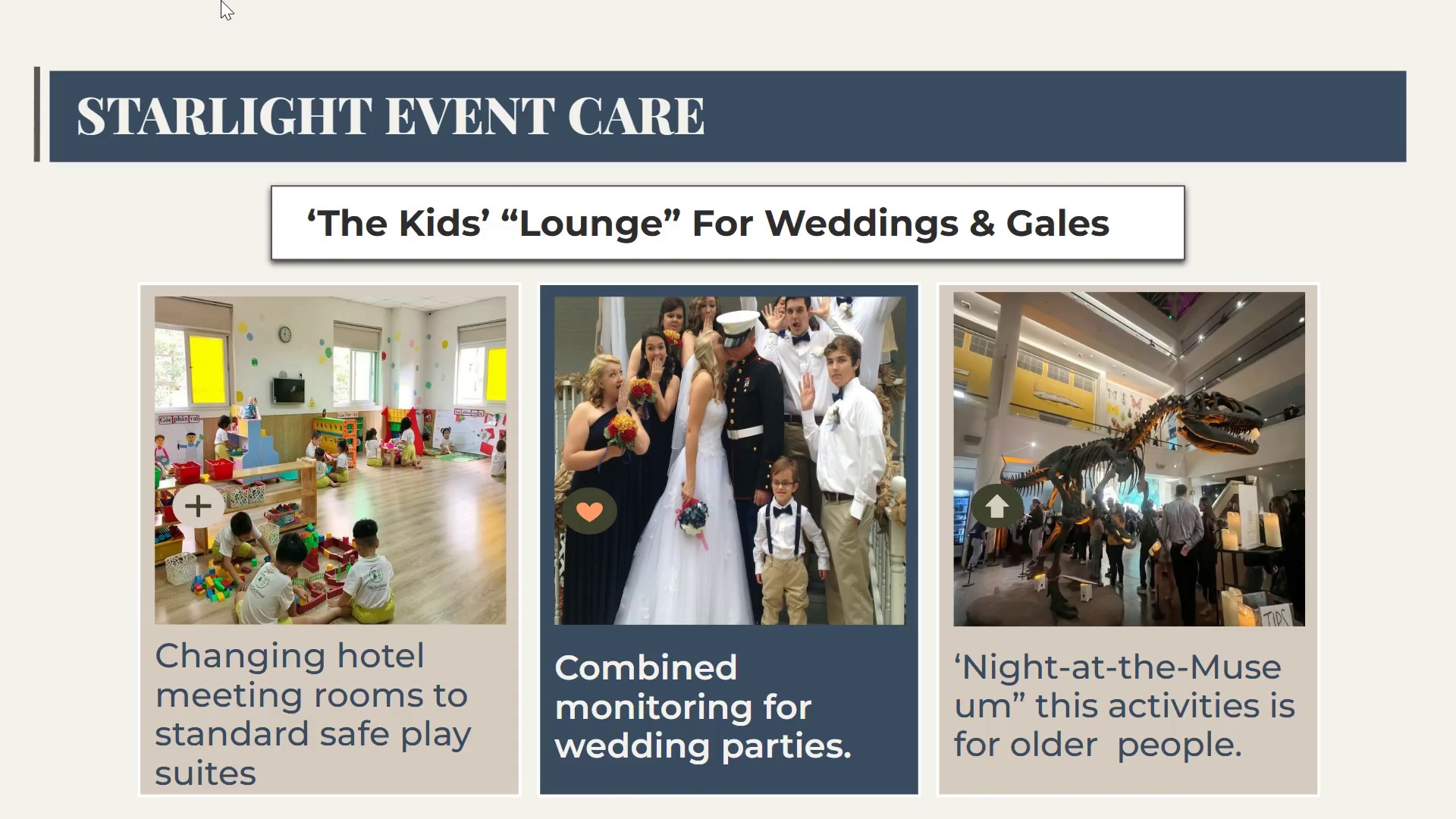 
key(ArrowRight)
 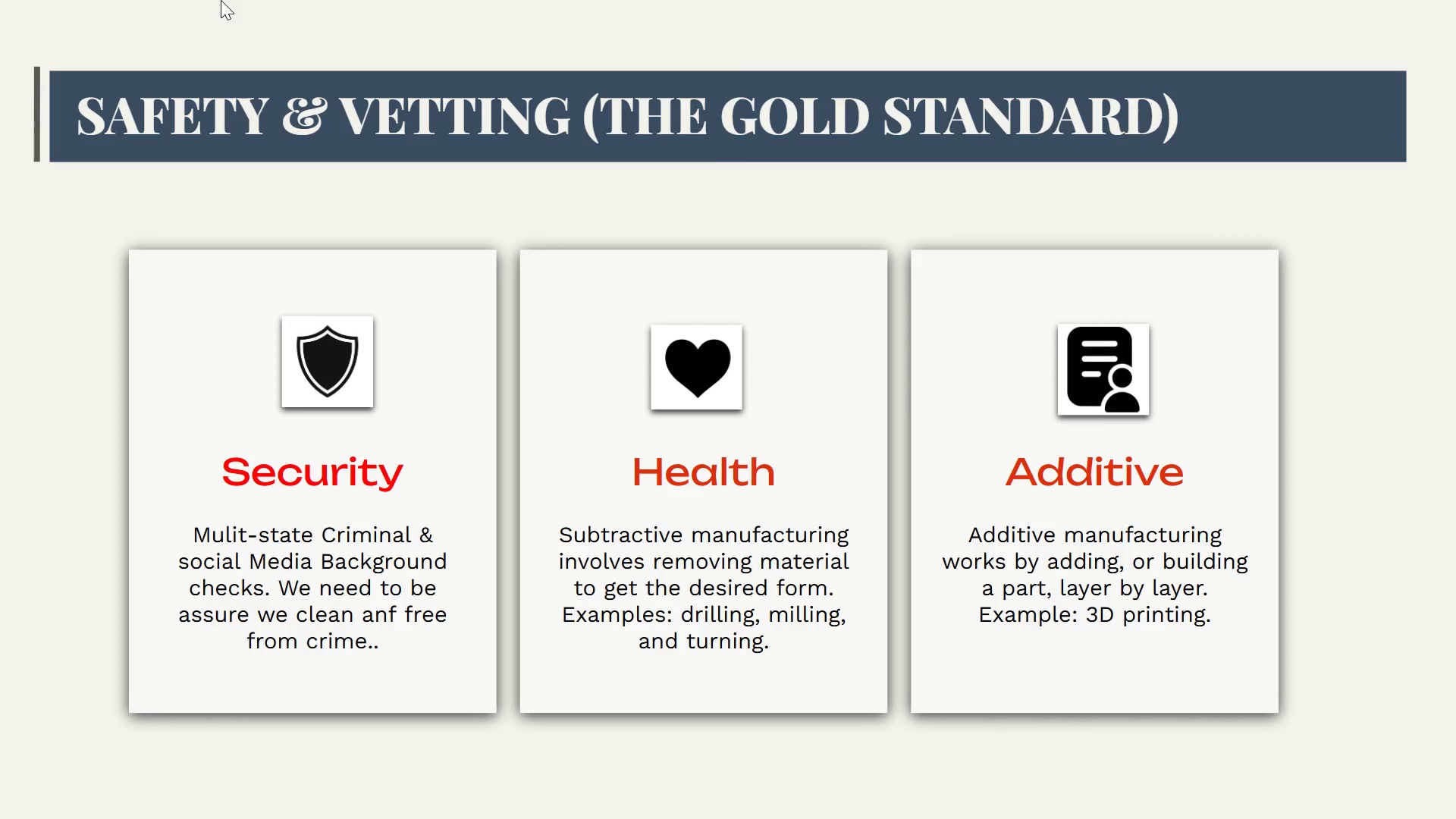 
key(ArrowRight)
 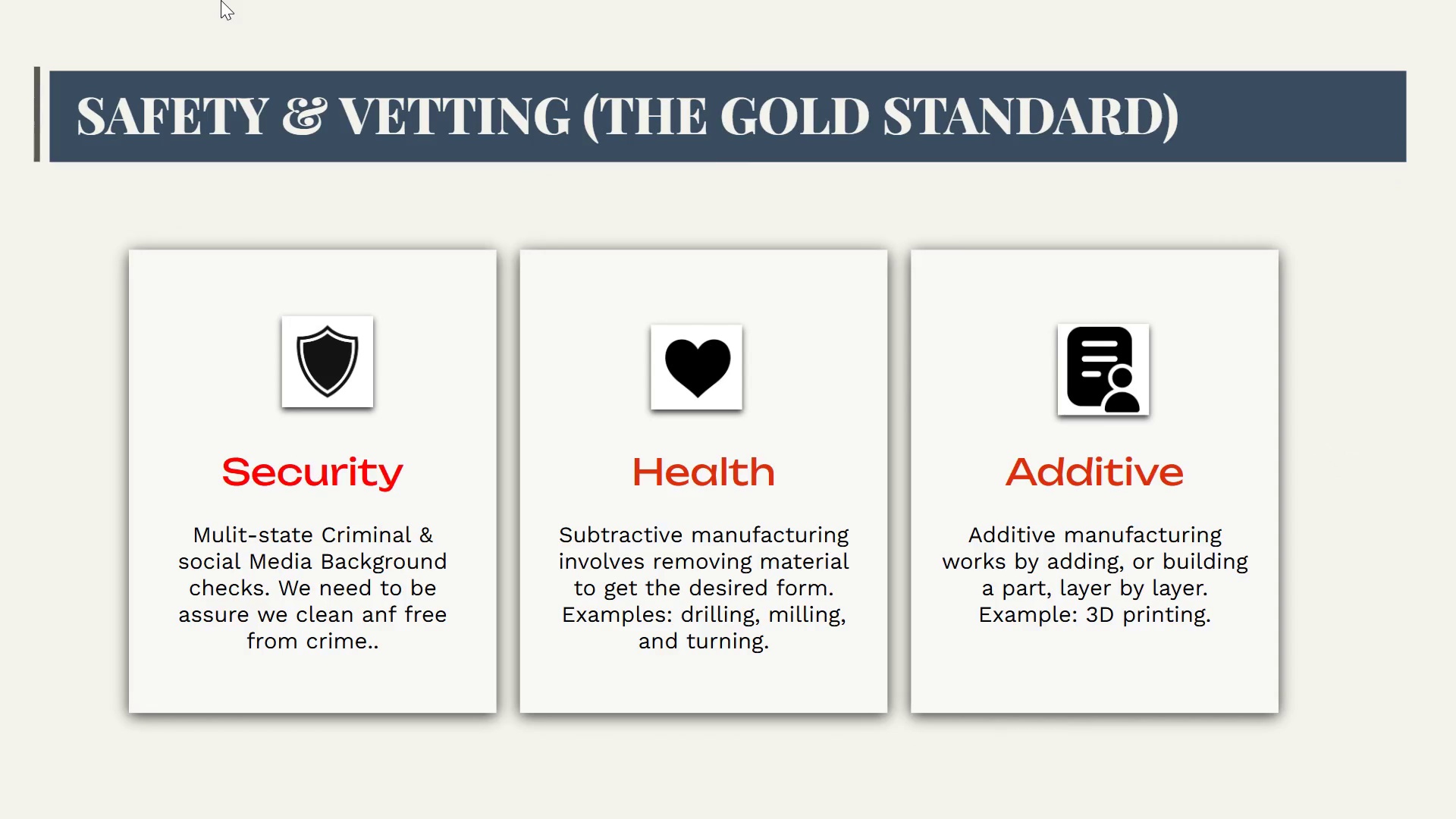 
hold_key(key=ArrowLeft, duration=0.31)
 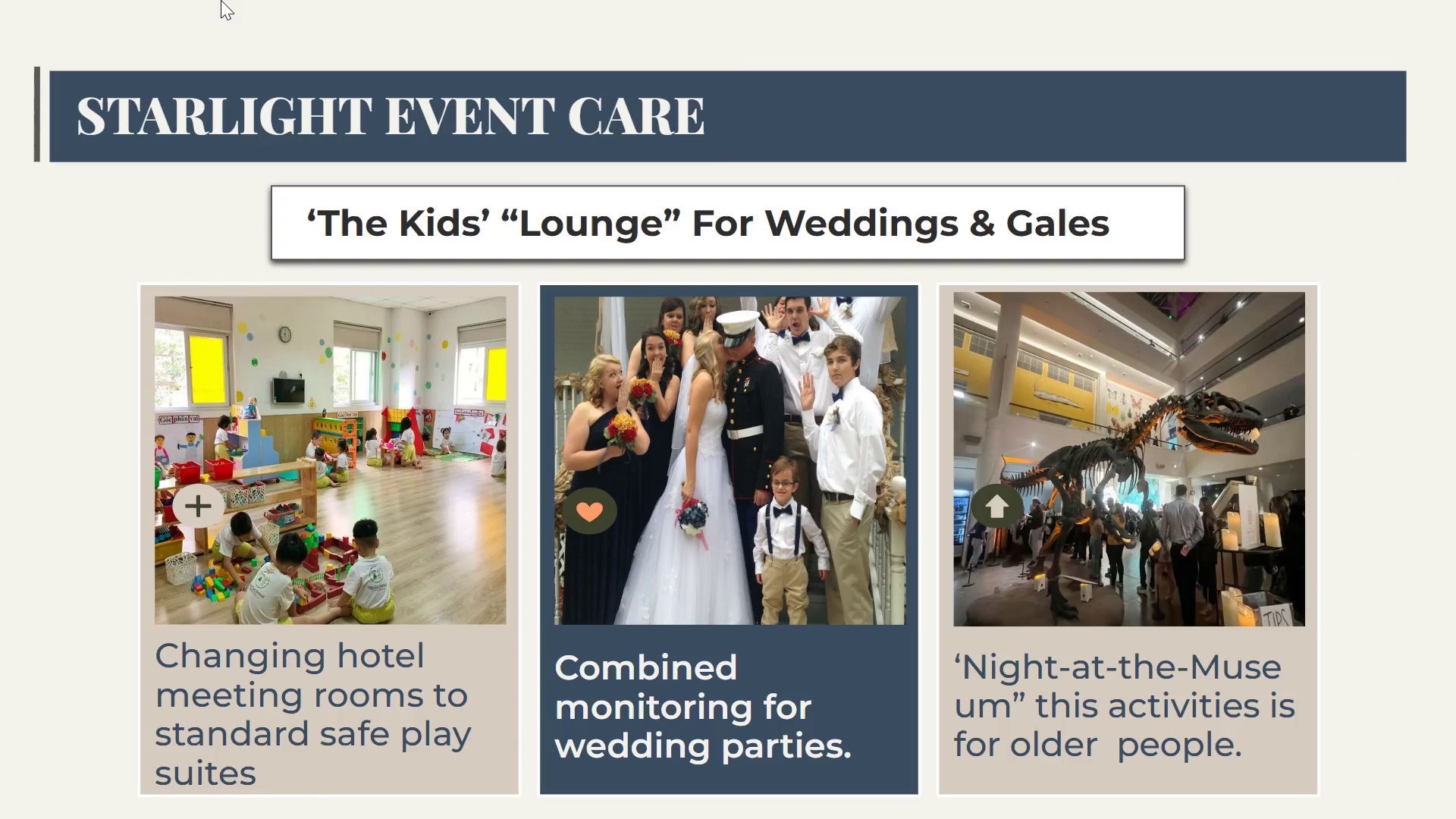 
key(ArrowLeft)
 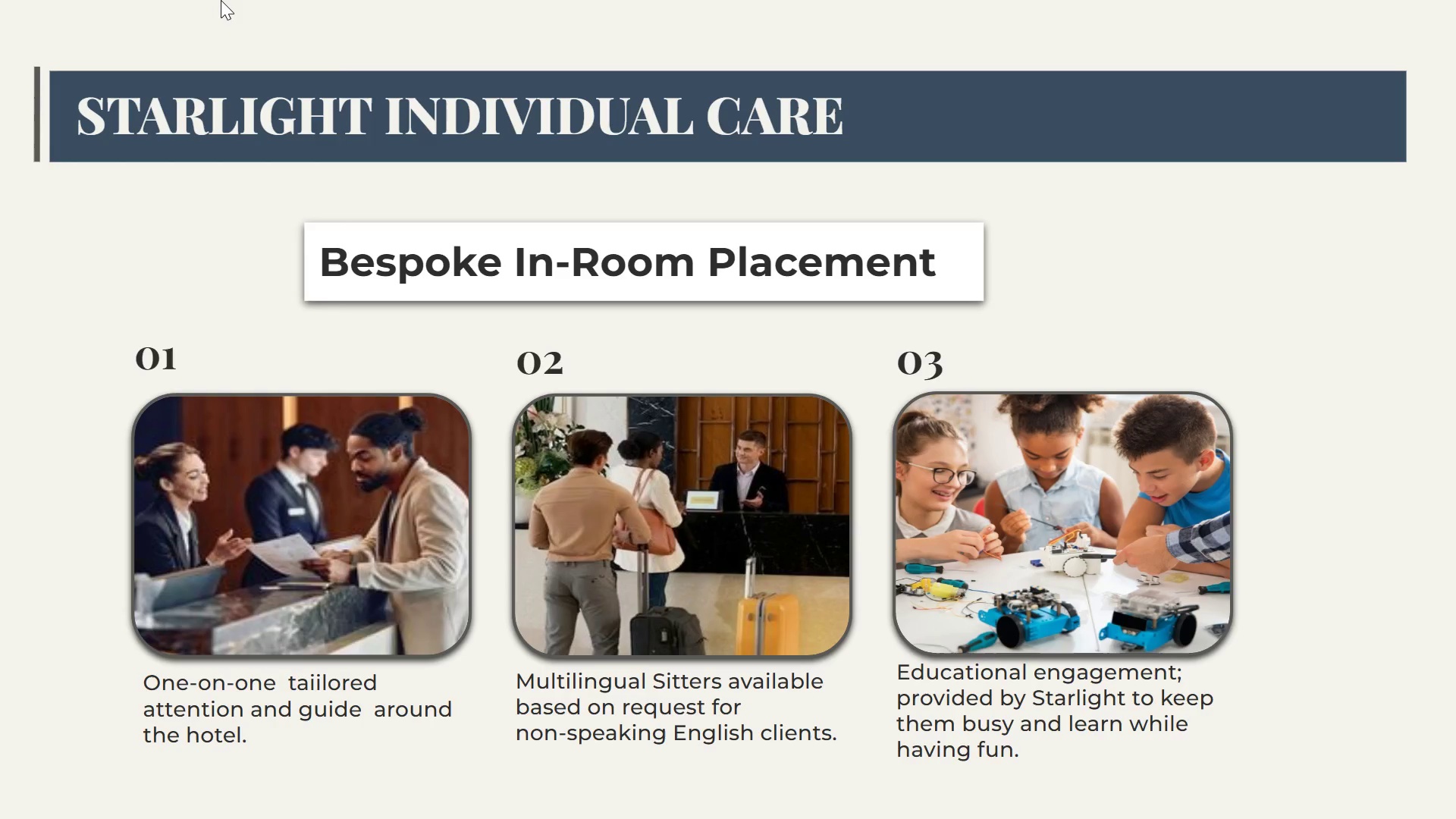 
key(ArrowLeft)
 